 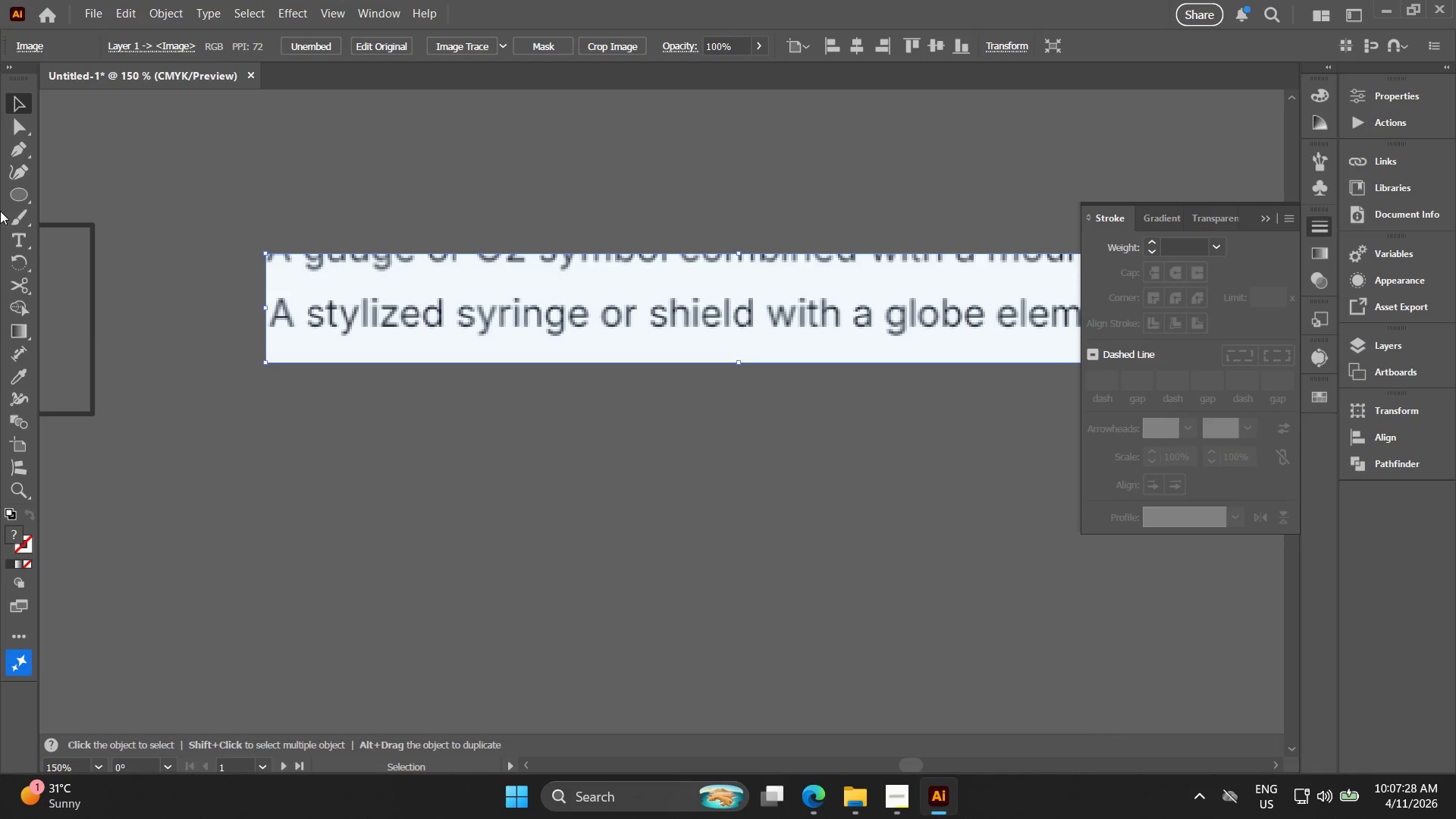 
left_click([15, 194])
 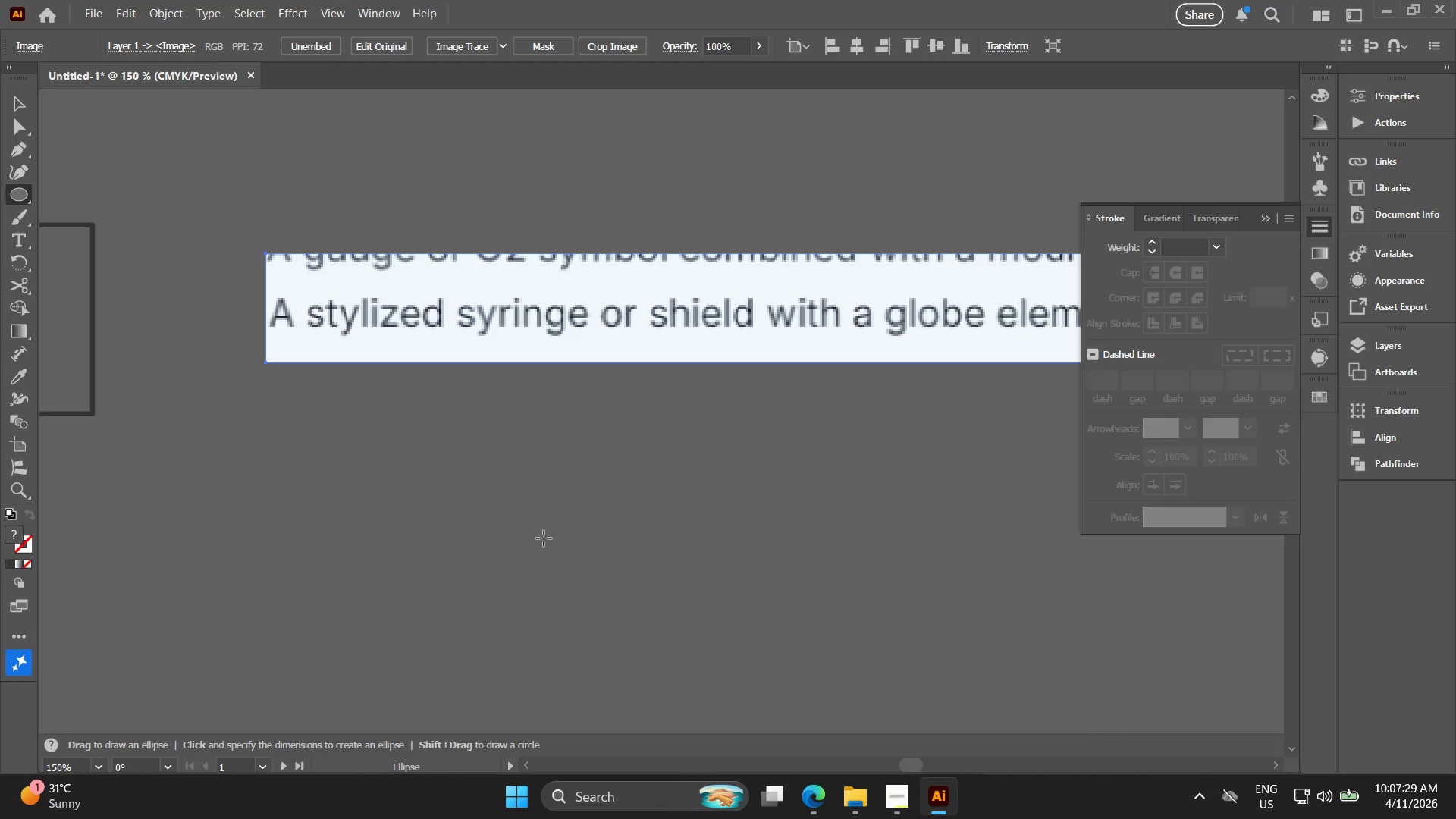 
hold_key(key=ShiftLeft, duration=0.95)
hold_key(key=AltLeft, duration=0.91)
left_click_drag(start_coordinate=[545, 533], to_coordinate=[661, 599])
 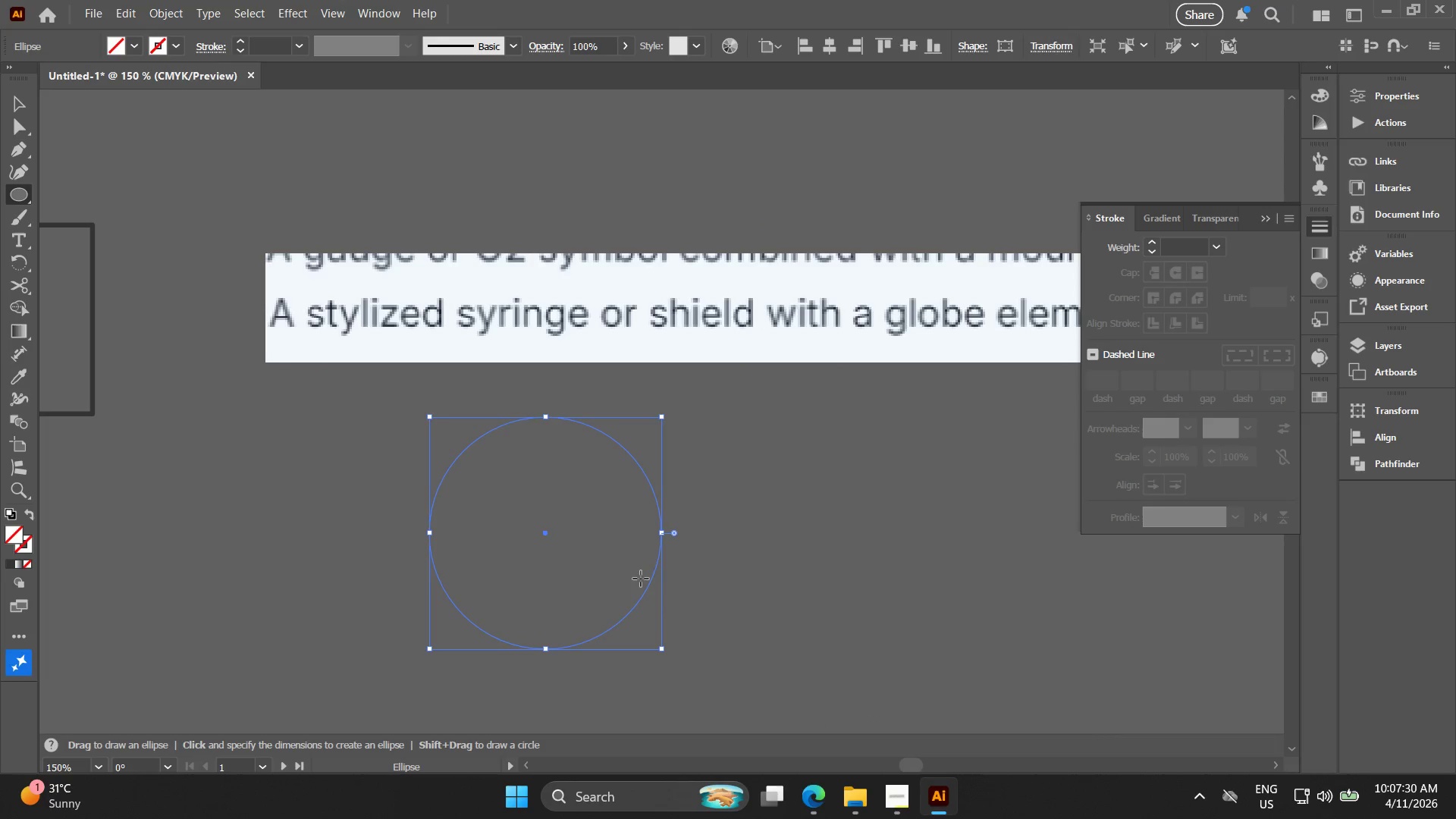 
key(Shift+X)
 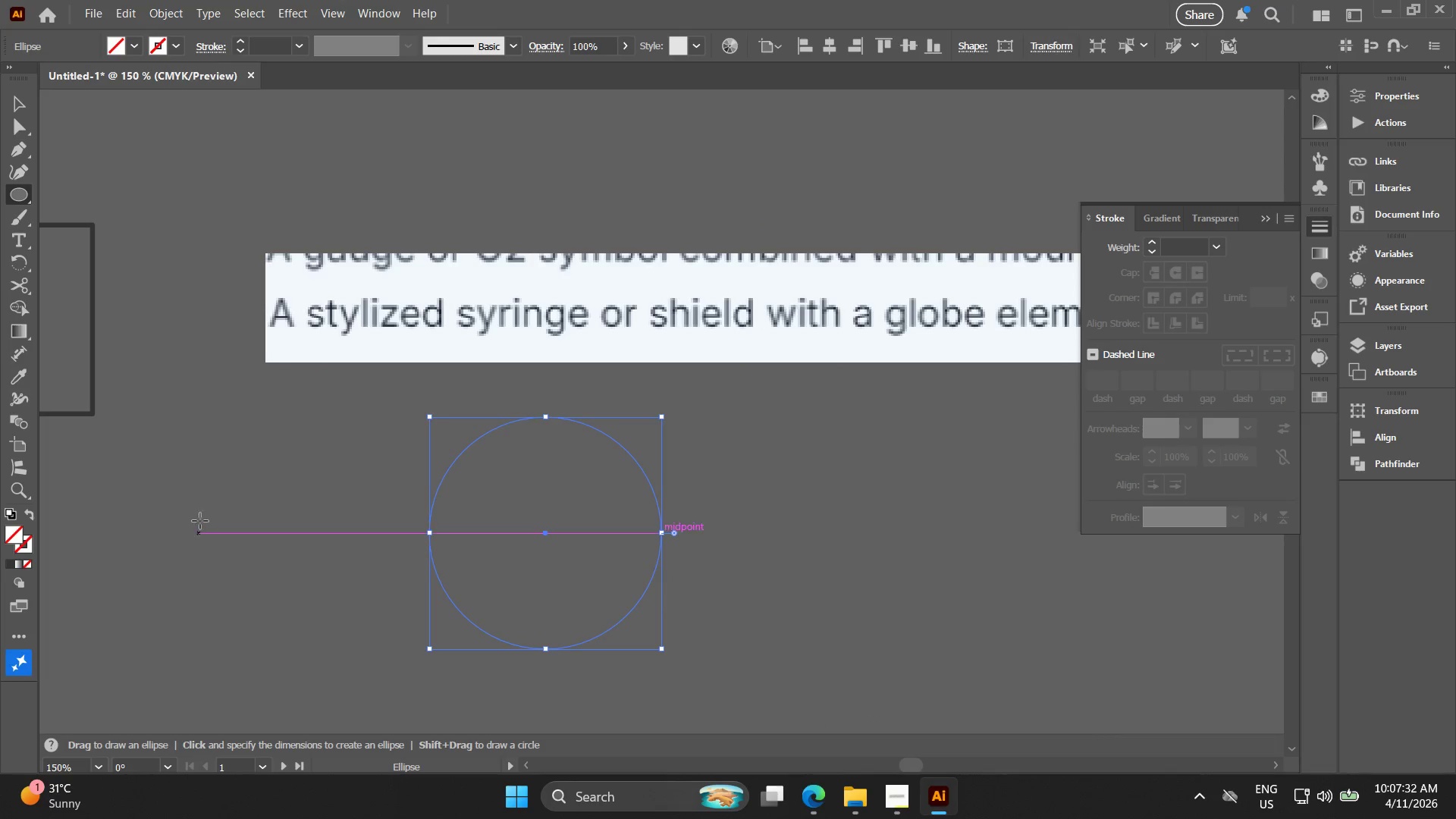 
hold_key(key=Space, duration=0.58)
 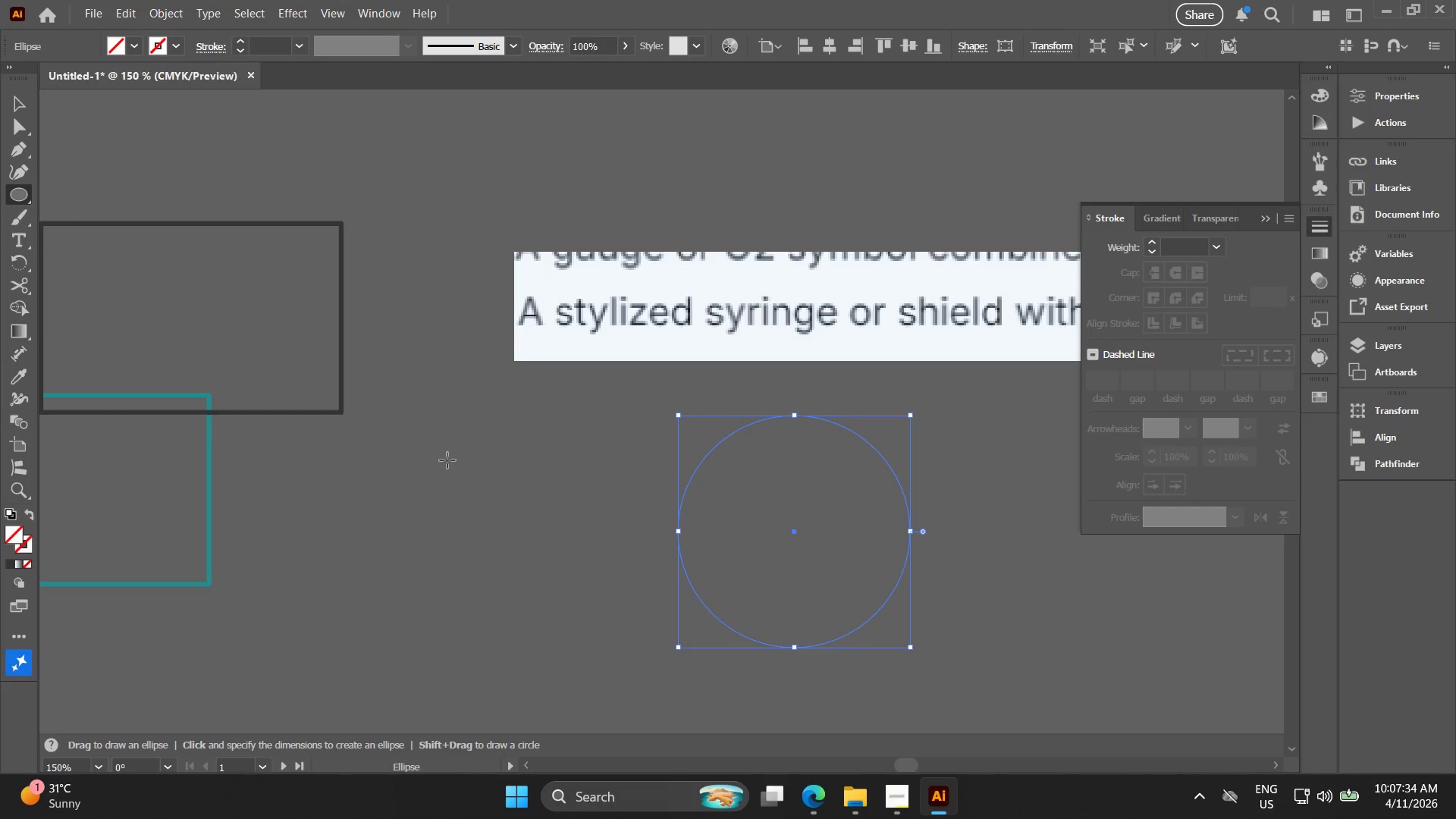 
left_click_drag(start_coordinate=[205, 474], to_coordinate=[453, 472])
 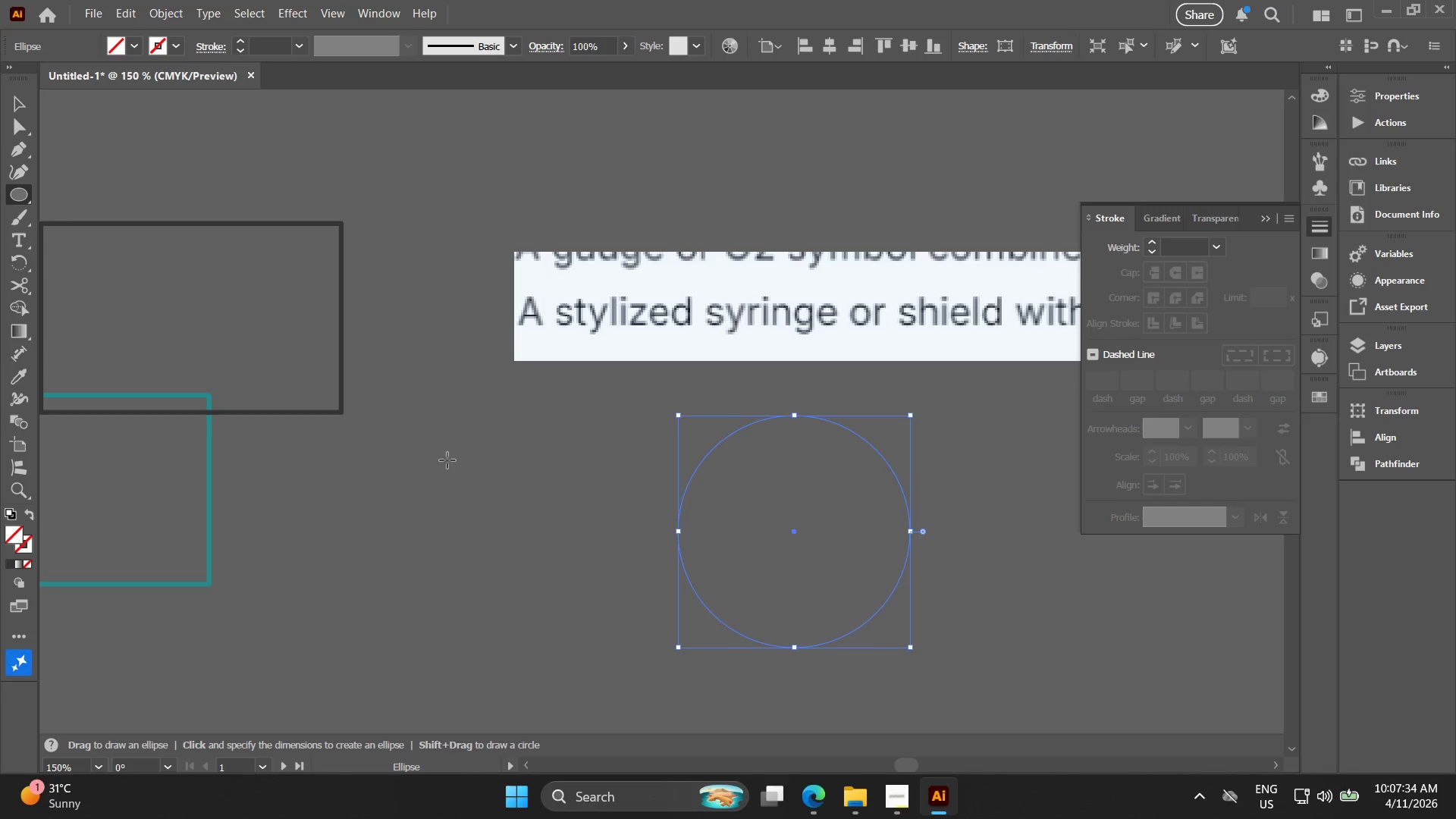 
key(I)
 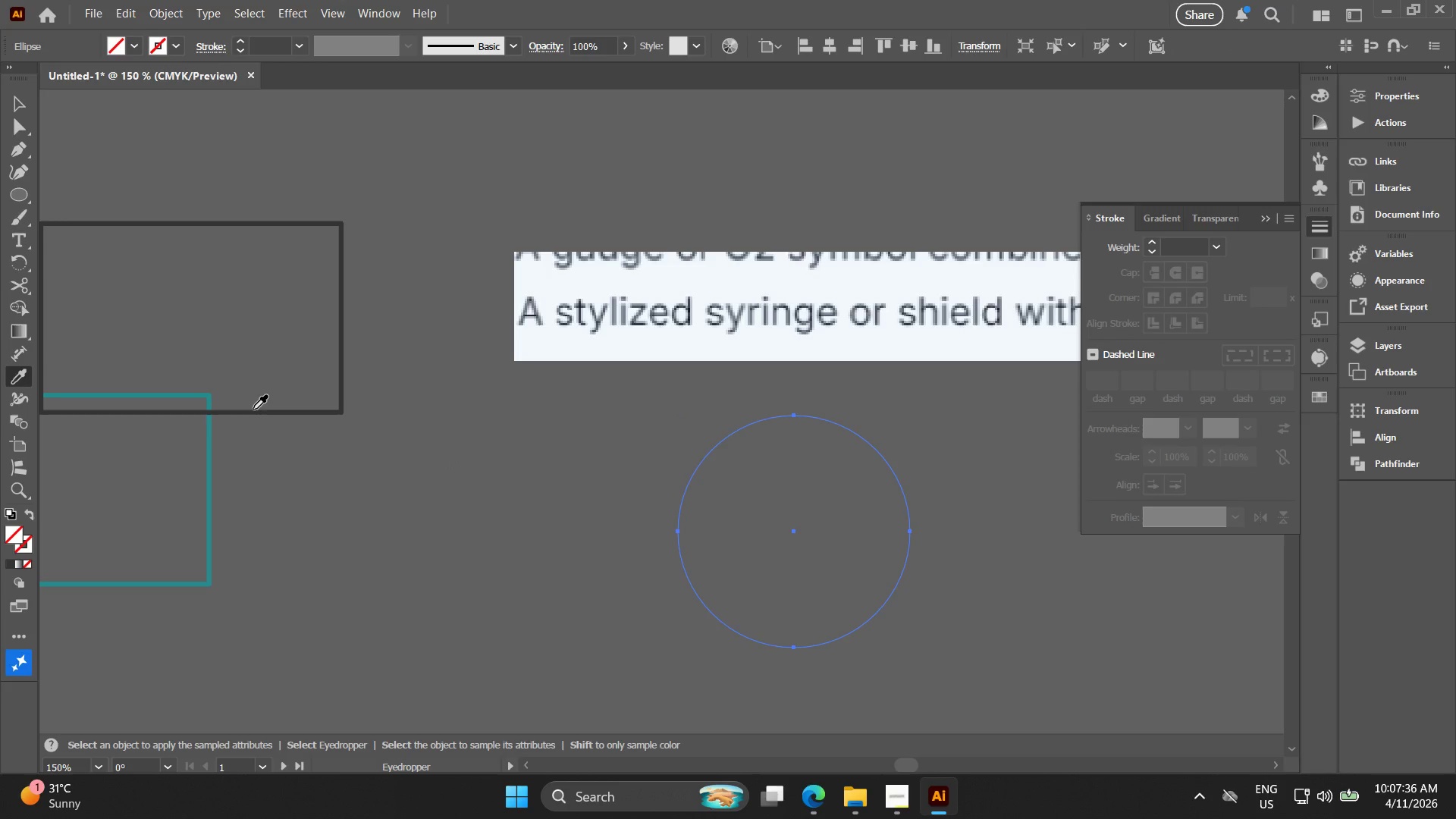 
left_click([253, 410])
 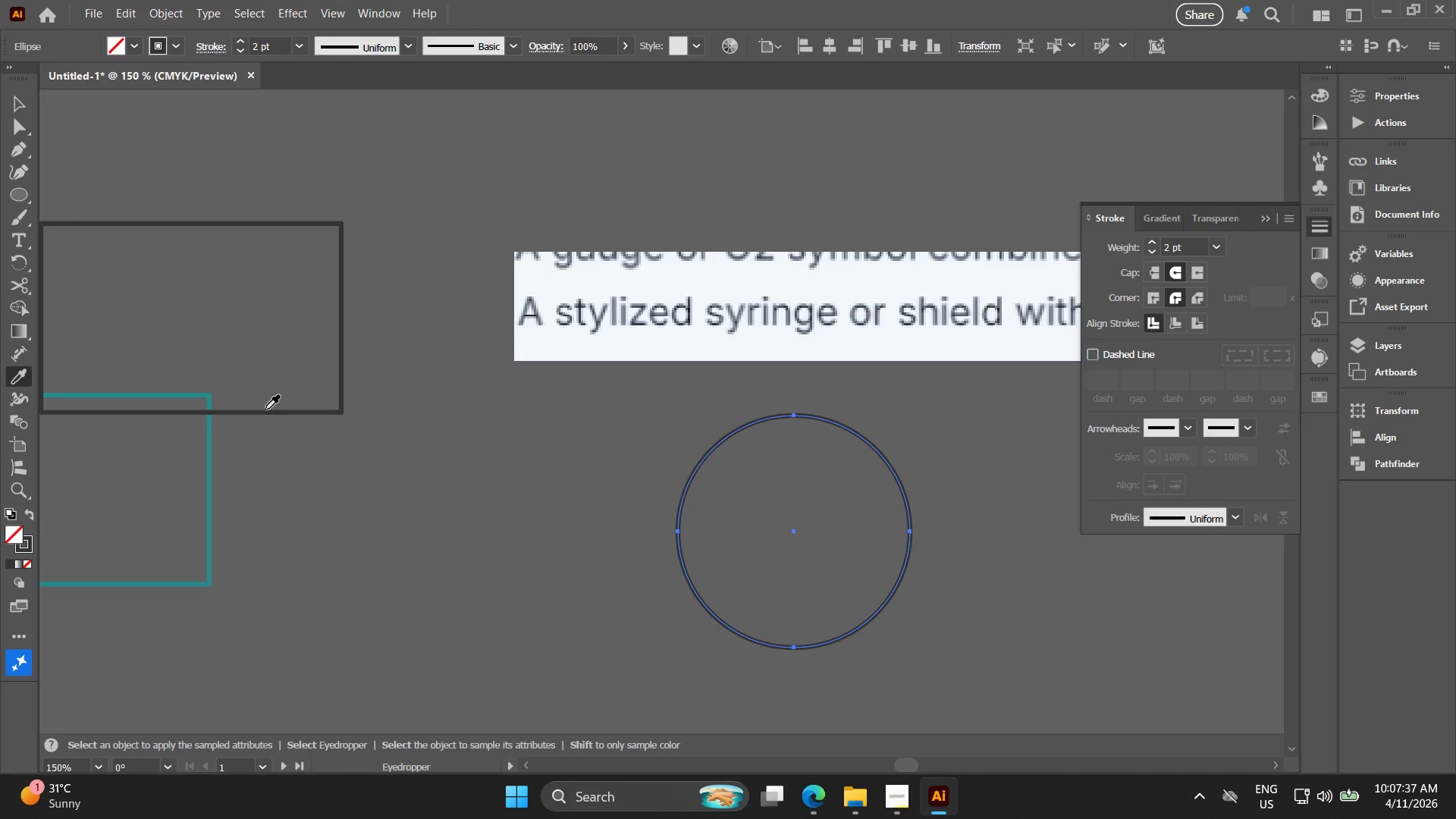 
key(V)
 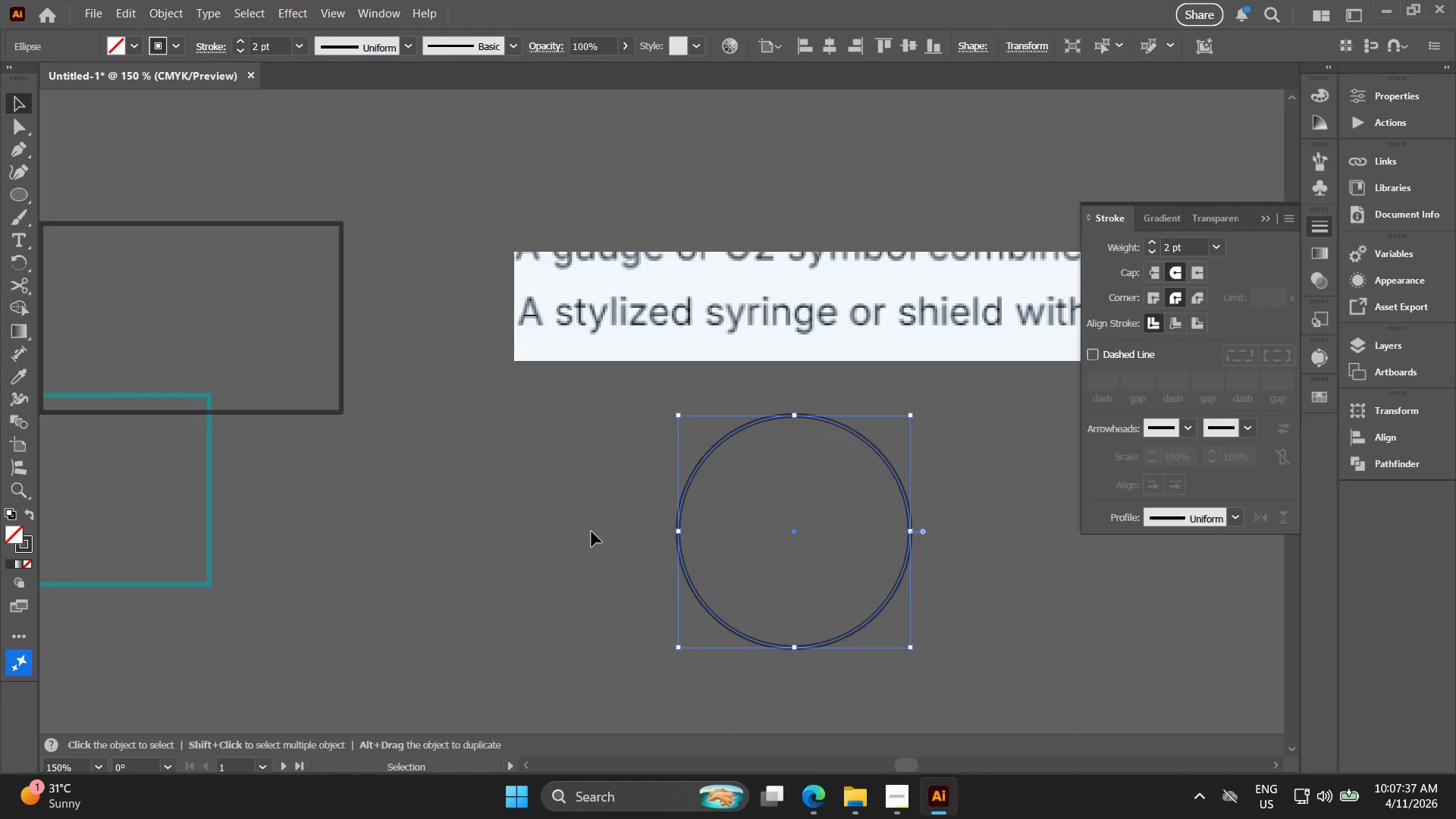 
hold_key(key=Space, duration=0.39)
 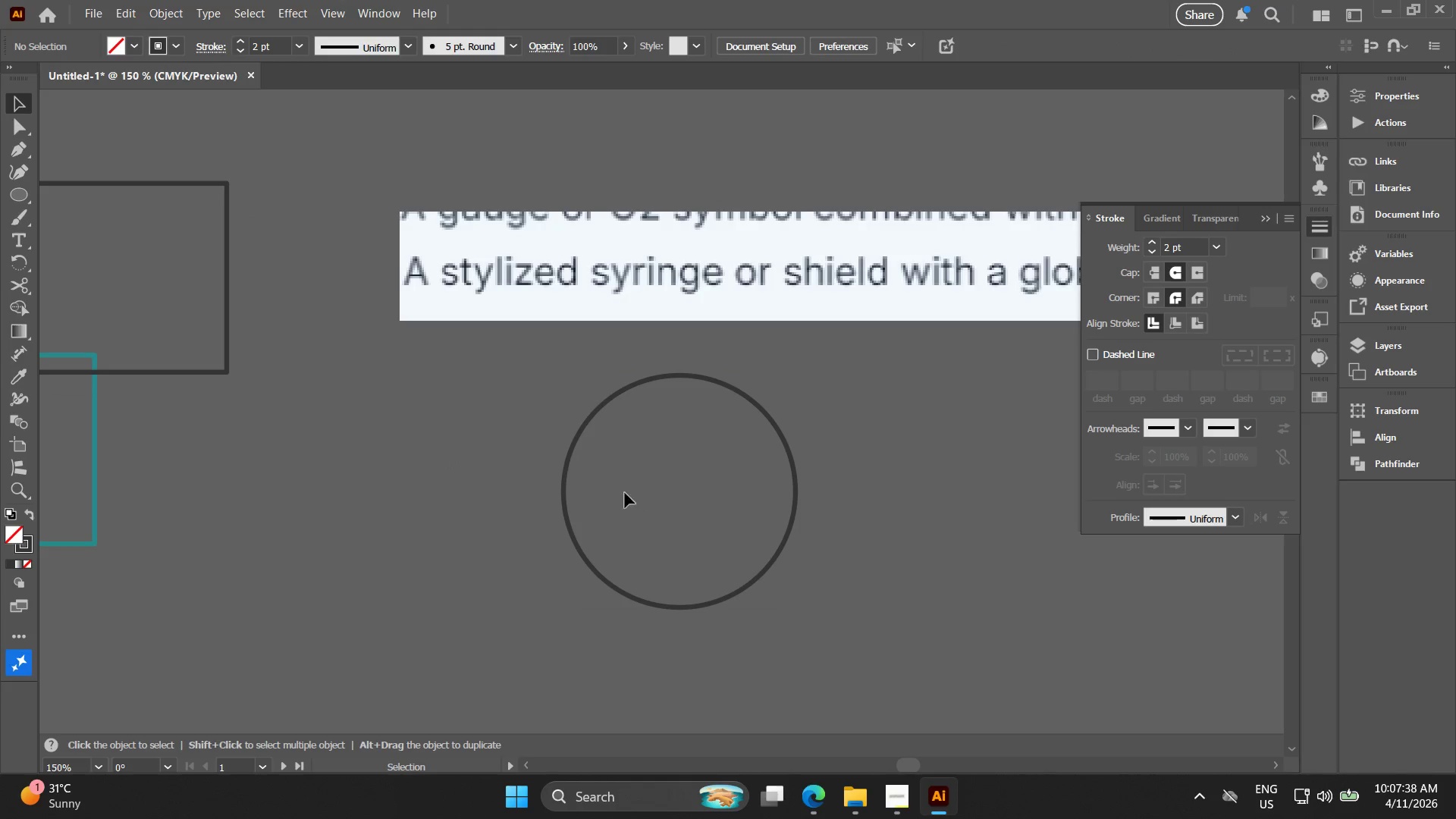 
left_click_drag(start_coordinate=[581, 532], to_coordinate=[466, 491])
 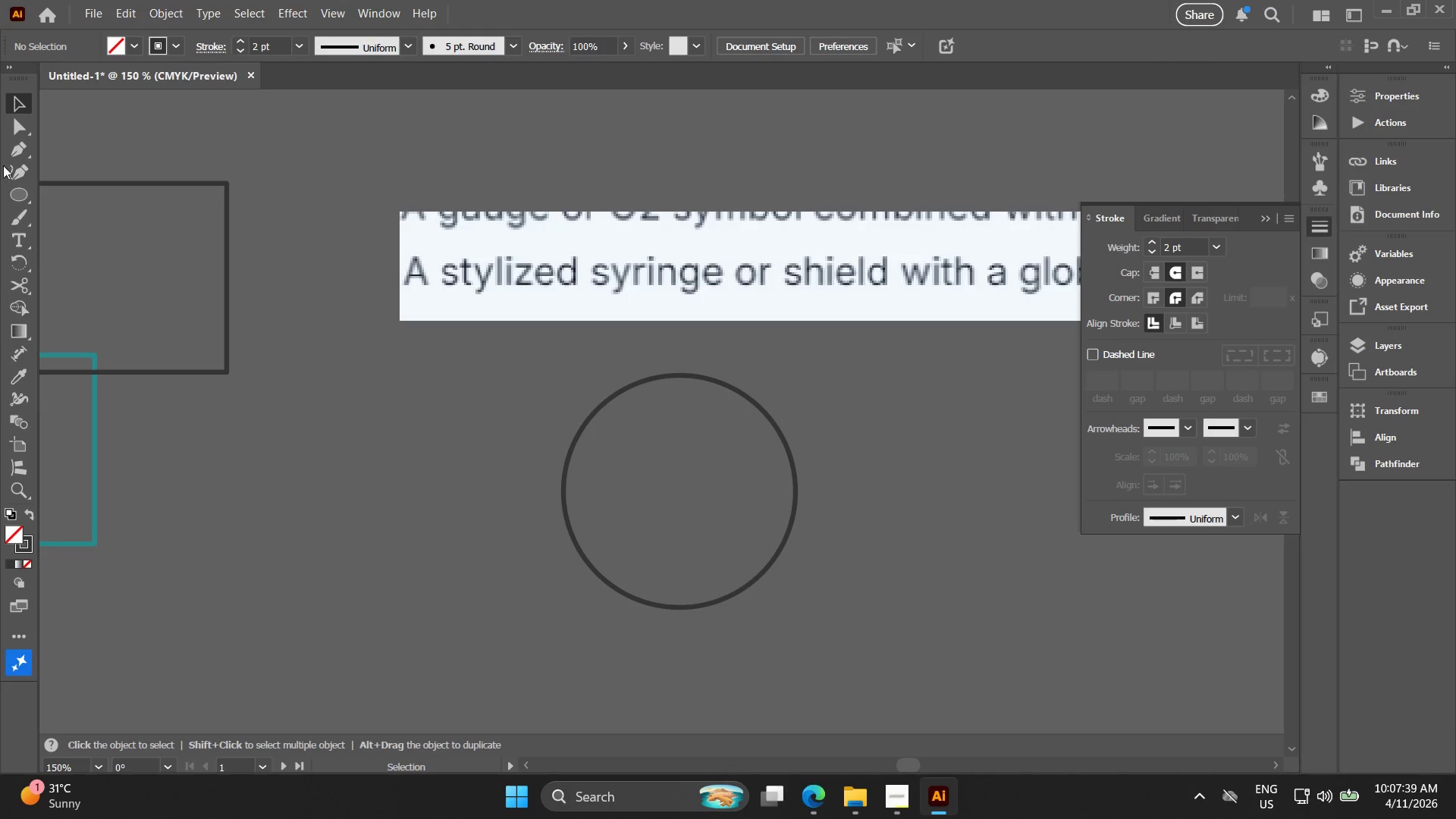 
left_click([17, 149])
 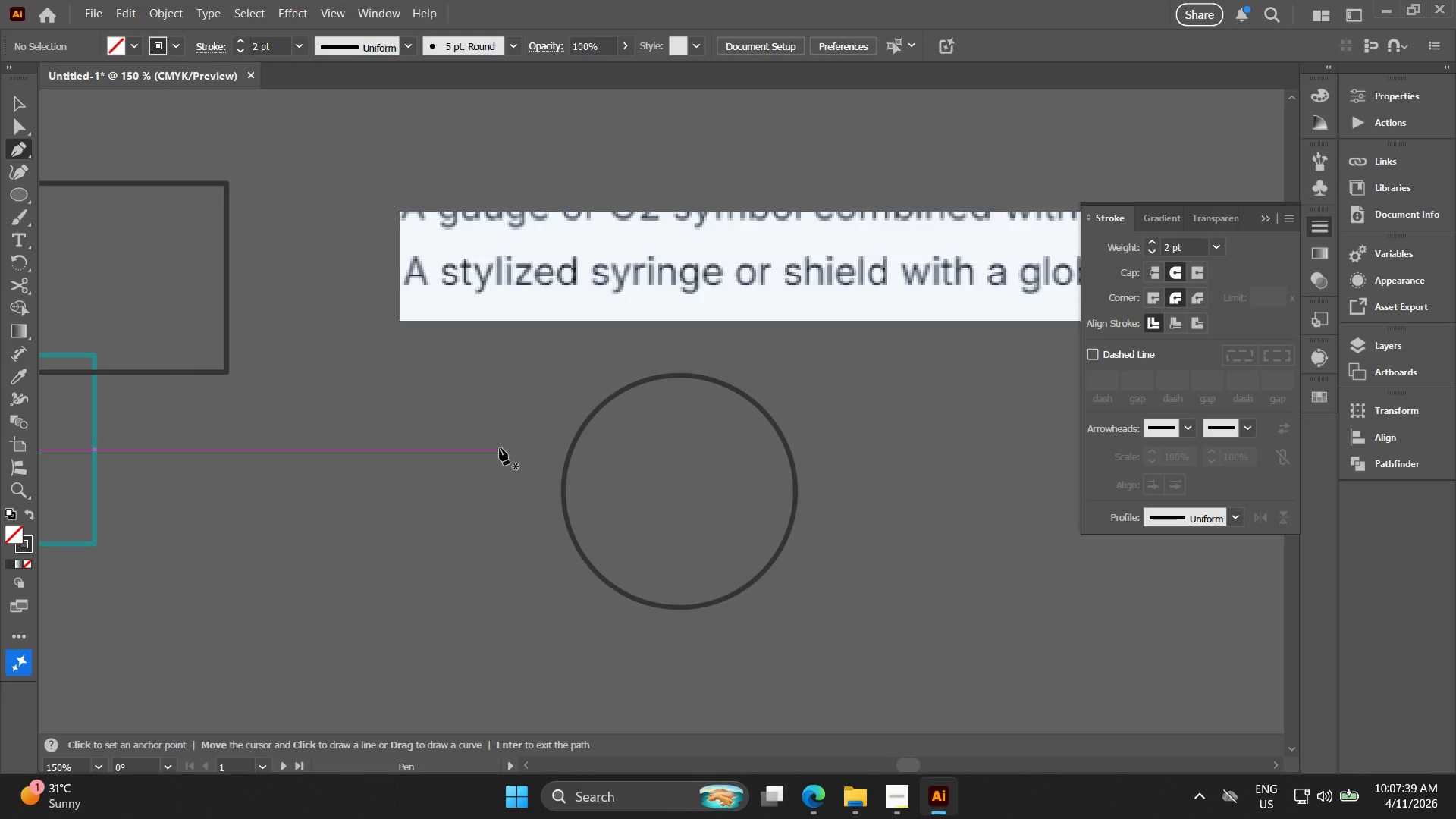 
key(Alt+AltLeft)
 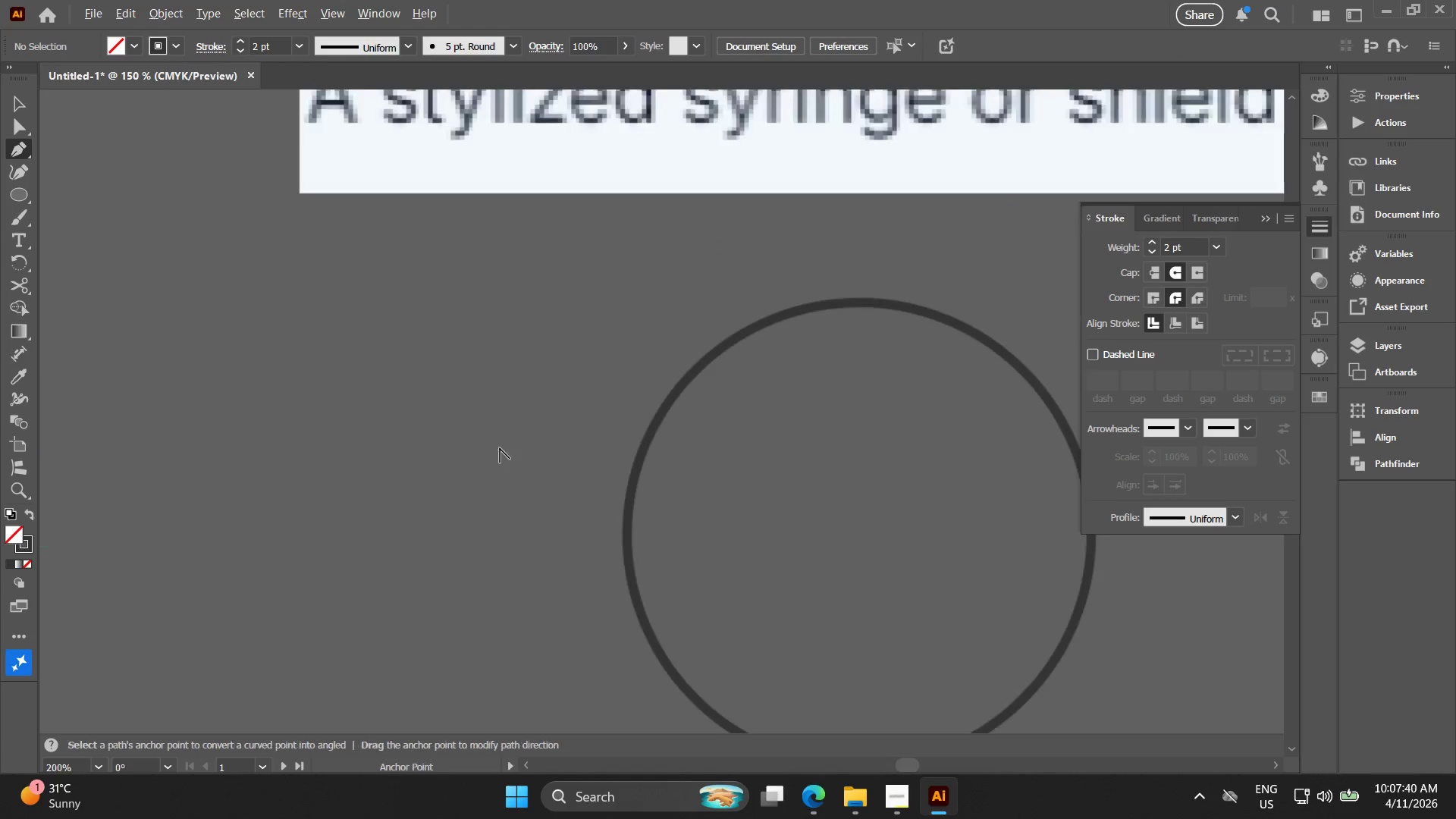 
hold_key(key=Space, duration=0.48)
 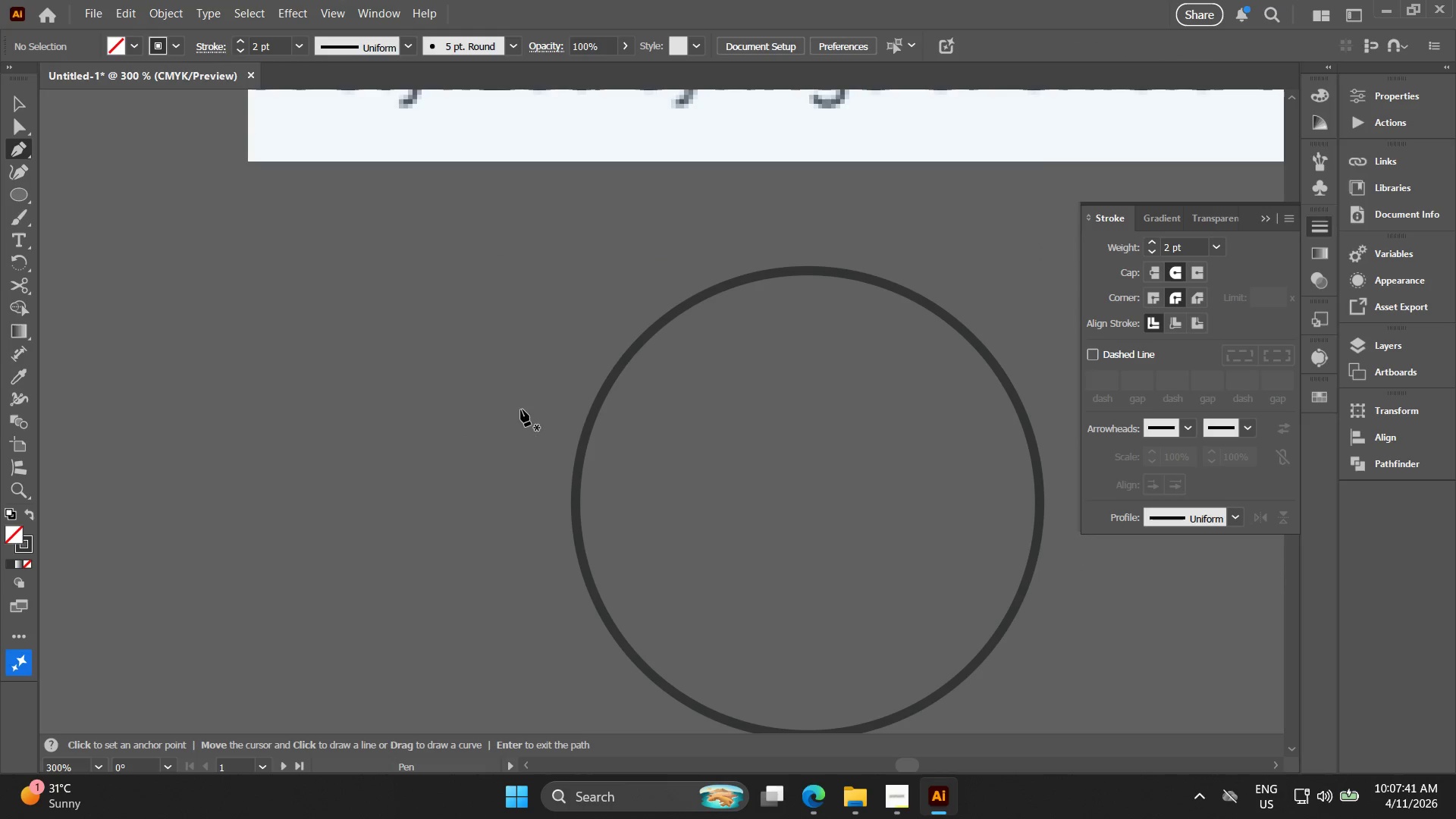 
left_click_drag(start_coordinate=[496, 451], to_coordinate=[445, 419])
 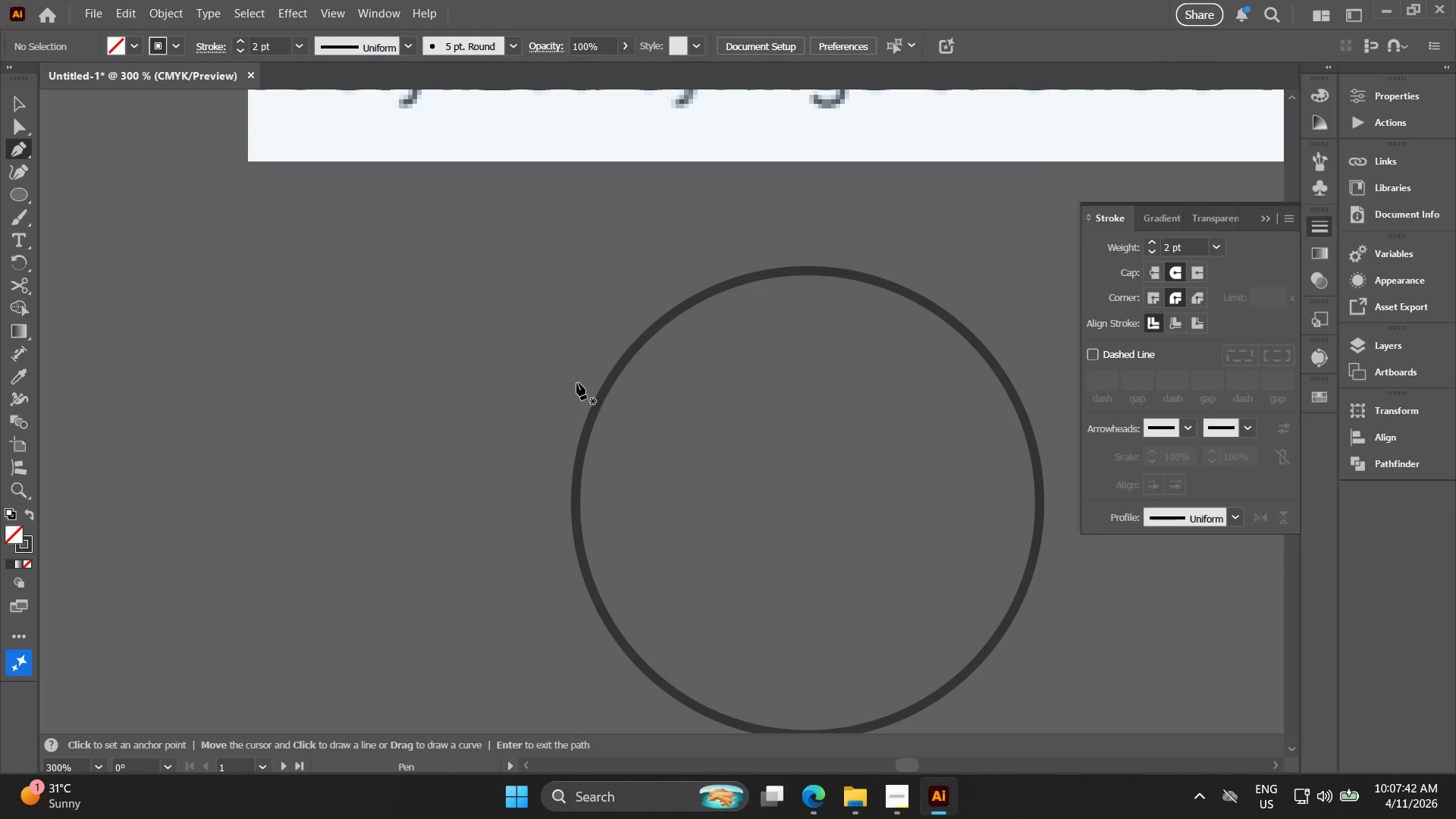 
scroll: coordinate [500, 448], scroll_direction: up, amount: 2.0
 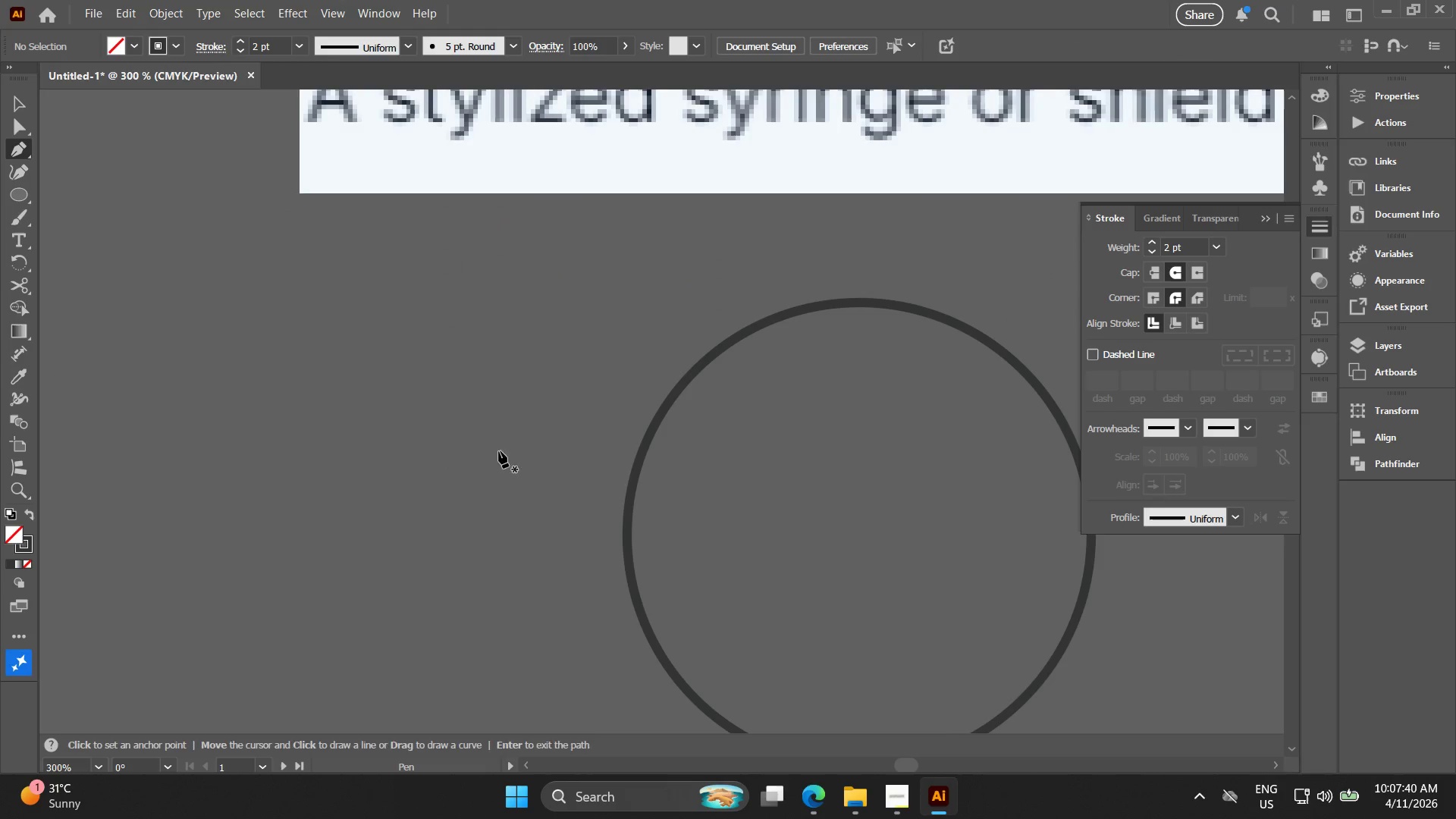 
key(Alt+AltLeft)
 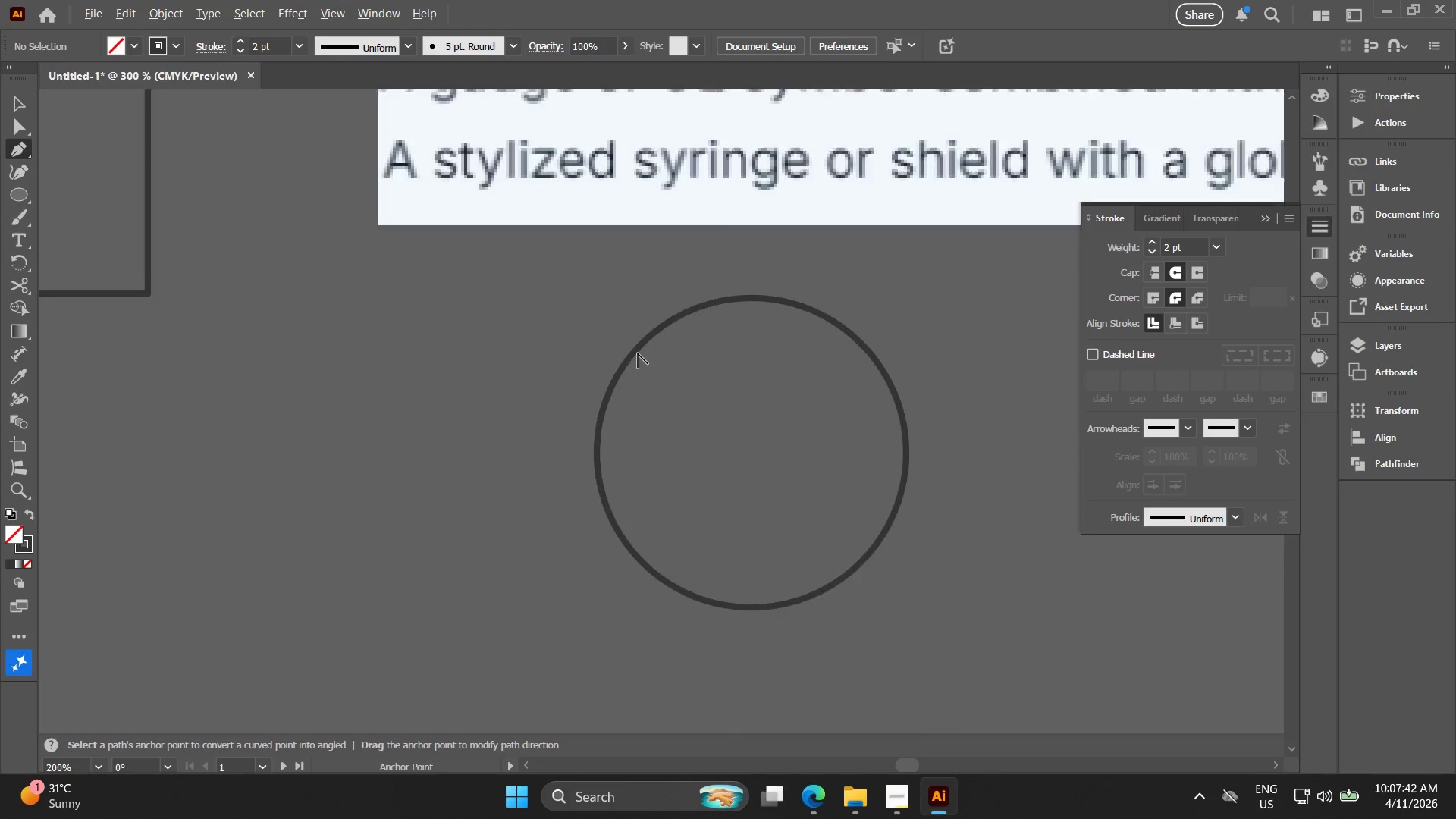 
scroll: coordinate [639, 353], scroll_direction: down, amount: 1.0
 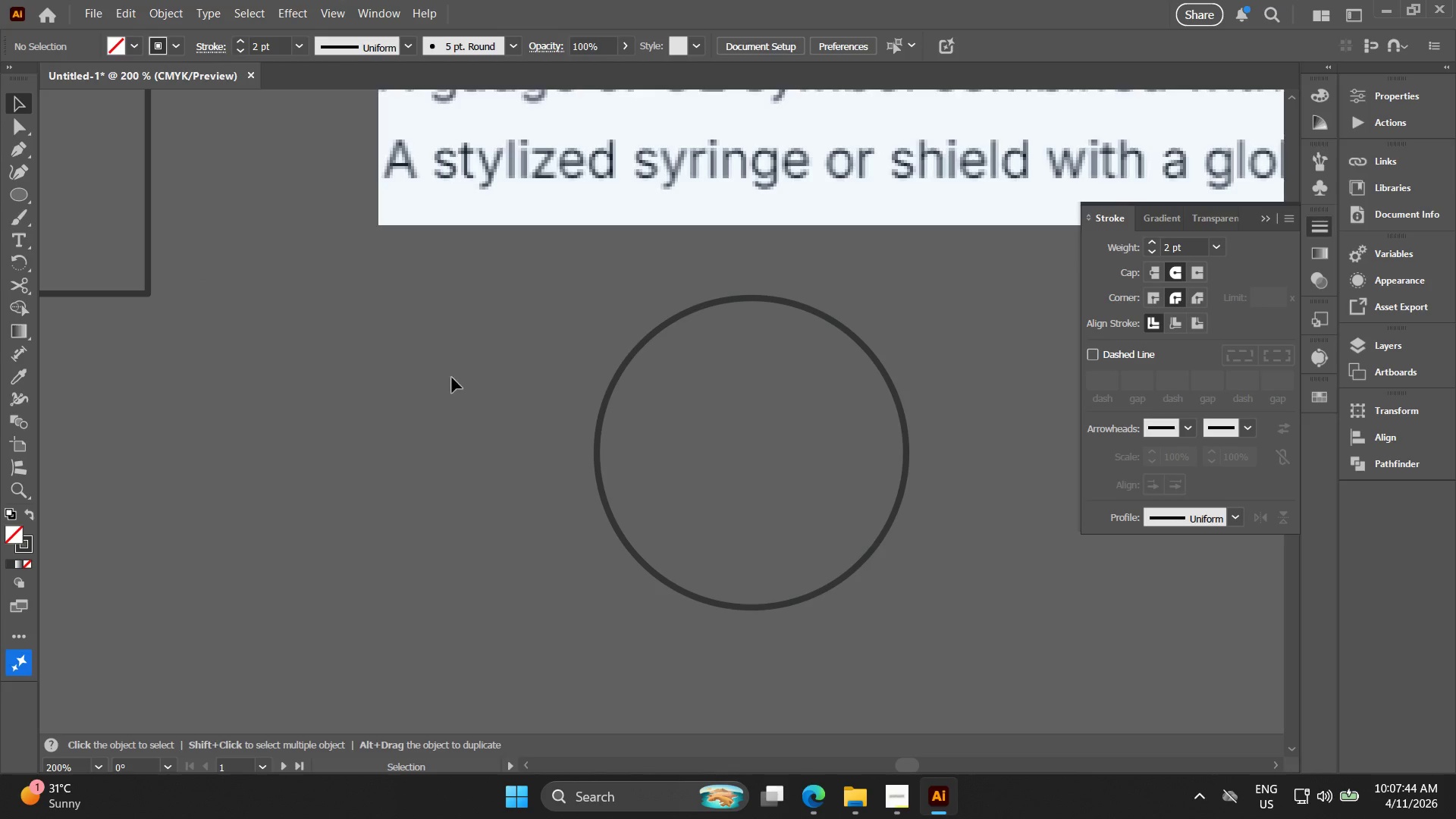 
left_click_drag(start_coordinate=[952, 548], to_coordinate=[733, 447])
 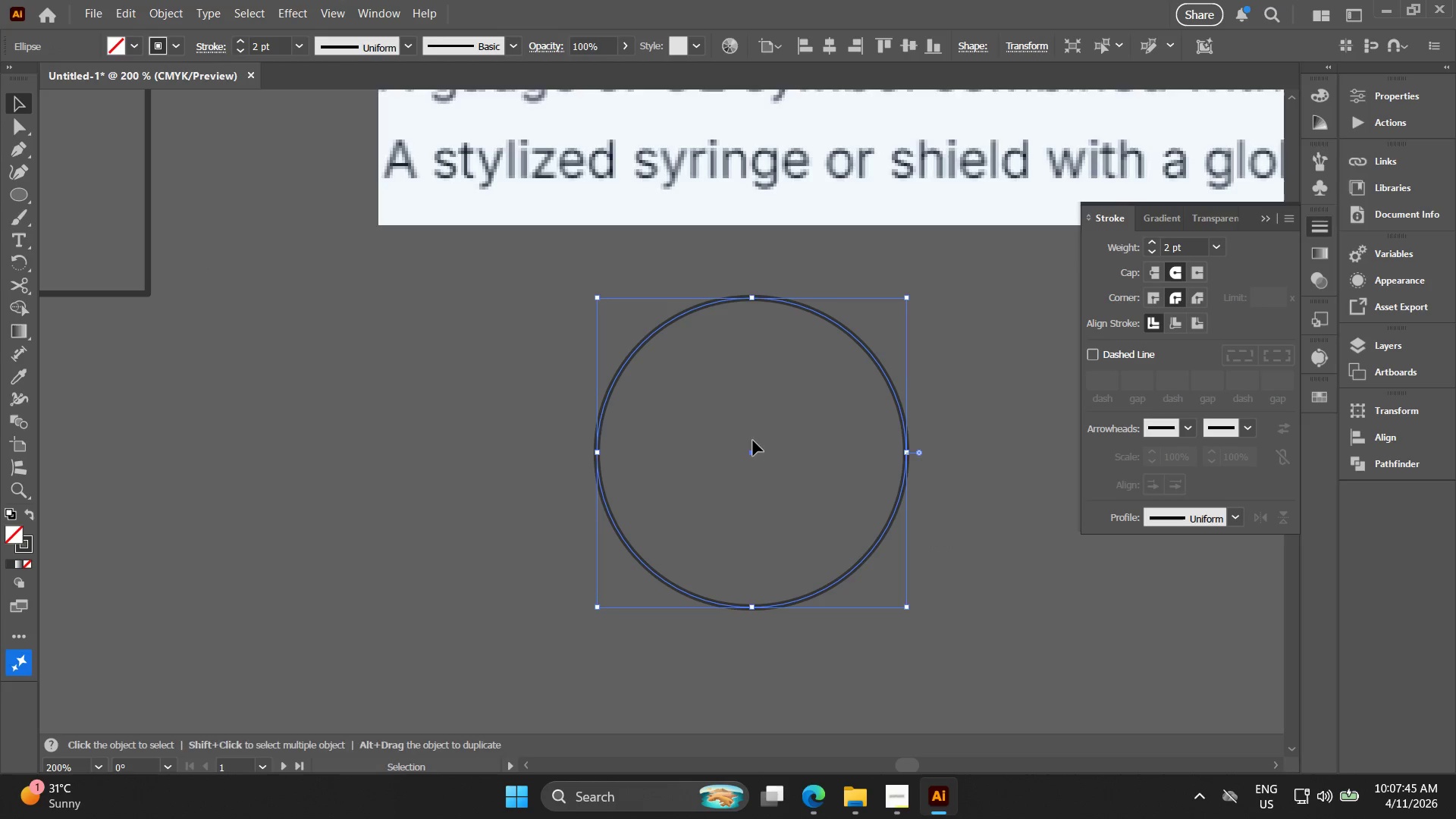 
key(Control+C)
 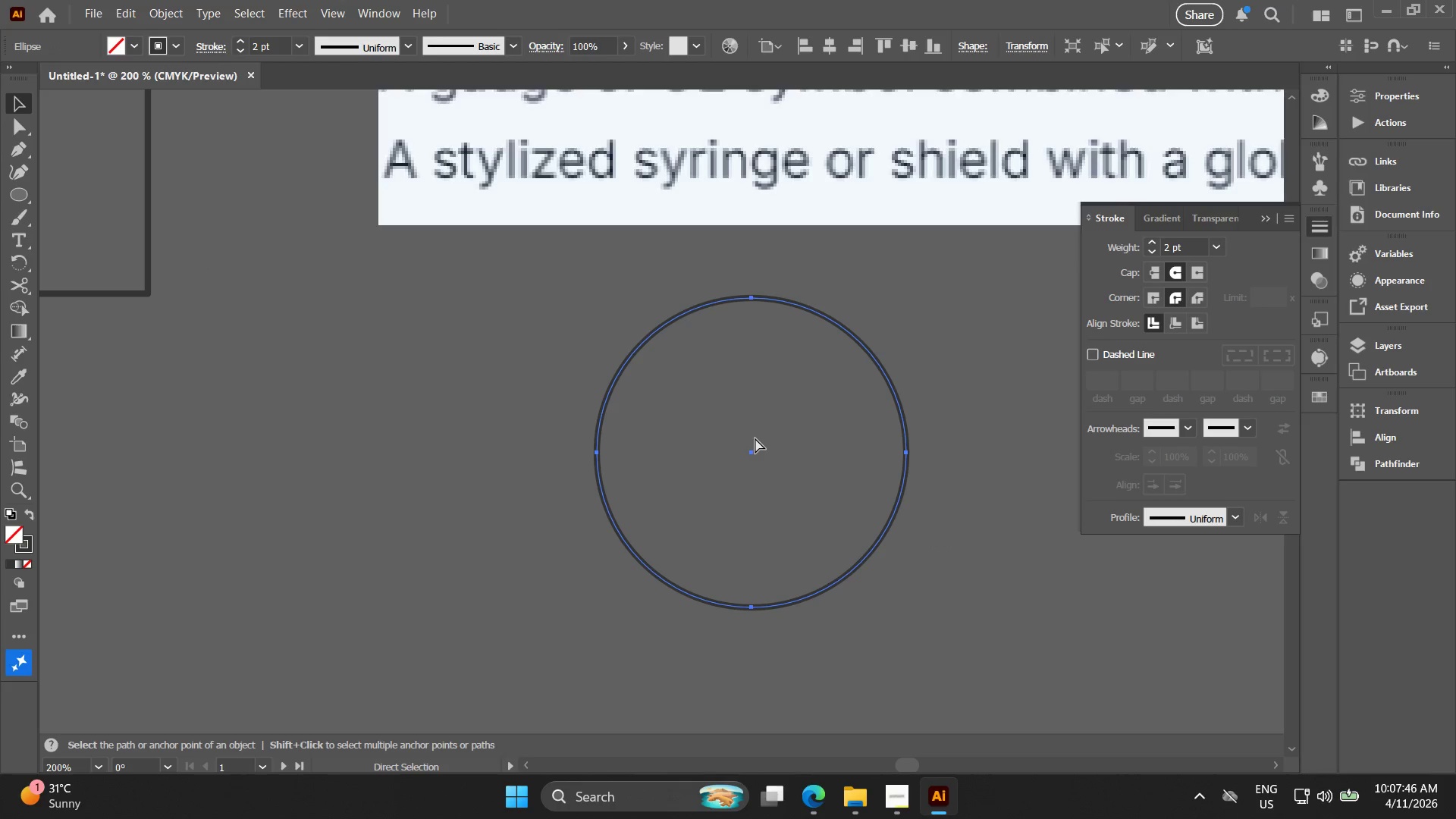 
key(Control+F)
 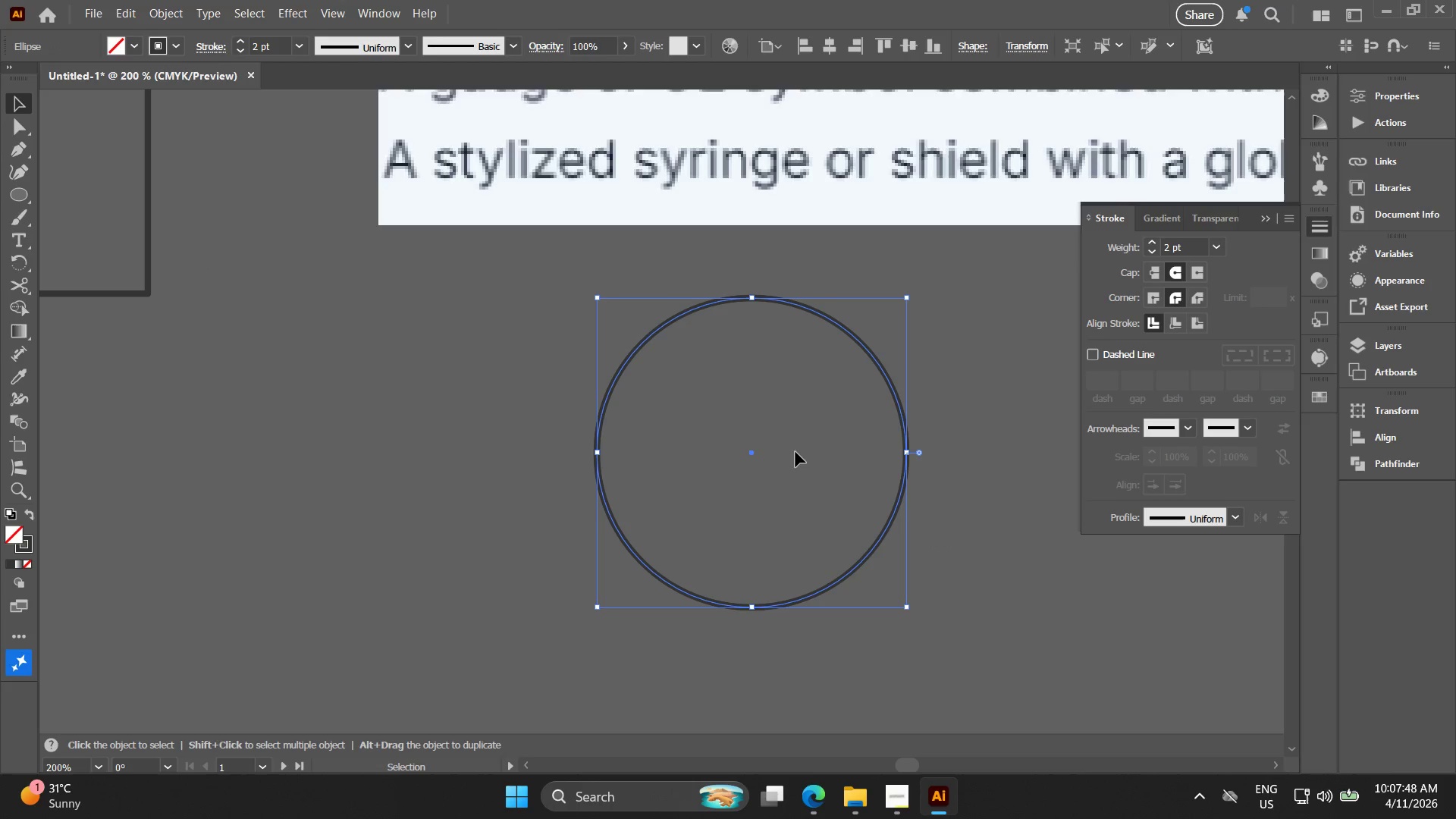 
hold_key(key=AltLeft, duration=0.38)
 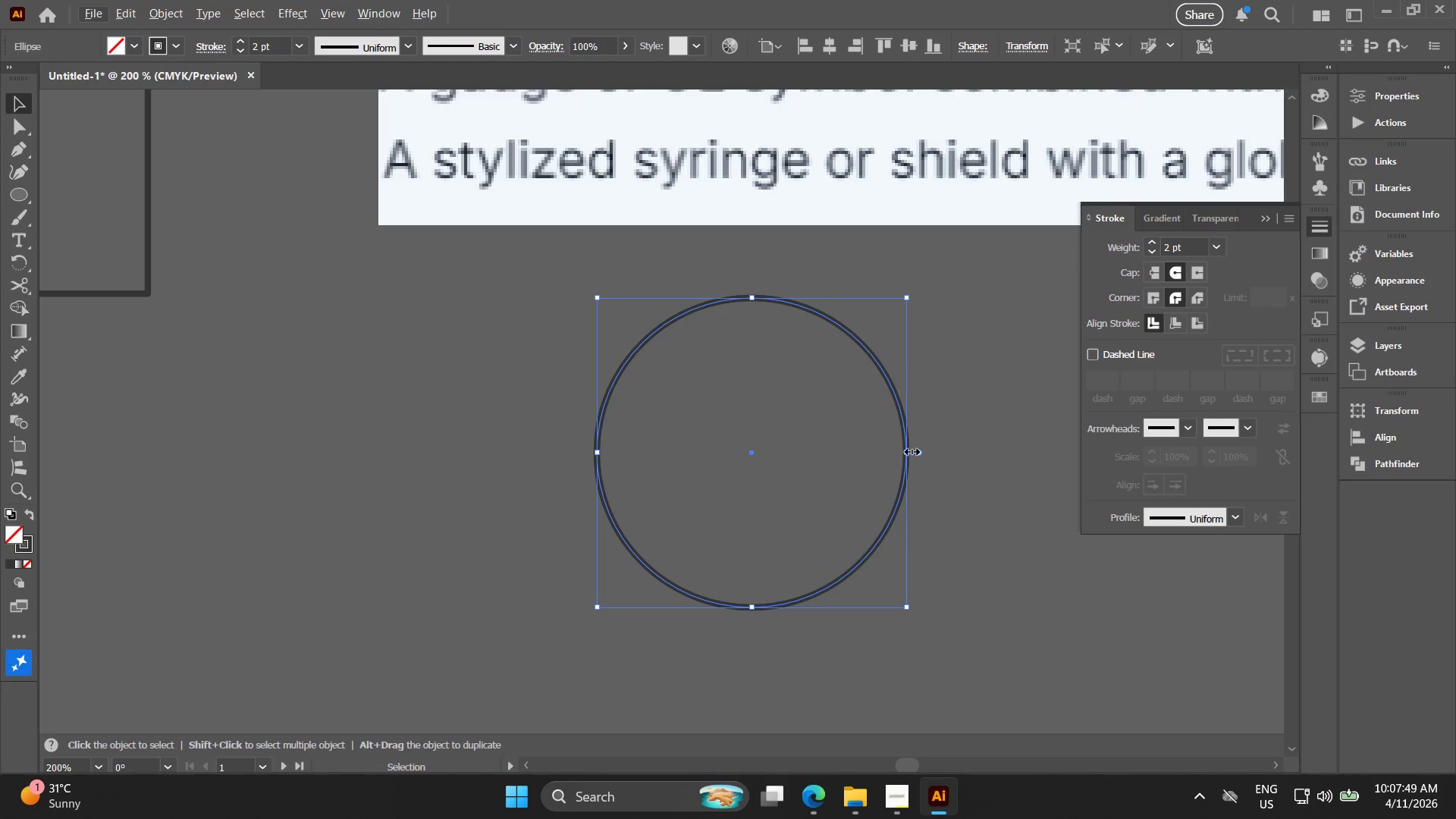 
hold_key(key=AltLeft, duration=1.53)
left_click_drag(start_coordinate=[910, 450], to_coordinate=[841, 462])
 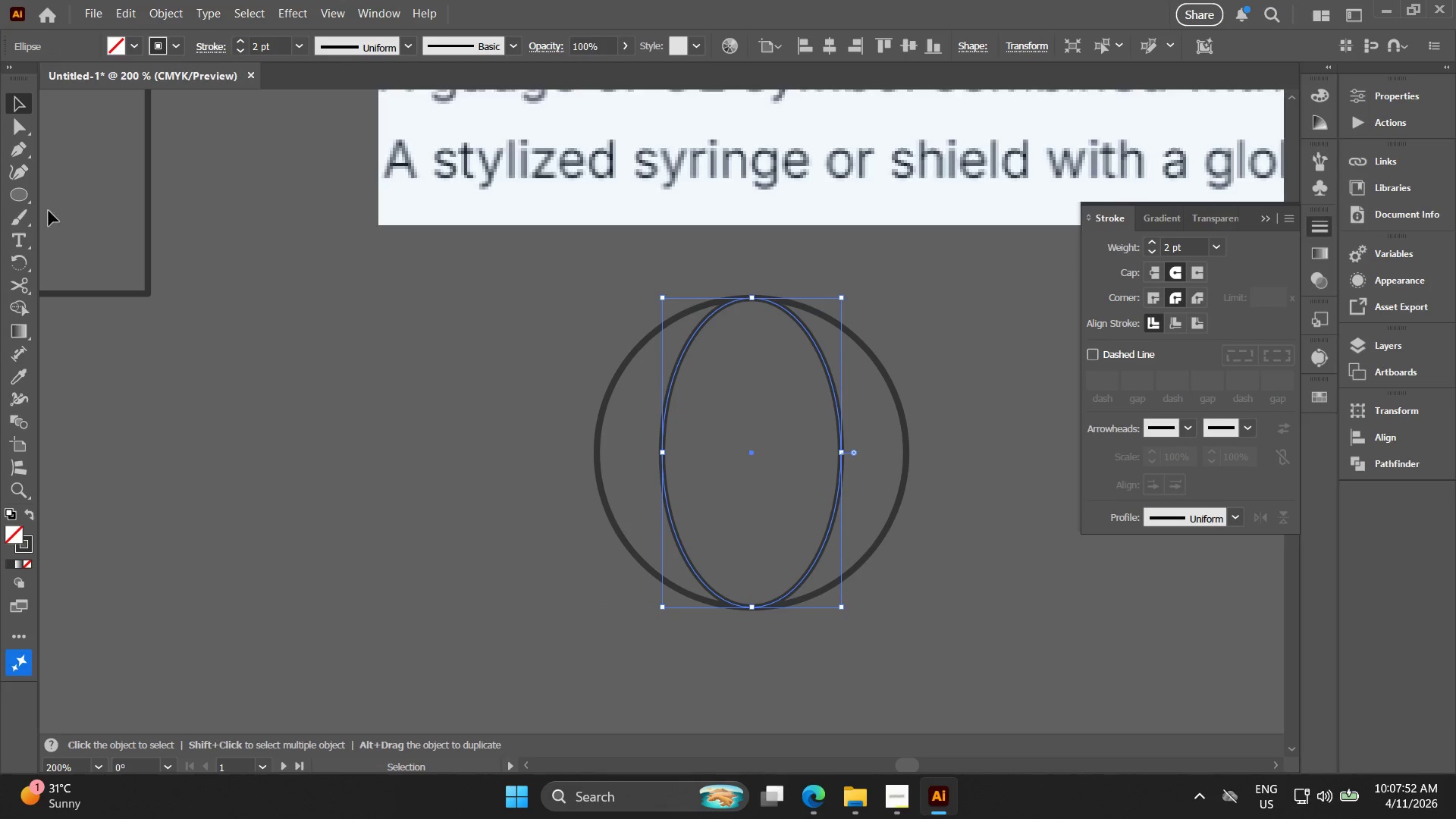 
hold_key(key=AltLeft, duration=1.36)
 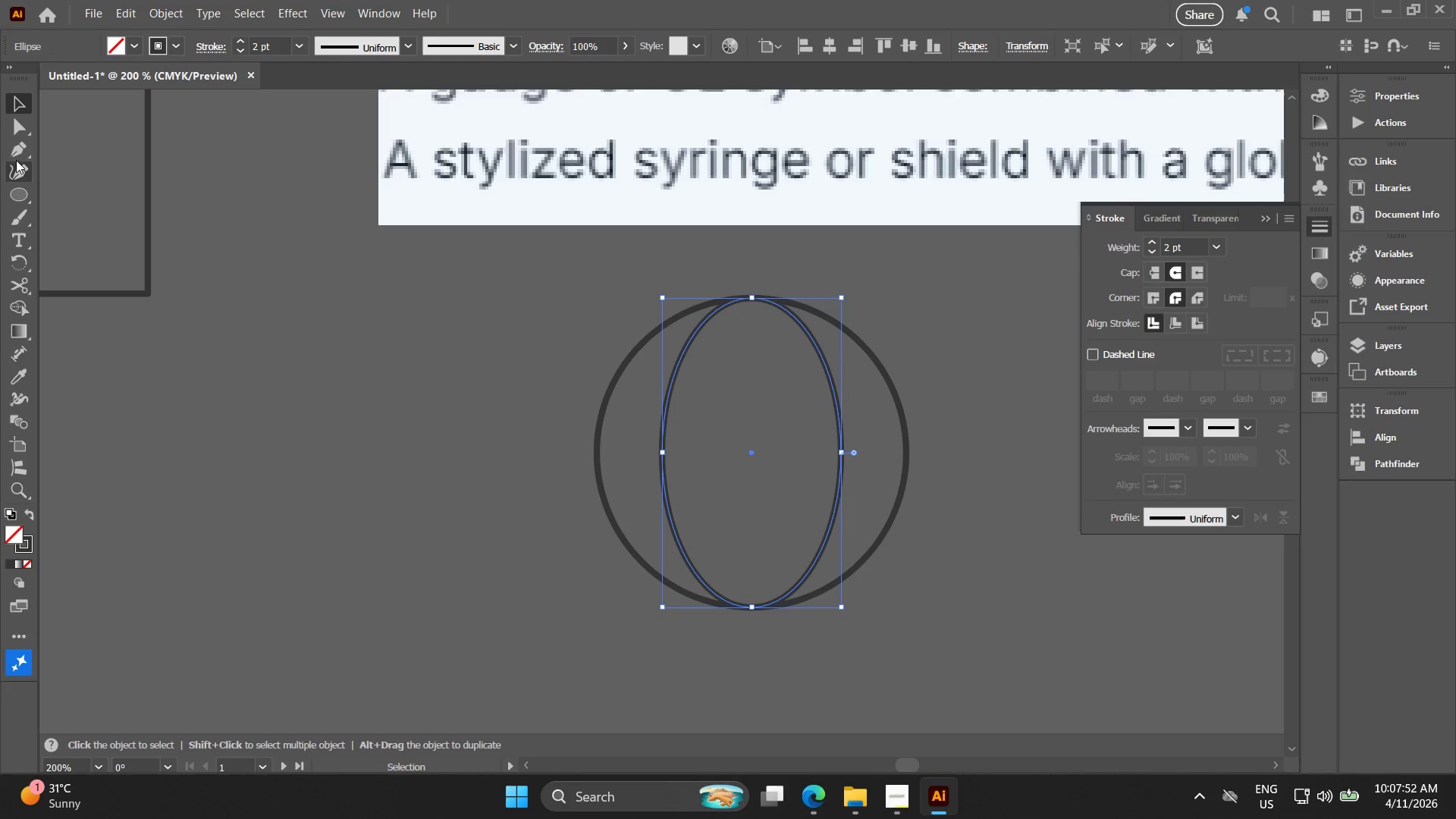 
hold_key(key=AltLeft, duration=7.67)
left_click([9, 149])
 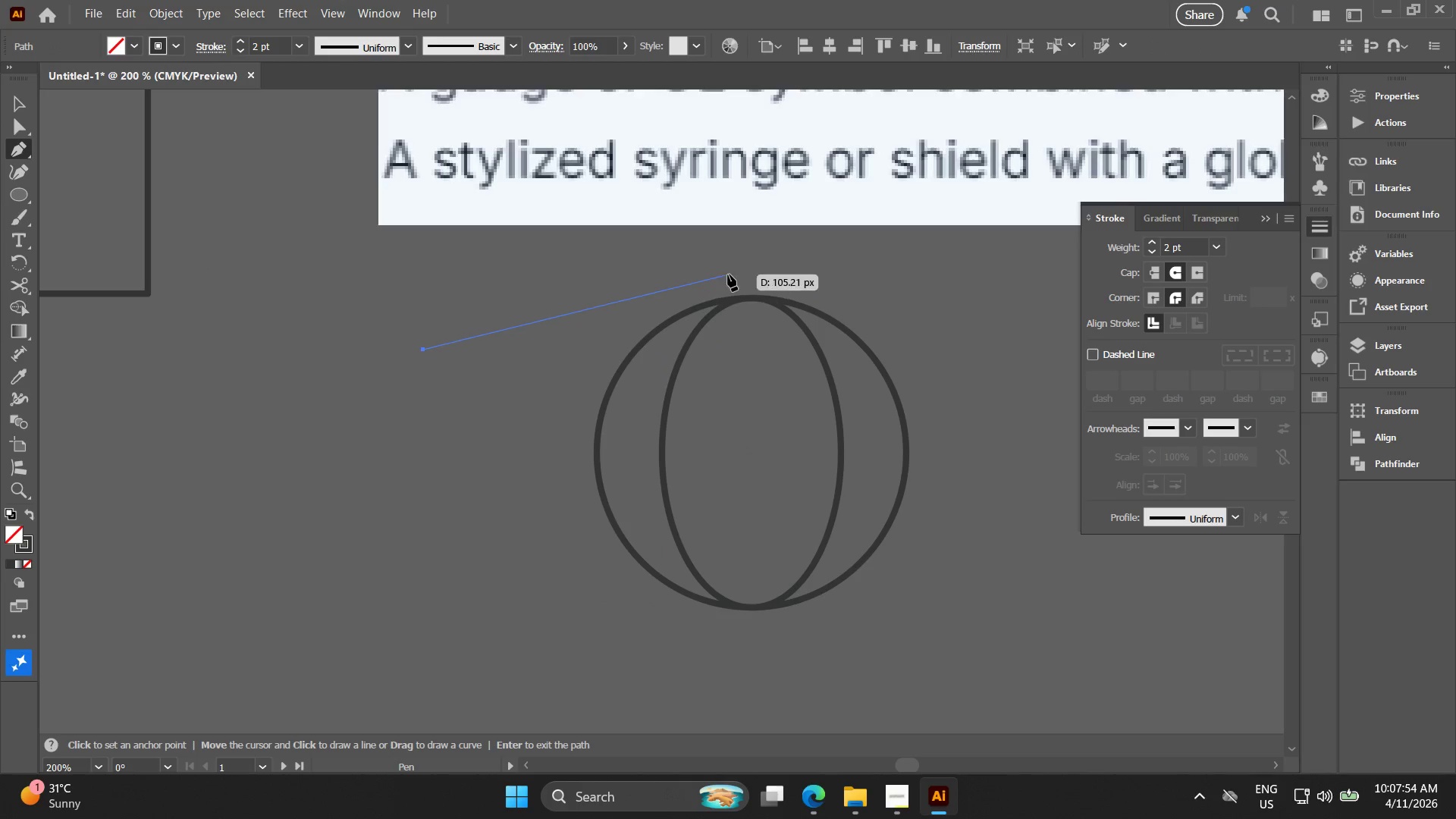 
key(Control+ControlLeft)
 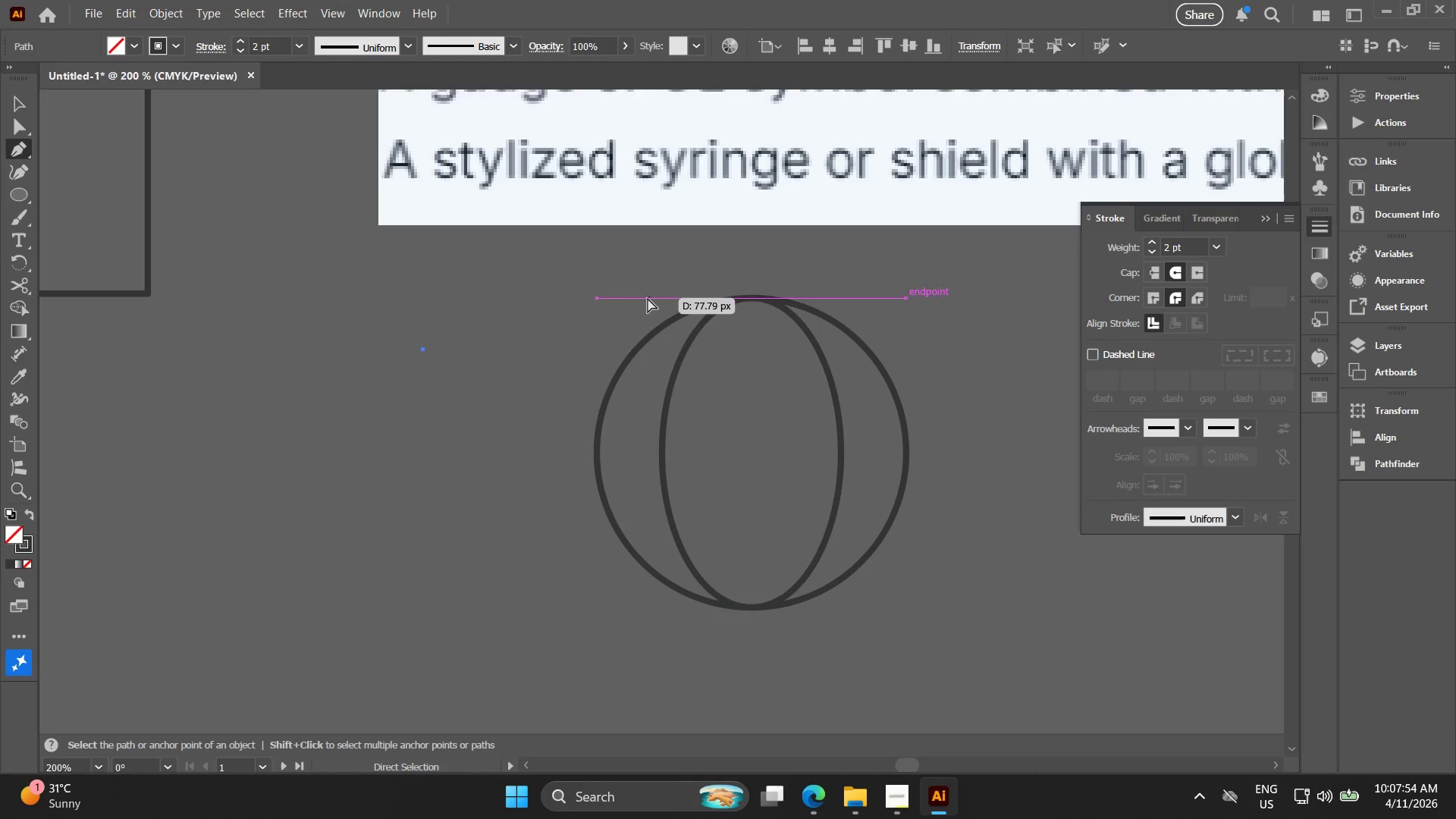 
key(Control+Z)
 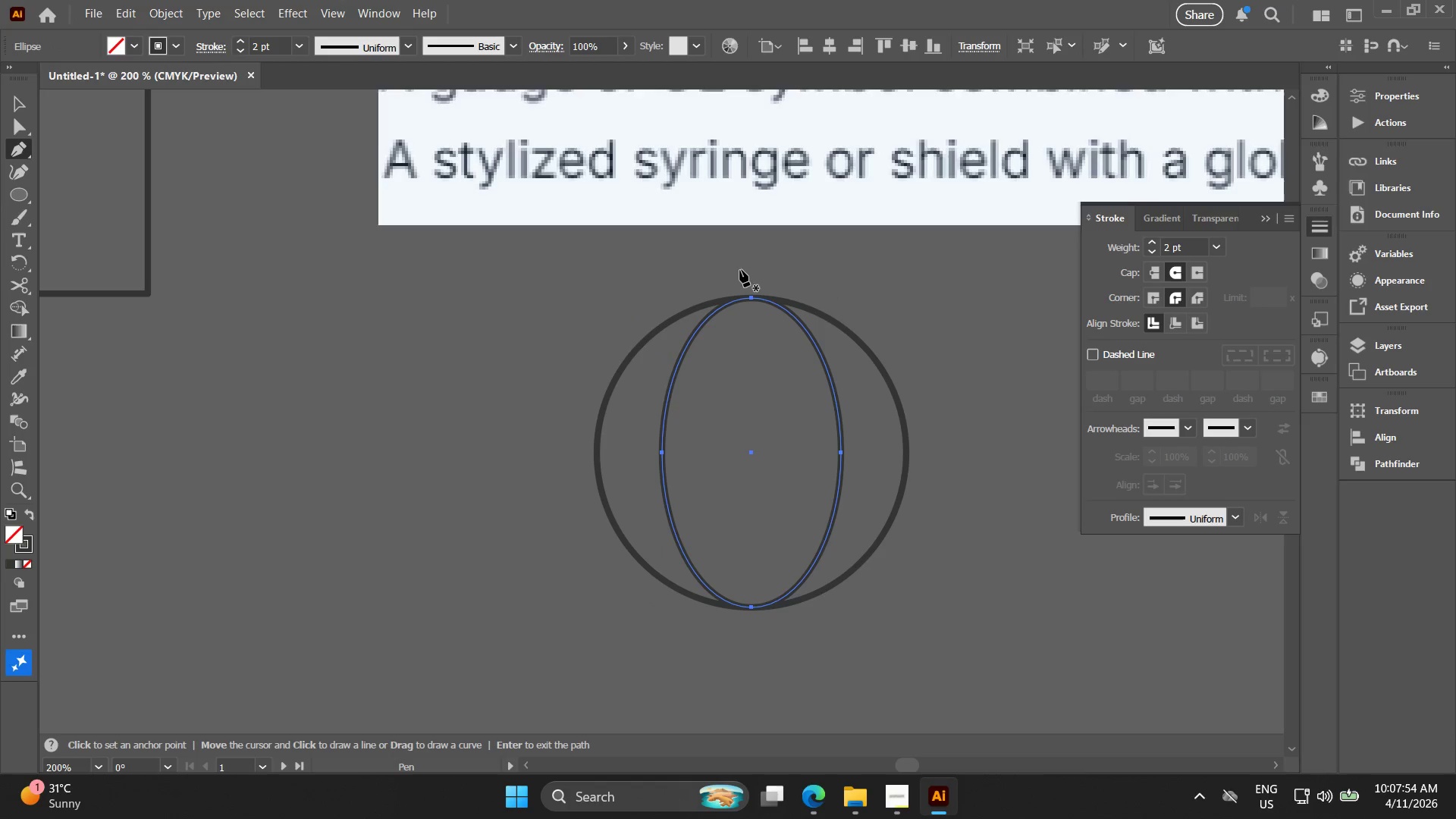 
hold_key(key=ShiftLeft, duration=1.5)
left_click([747, 276])
 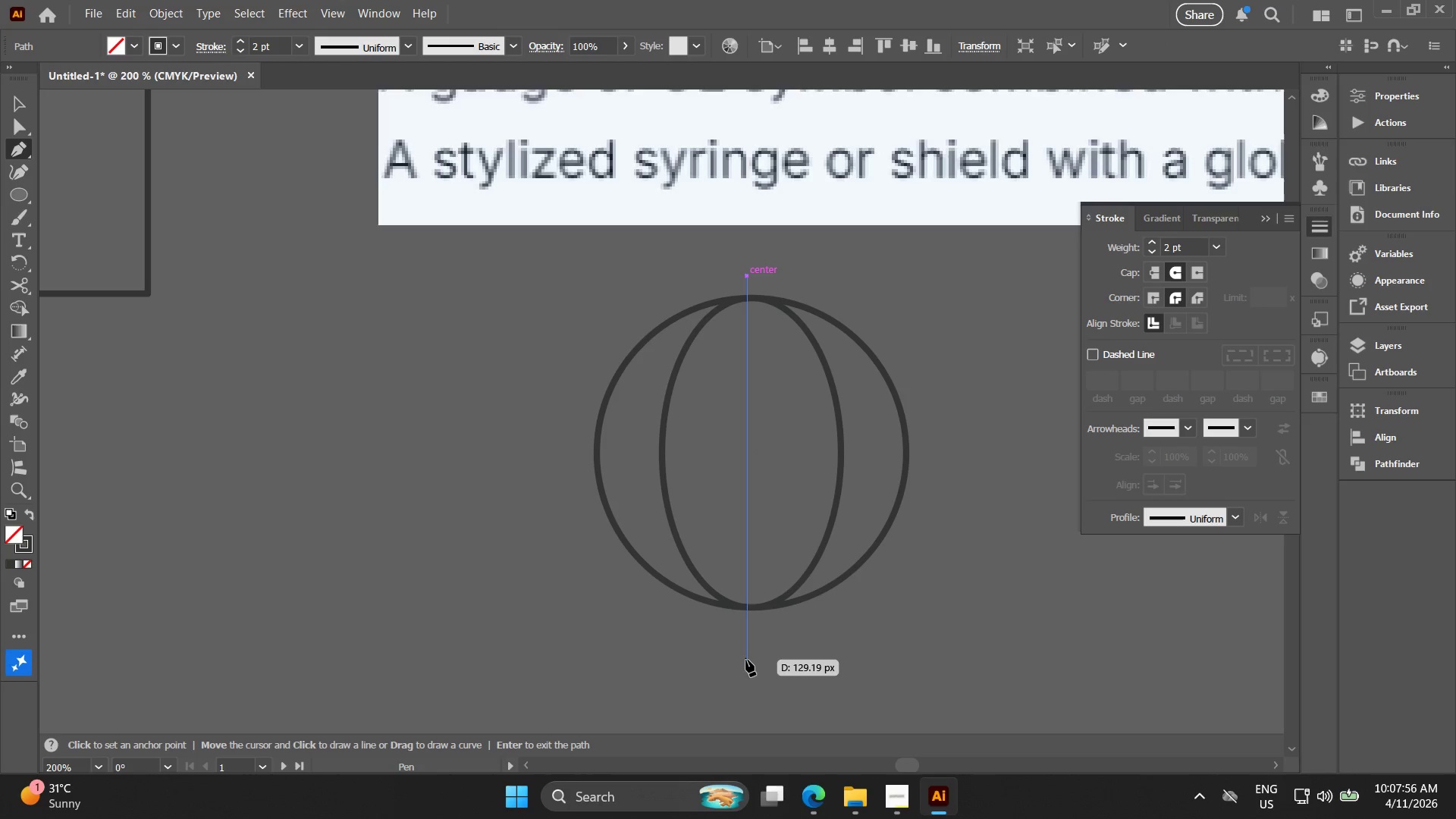 
hold_key(key=ShiftLeft, duration=0.62)
left_click([763, 666])
 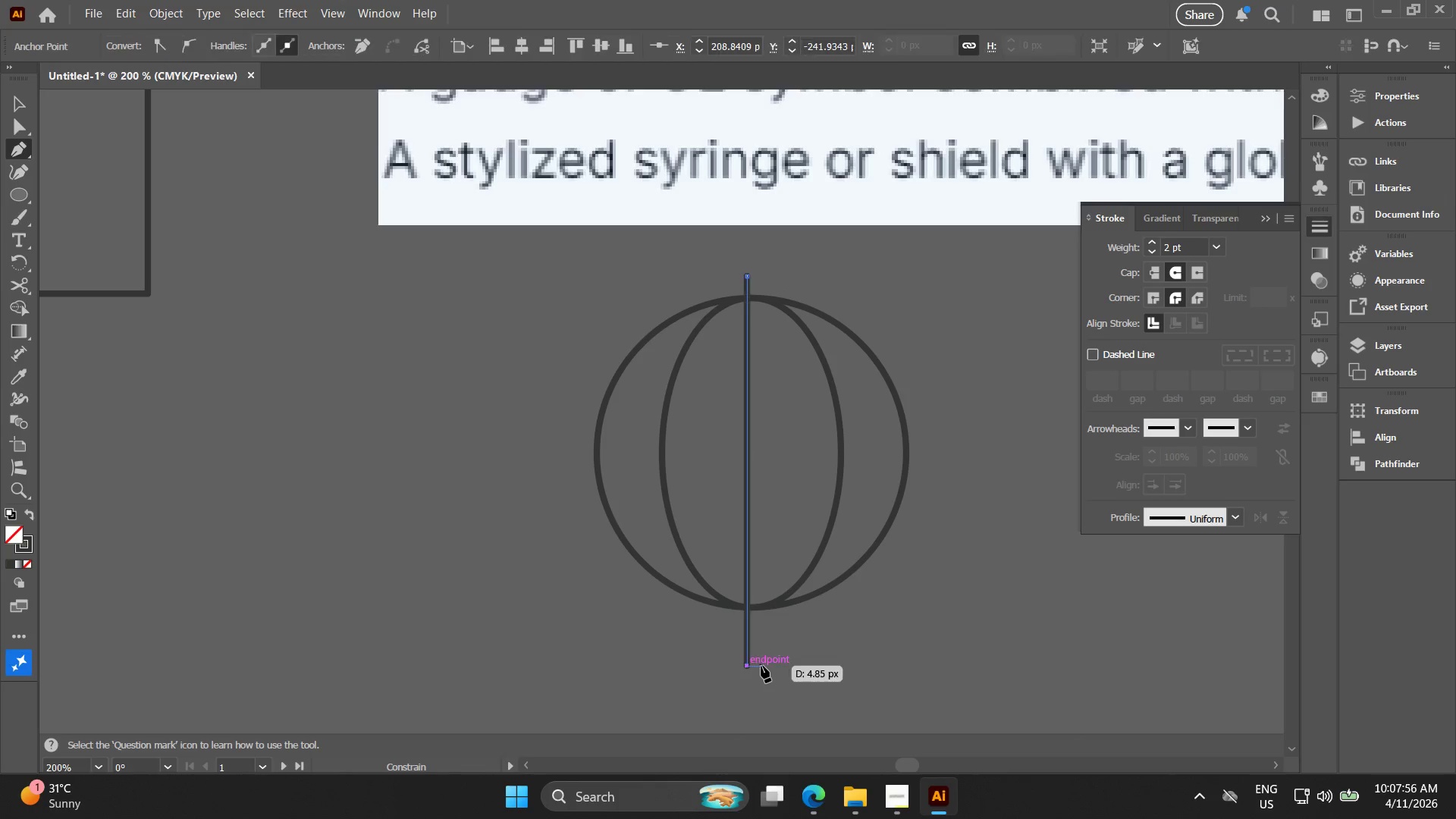 
hold_key(key=ShiftLeft, duration=4.56)
 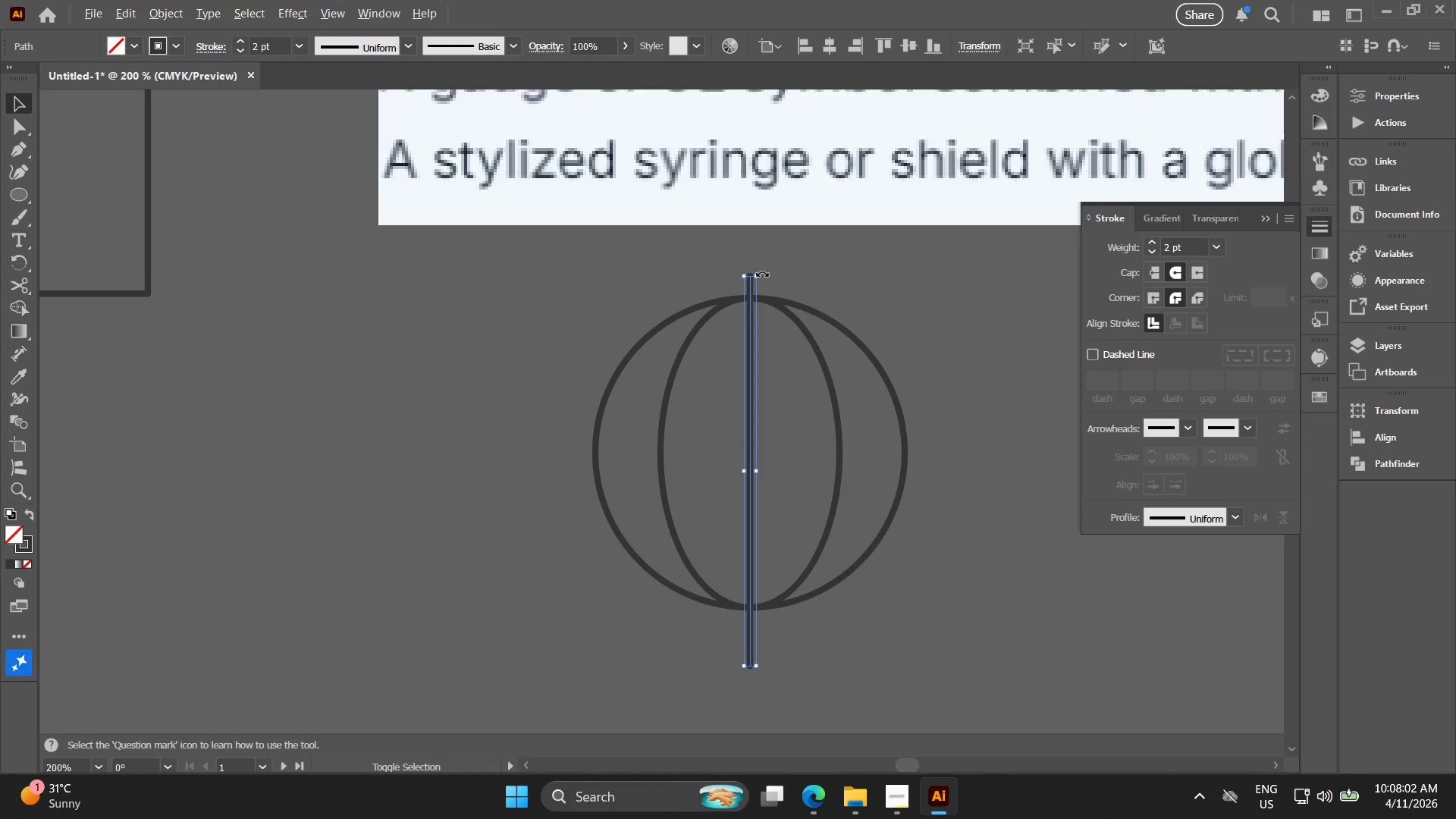 
key(V)
 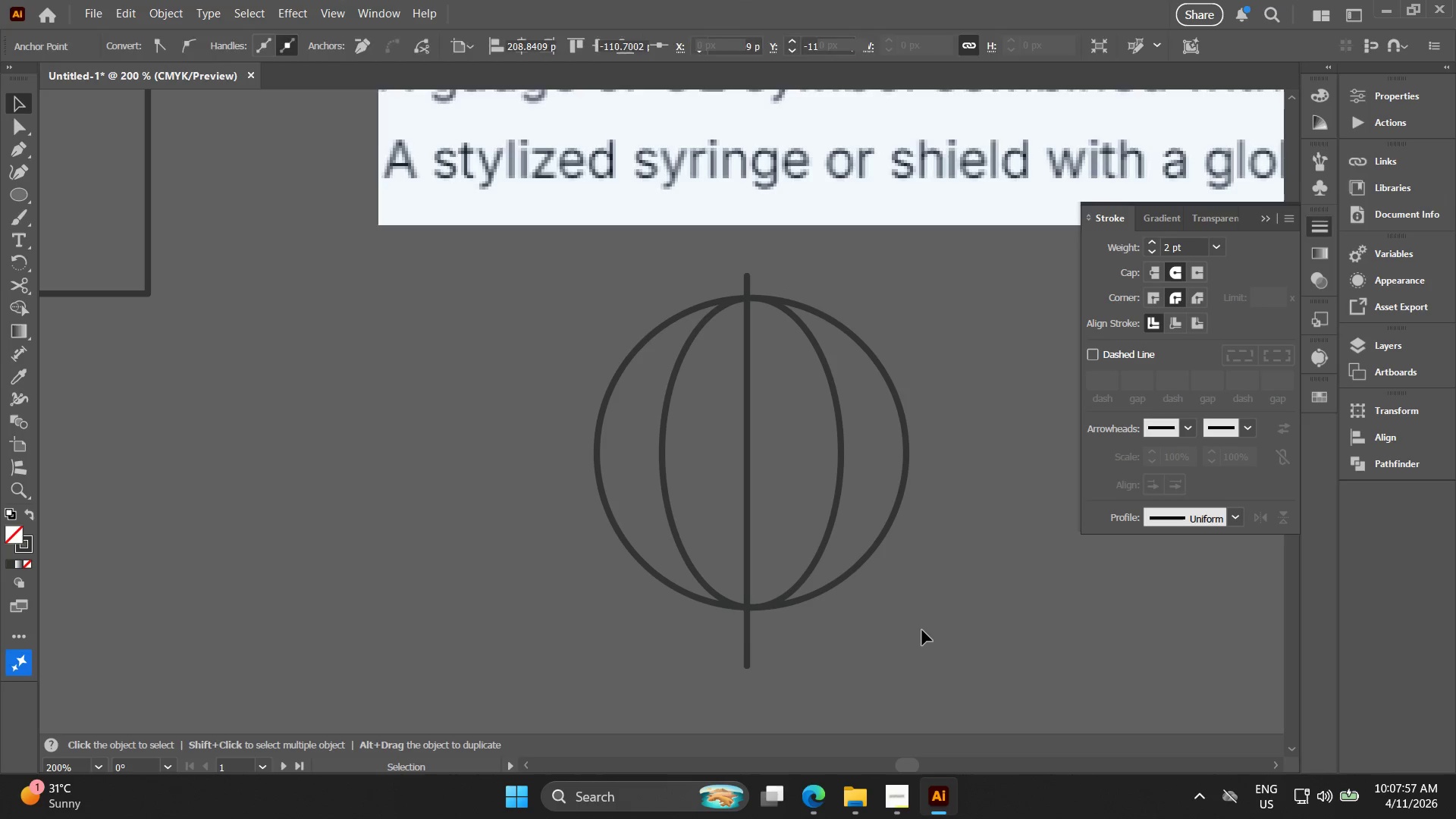 
left_click_drag(start_coordinate=[913, 635], to_coordinate=[488, 438])
 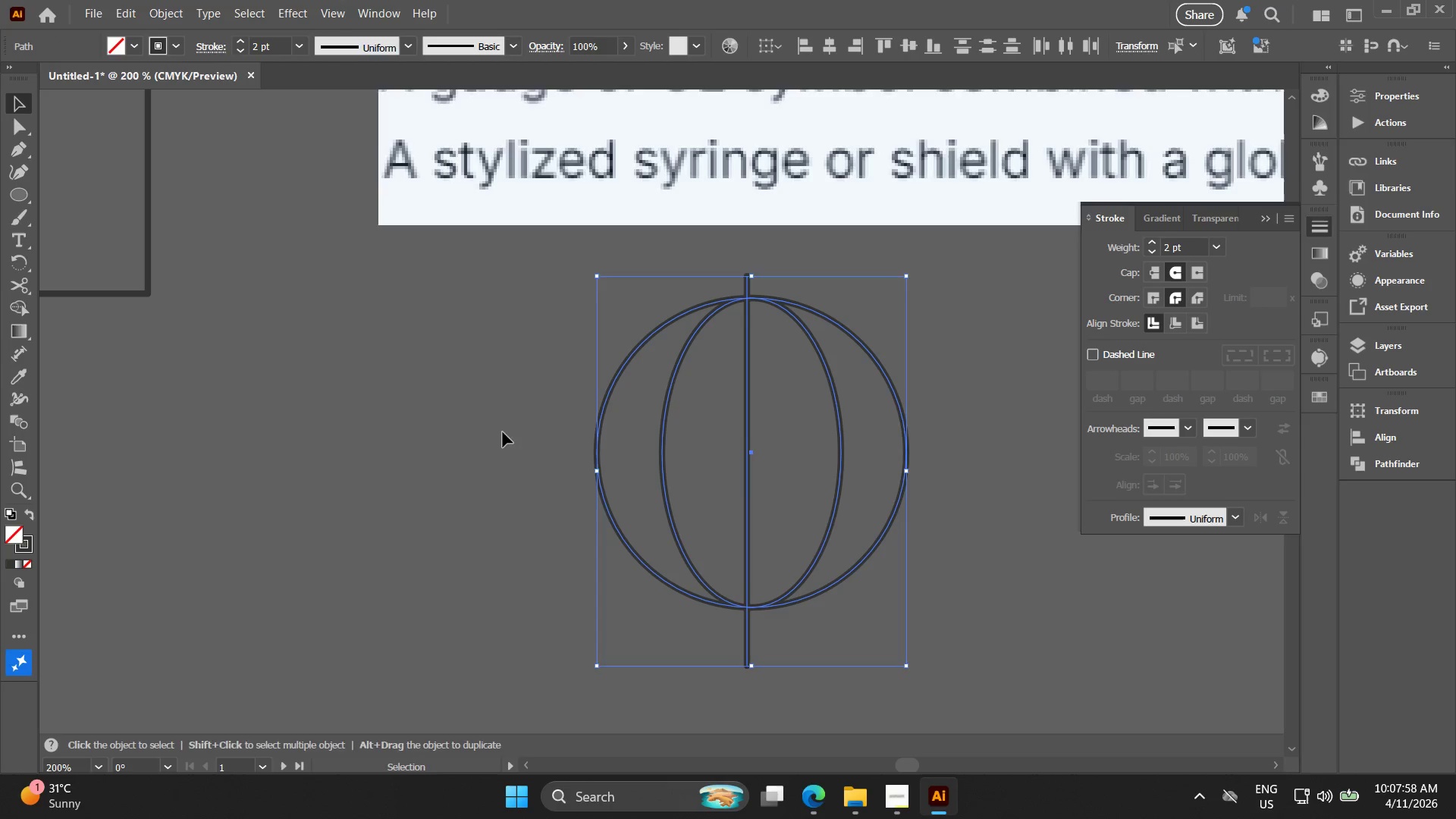 
key(Control+D)
 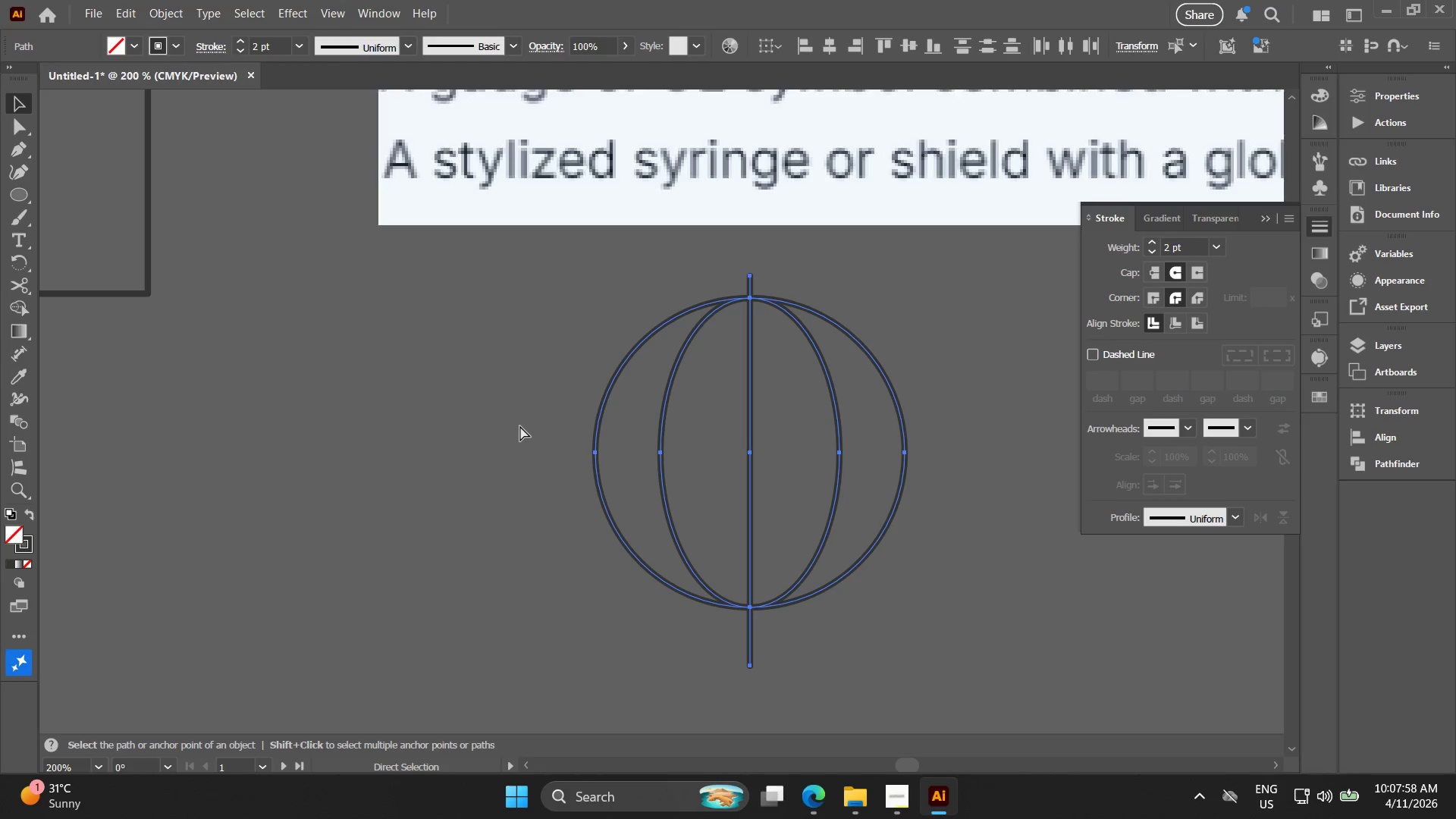 
key(Control+D)
 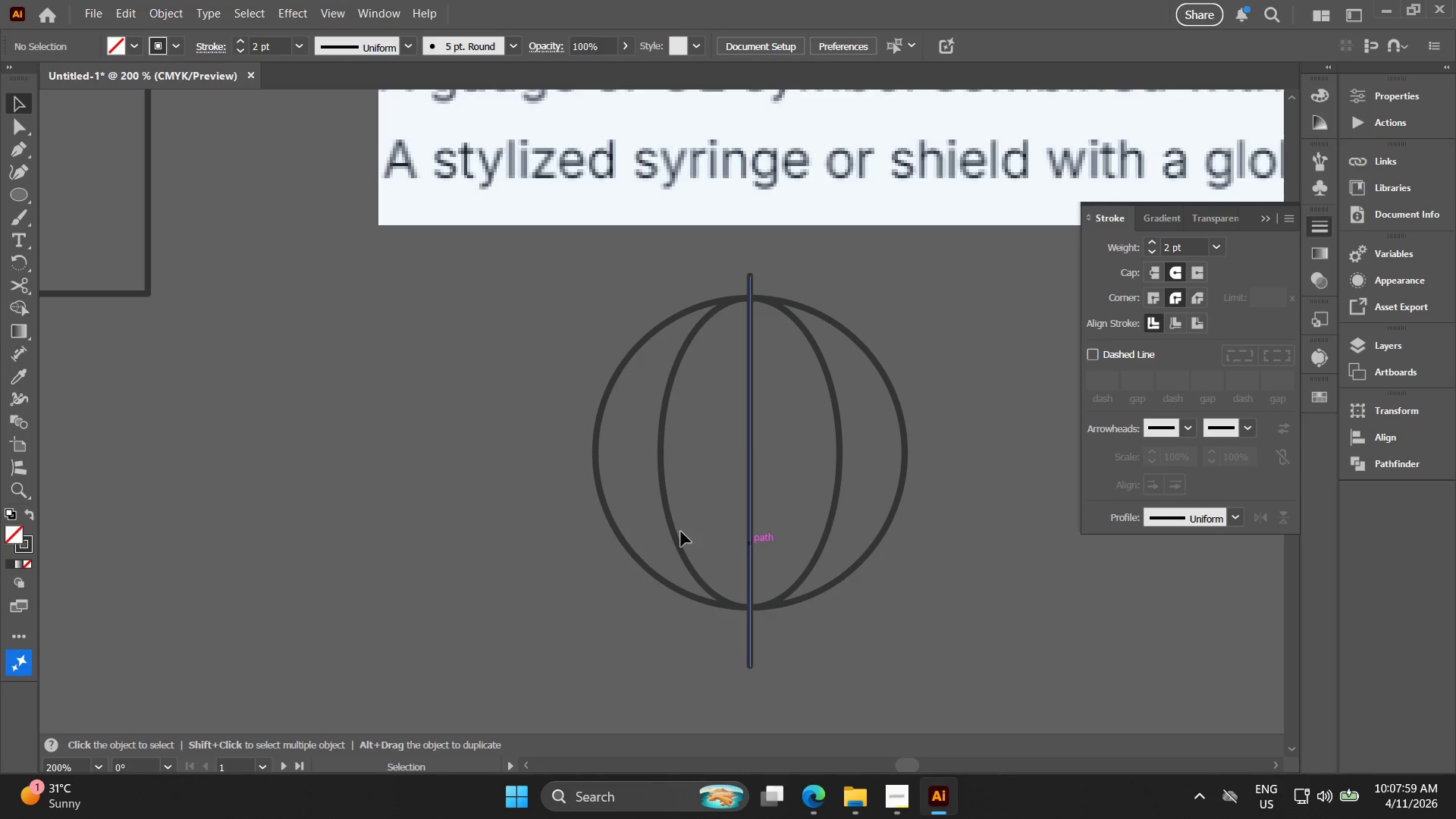 
hold_key(key=AltLeft, duration=0.55)
 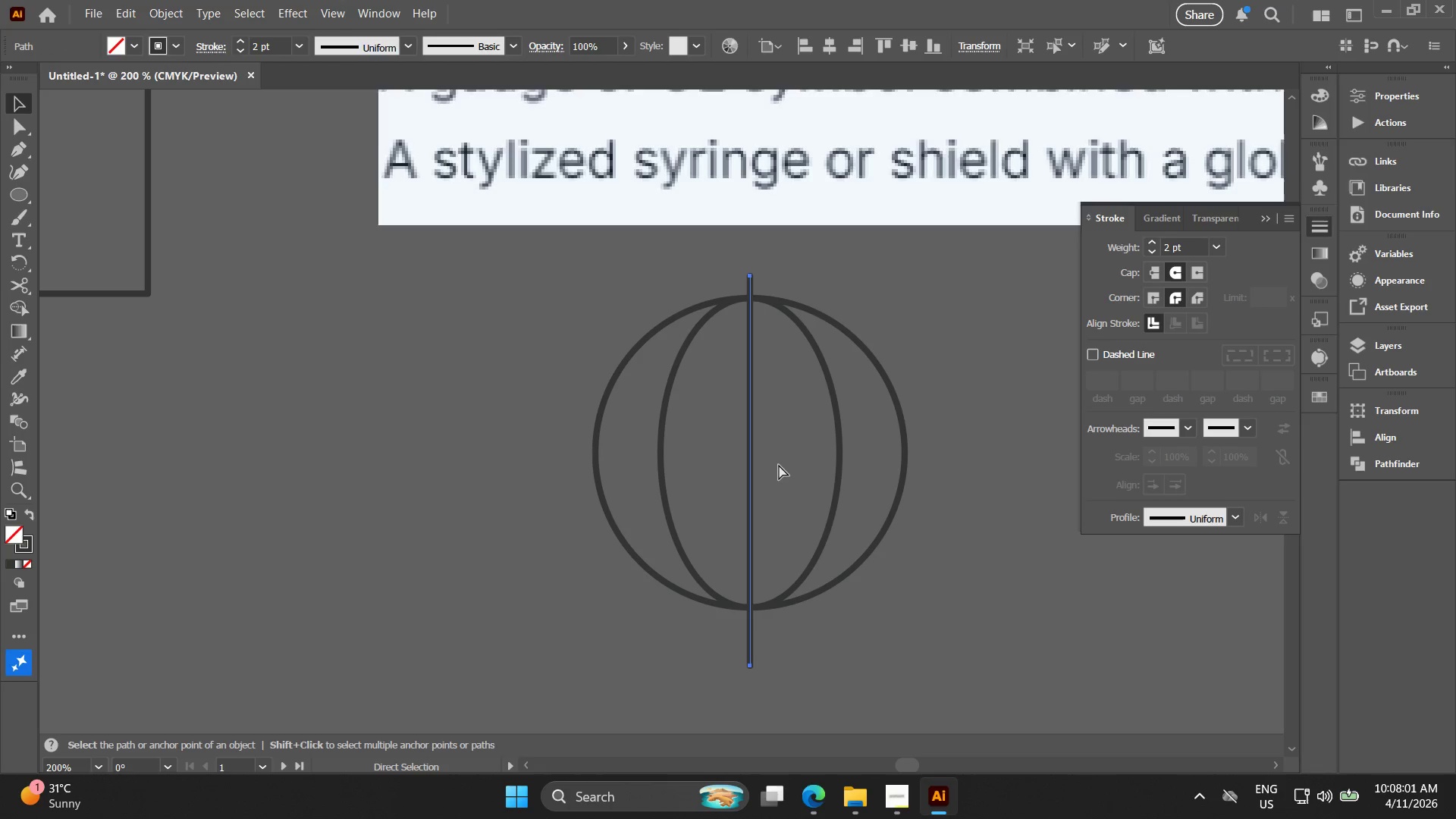 
hold_key(key=AltLeft, duration=3.67)
 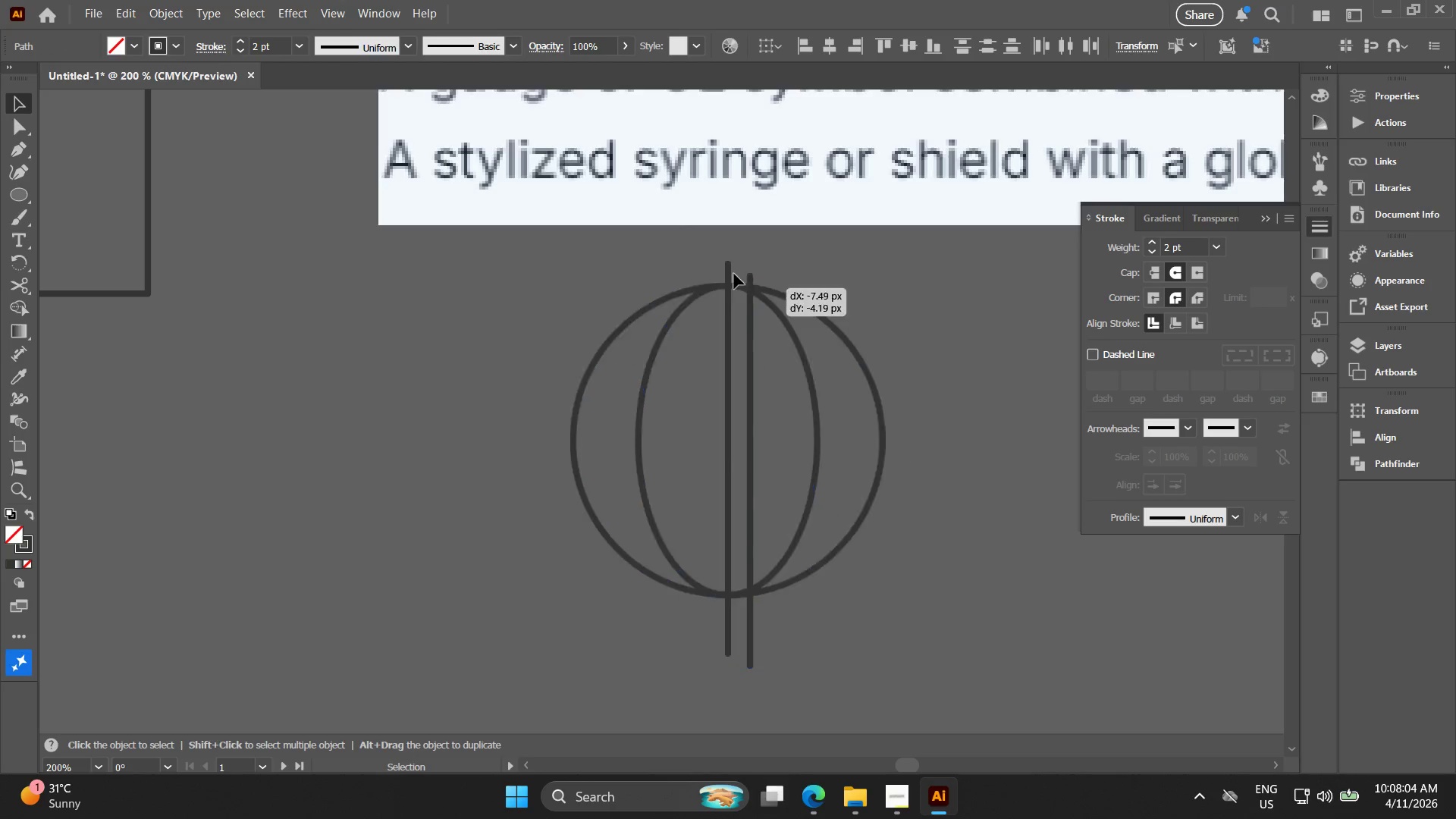 
key(Control+C)
 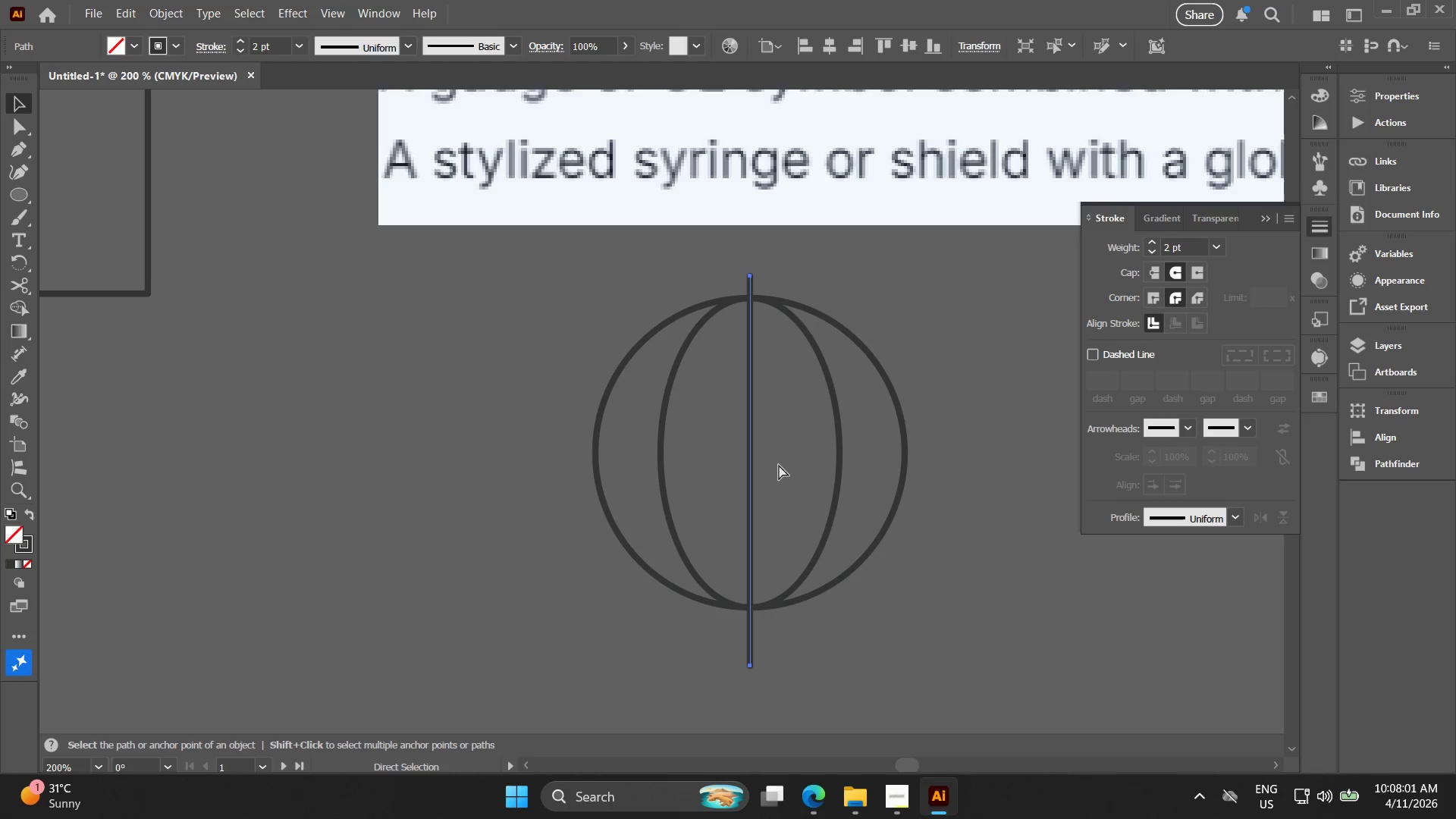 
key(Control+F)
 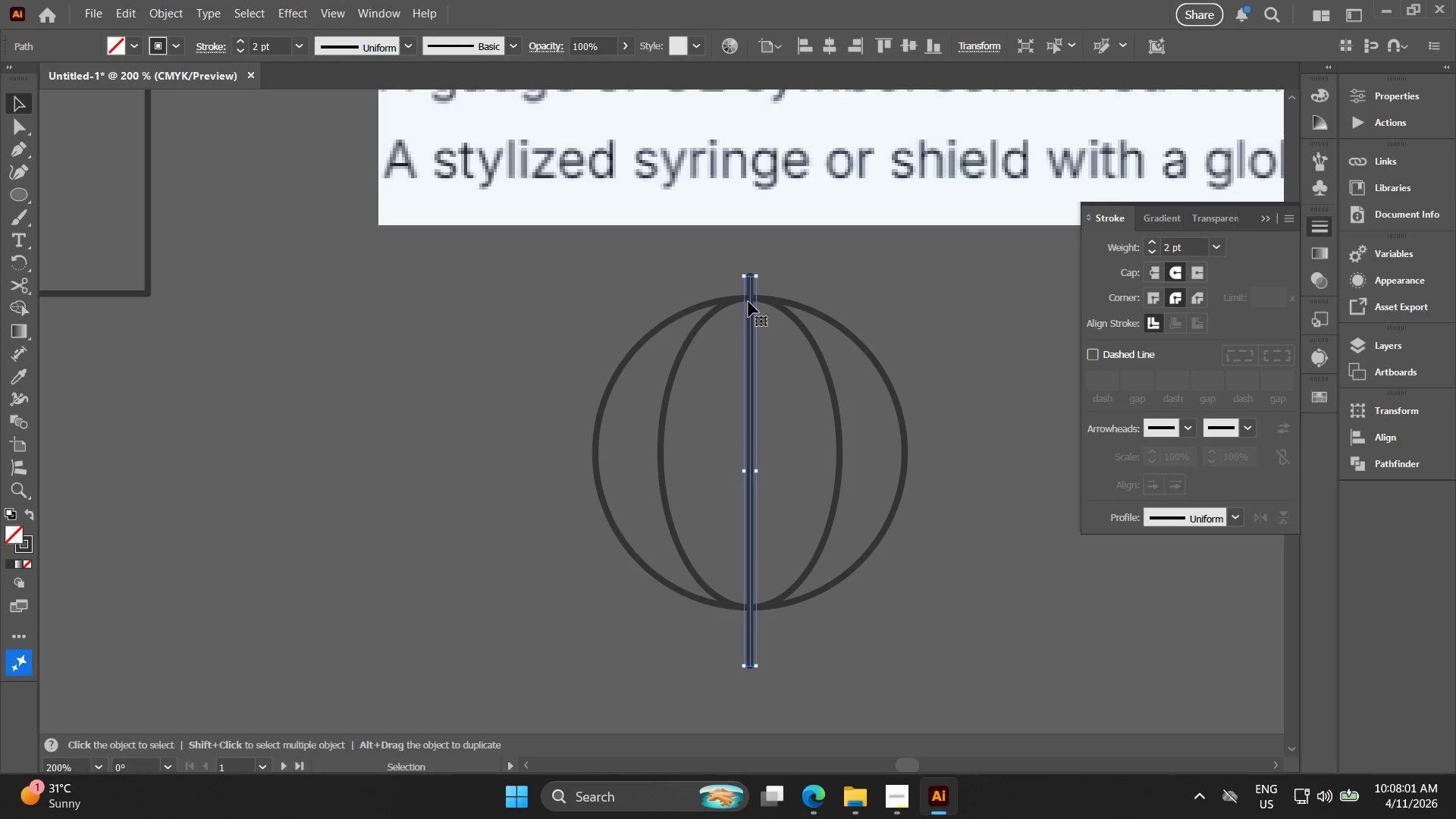 
hold_key(key=ShiftLeft, duration=1.5)
left_click_drag(start_coordinate=[767, 276], to_coordinate=[785, 316])
 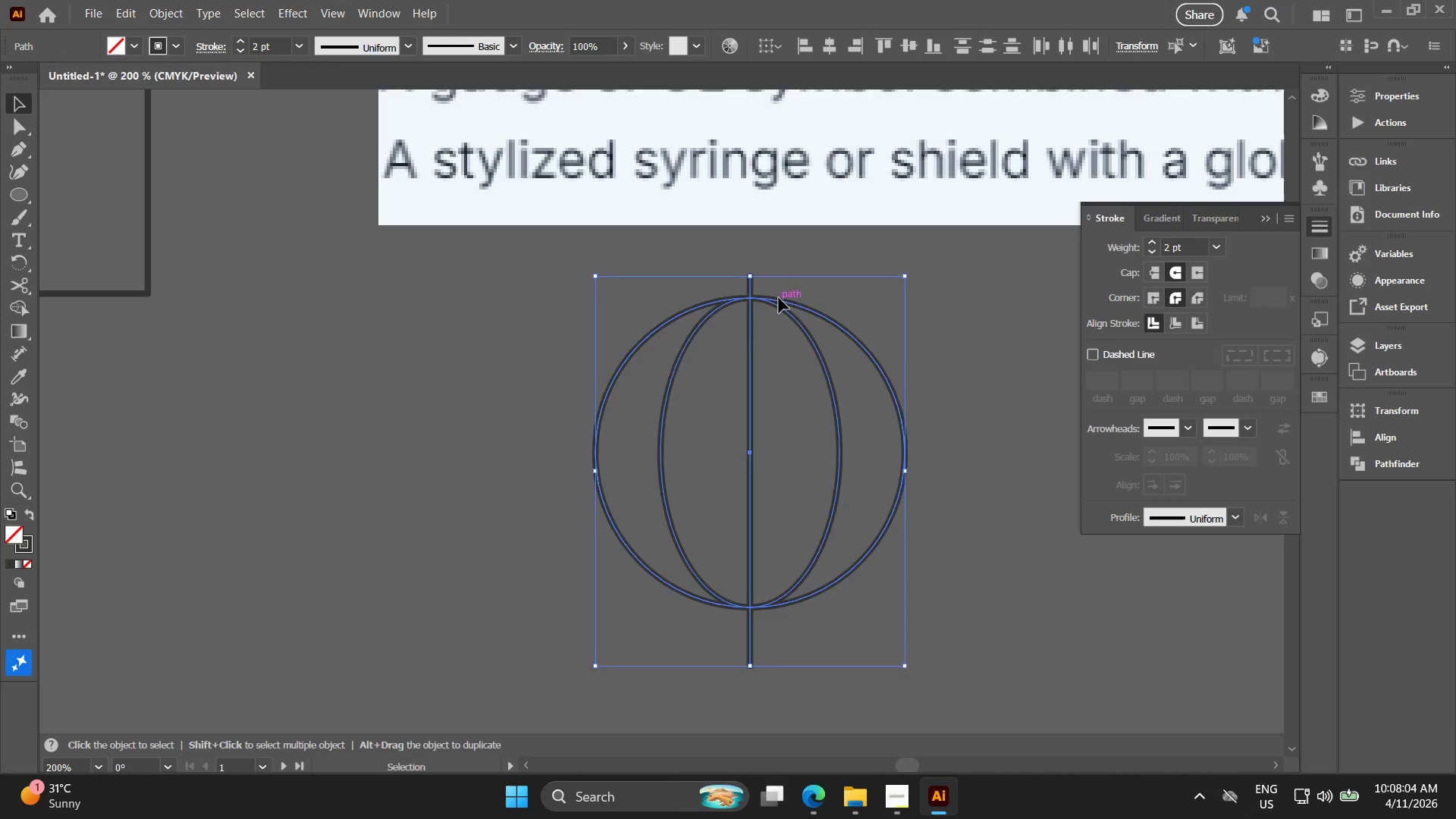 
hold_key(key=ShiftLeft, duration=1.02)
 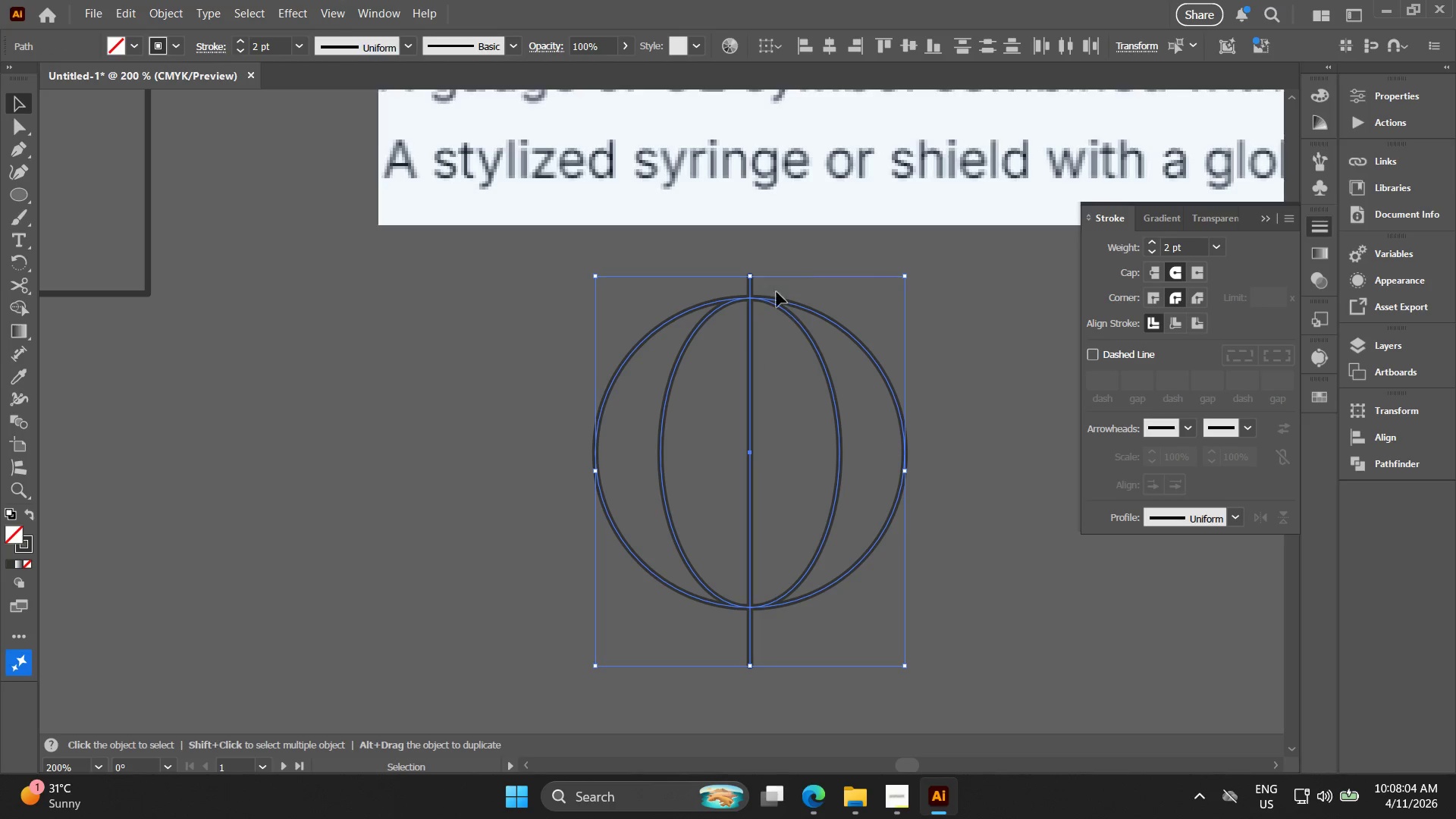 
left_click_drag(start_coordinate=[779, 298], to_coordinate=[704, 255])
 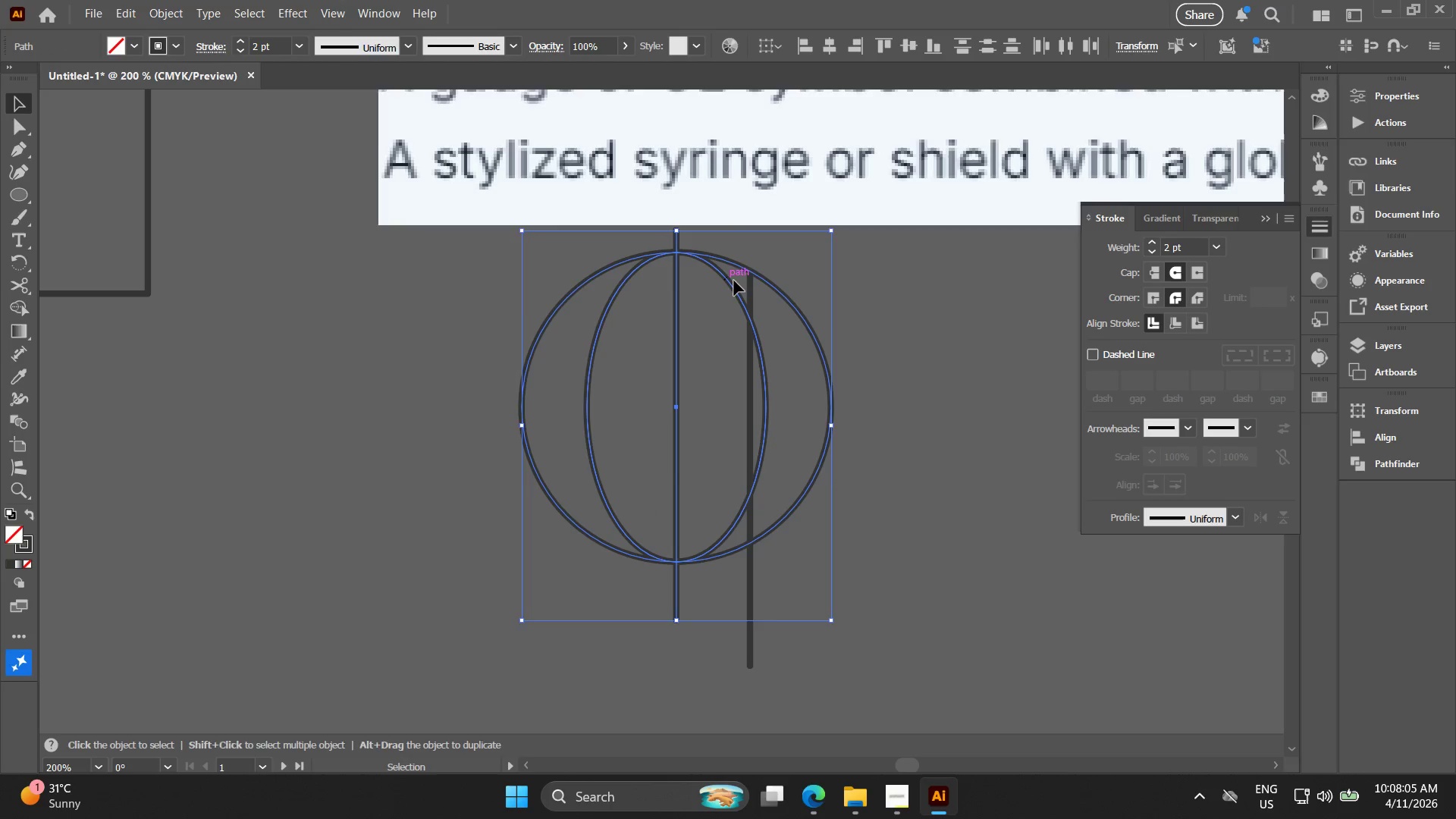 
key(Control+ControlLeft)
 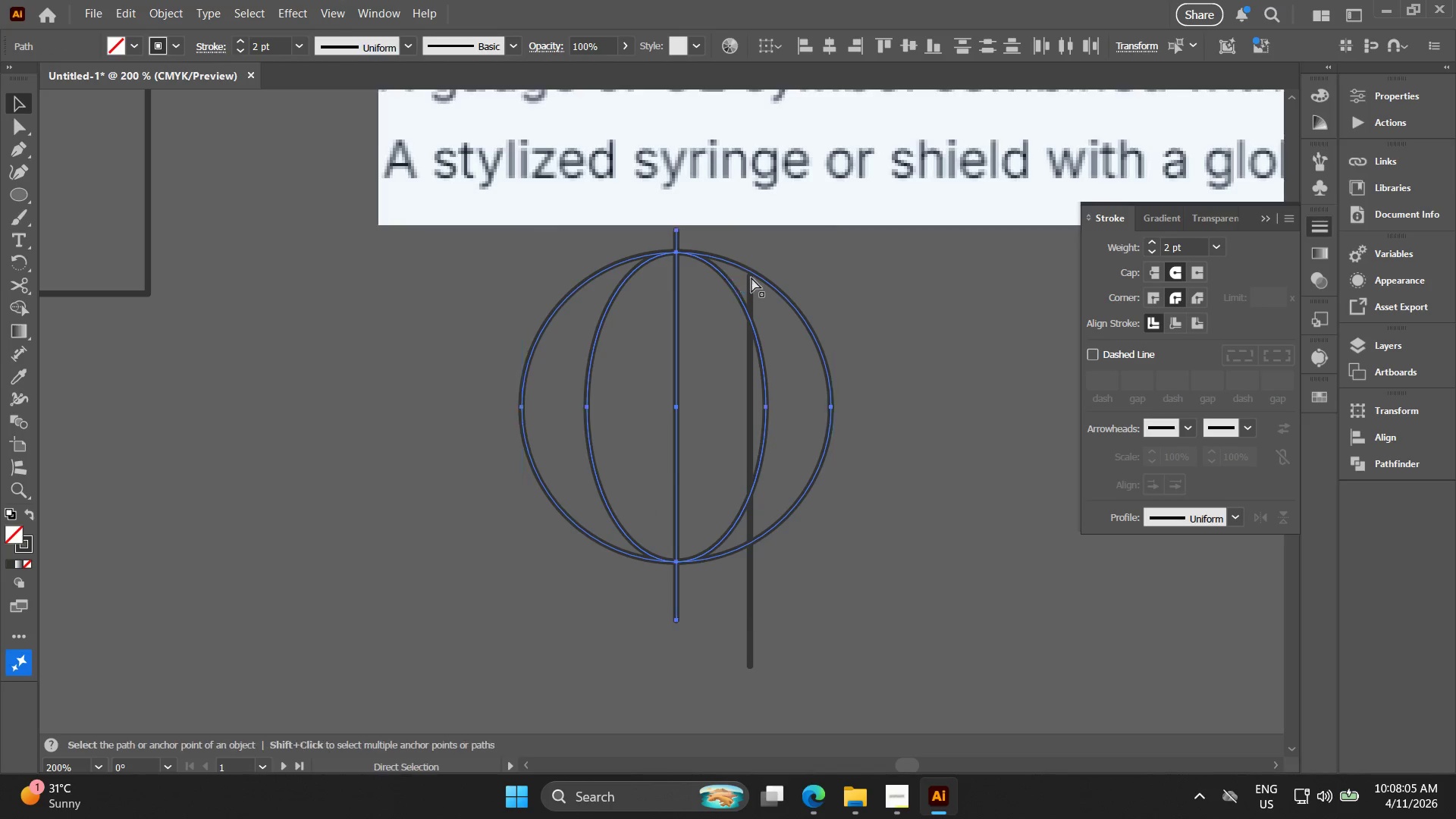 
key(Control+Z)
 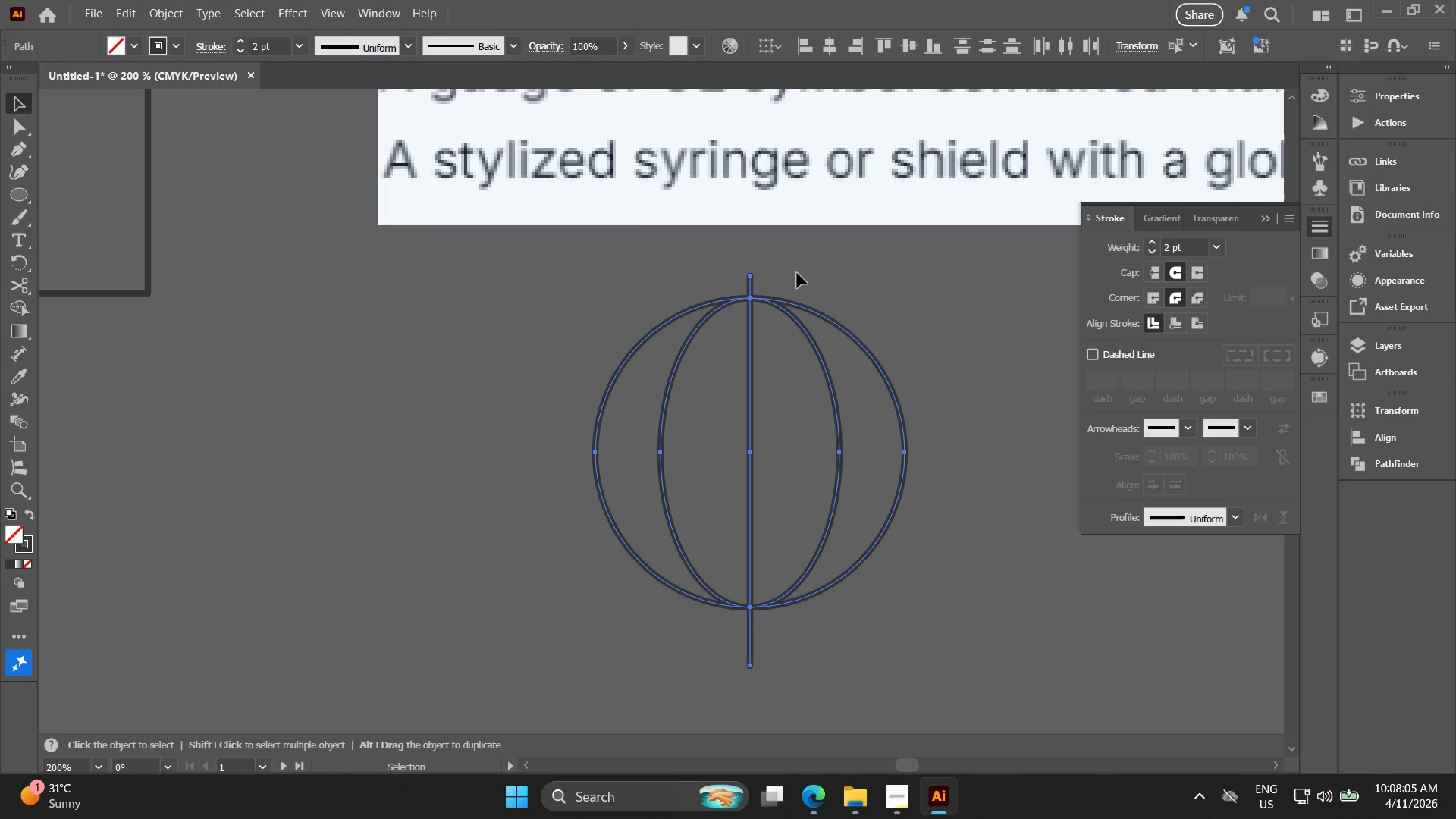 
left_click_drag(start_coordinate=[797, 273], to_coordinate=[795, 277])
 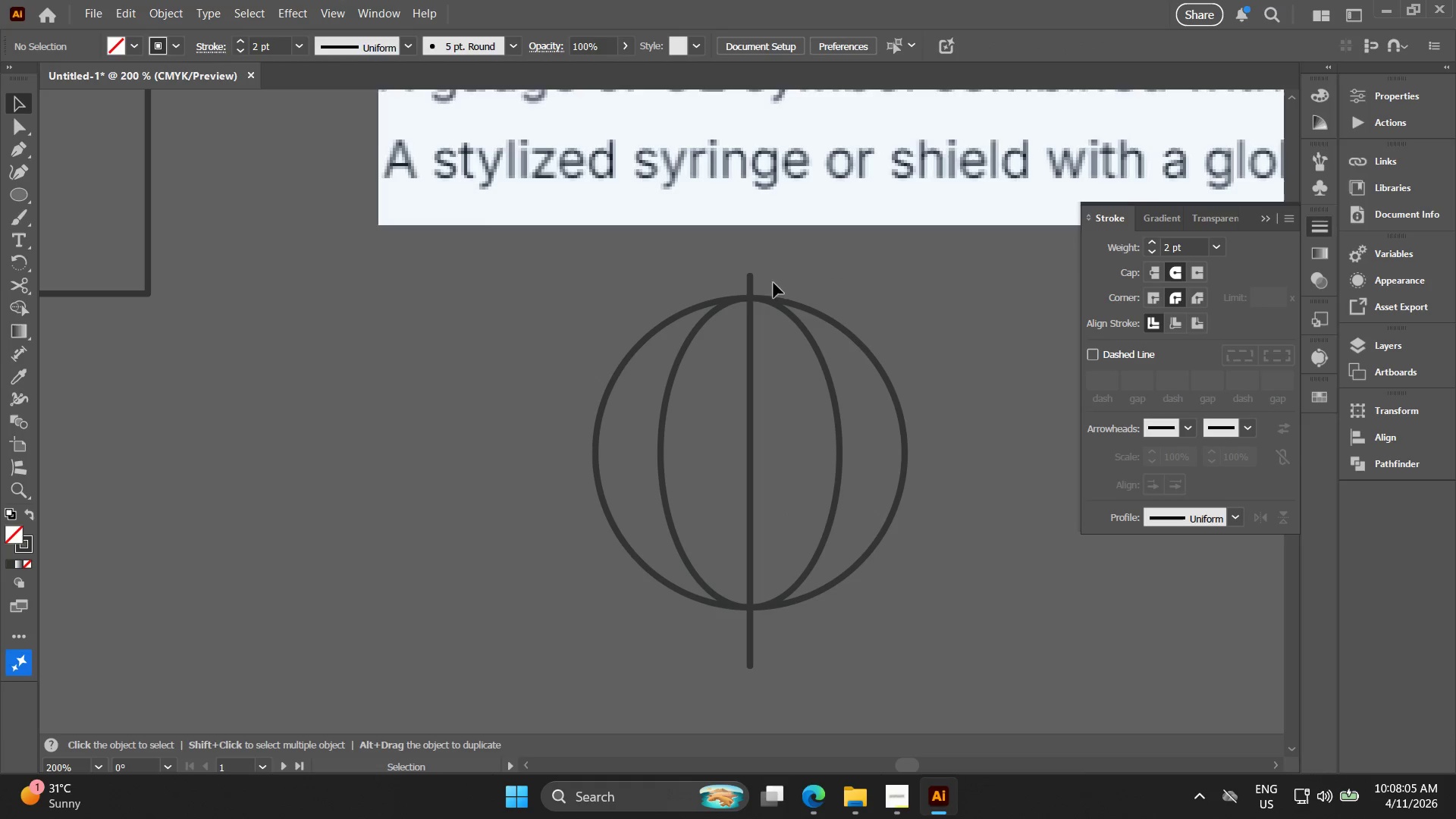 
left_click_drag(start_coordinate=[774, 283], to_coordinate=[699, 264])
 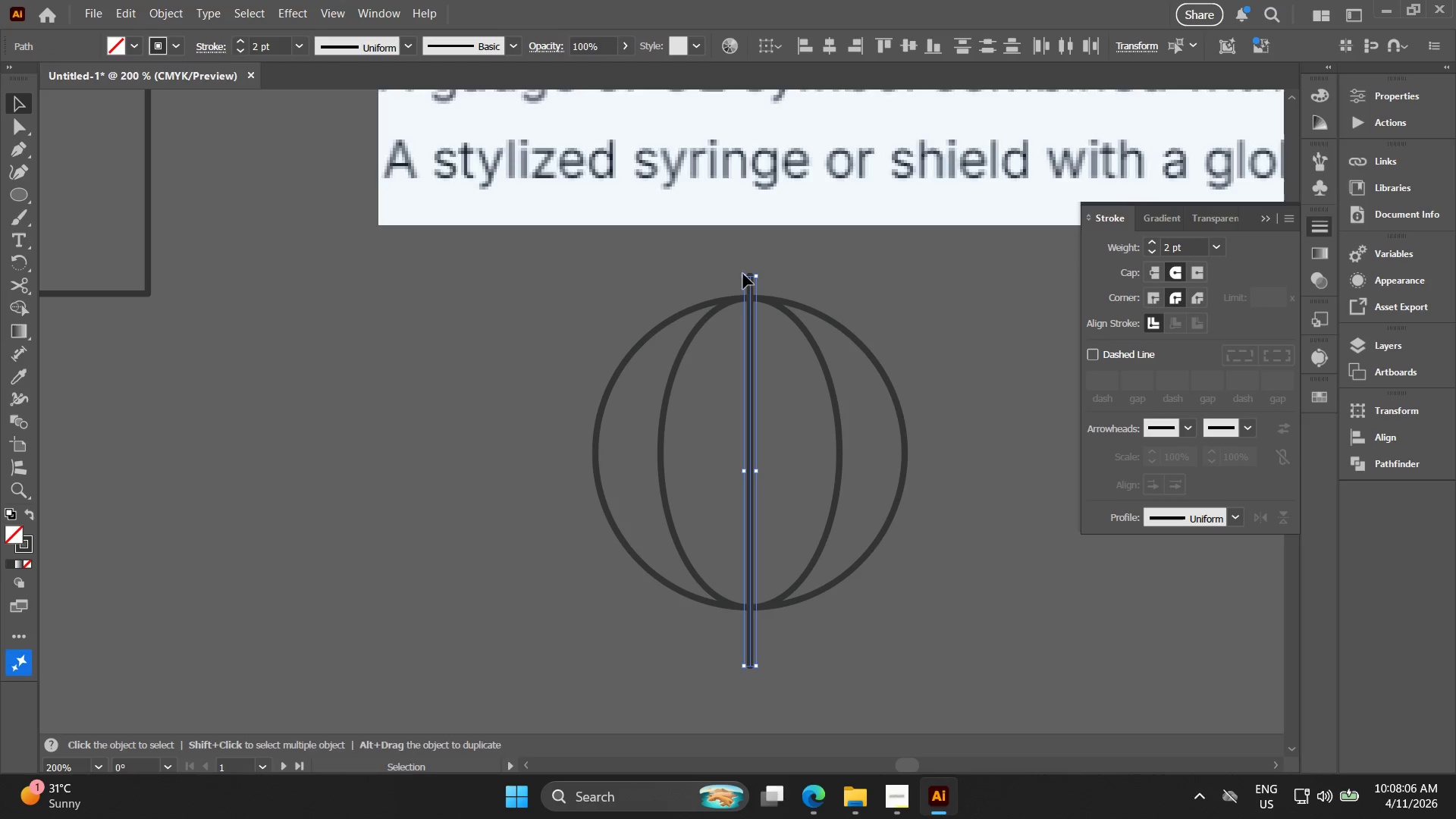 
hold_key(key=ShiftLeft, duration=1.39)
hold_key(key=AltLeft, duration=1.42)
left_click_drag(start_coordinate=[761, 268], to_coordinate=[922, 480])
 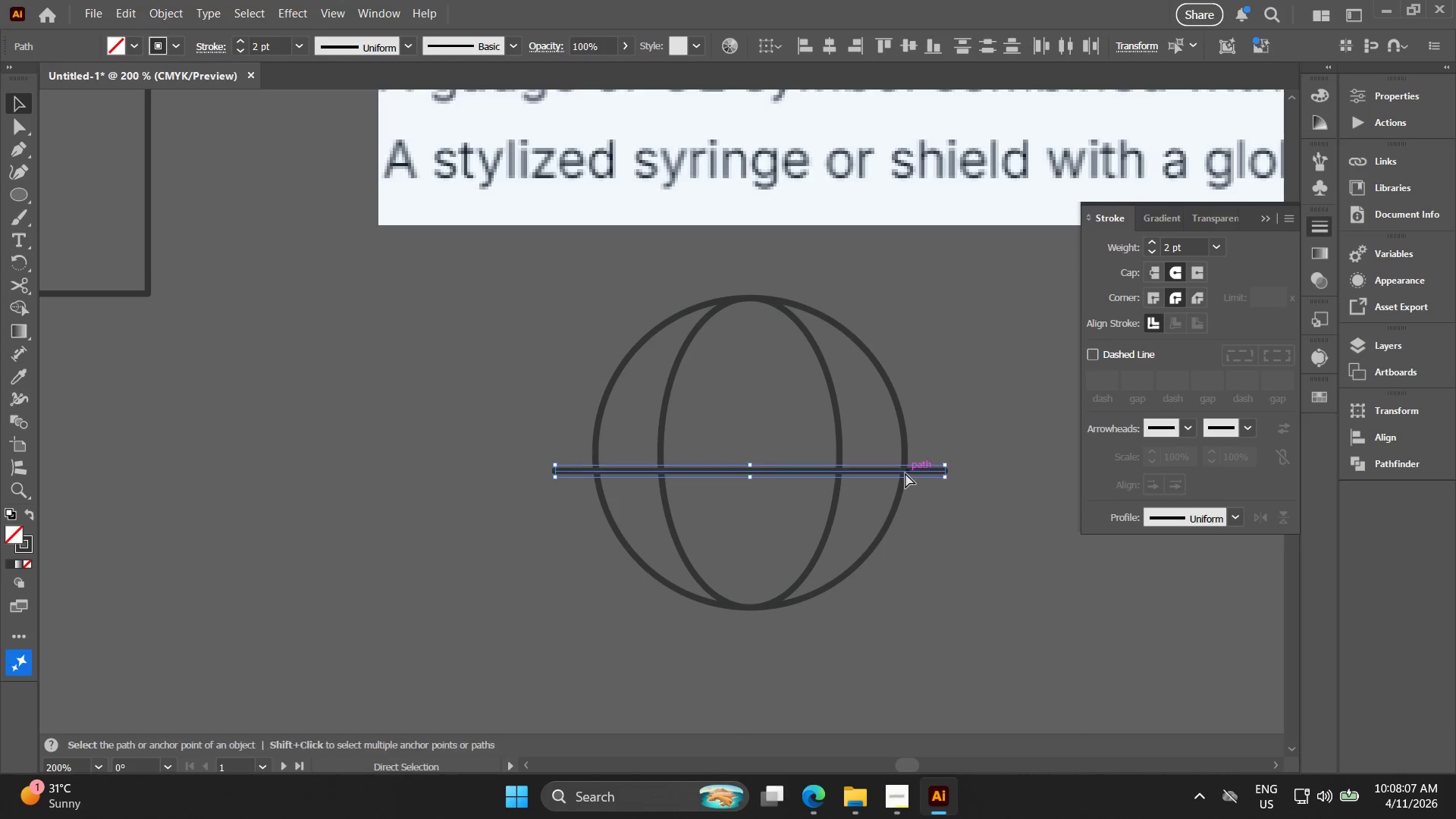 
key(Control+Z)
 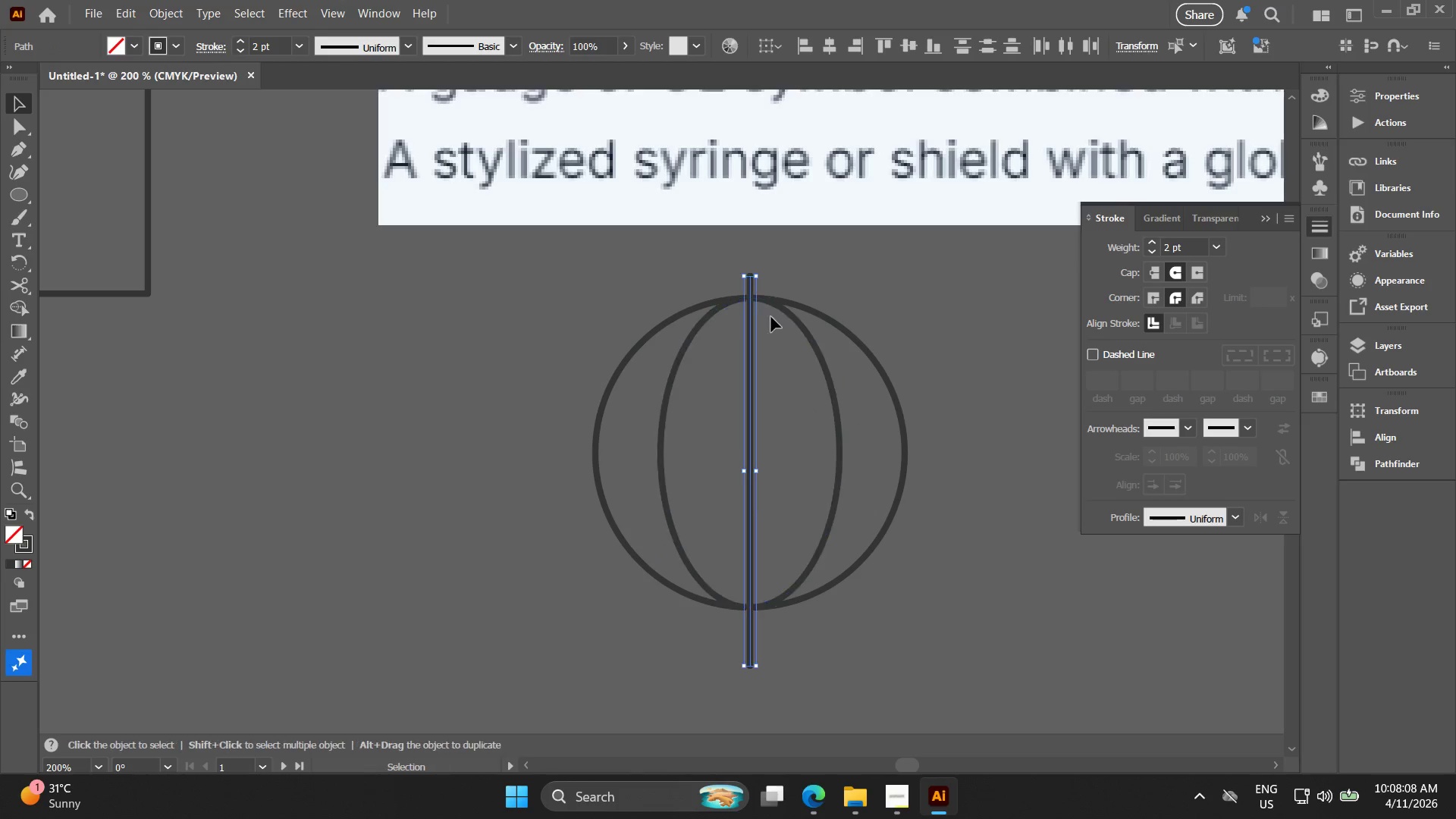 
key(Alt+AltLeft)
 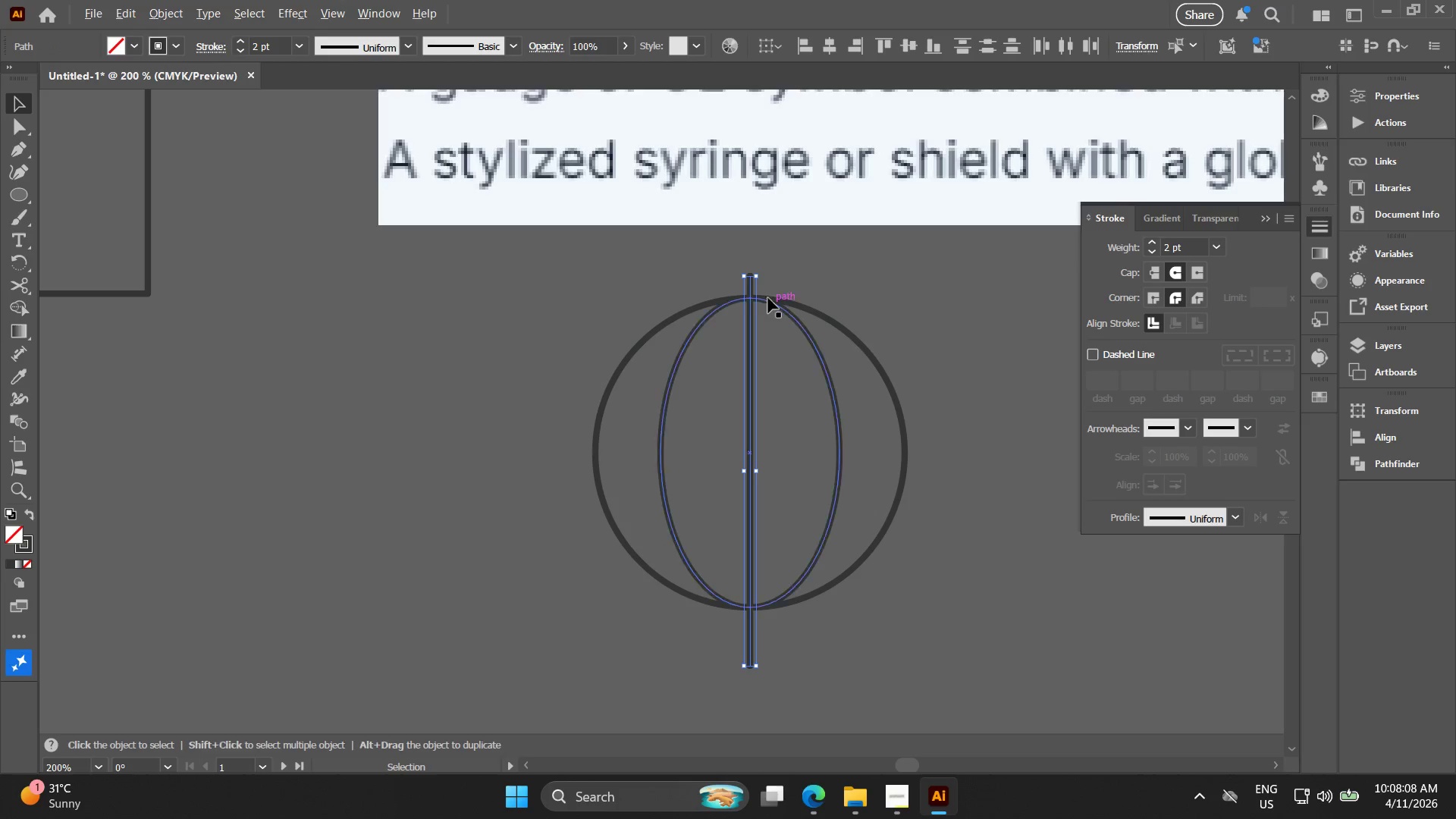 
key(Alt+Shift+ShiftLeft)
 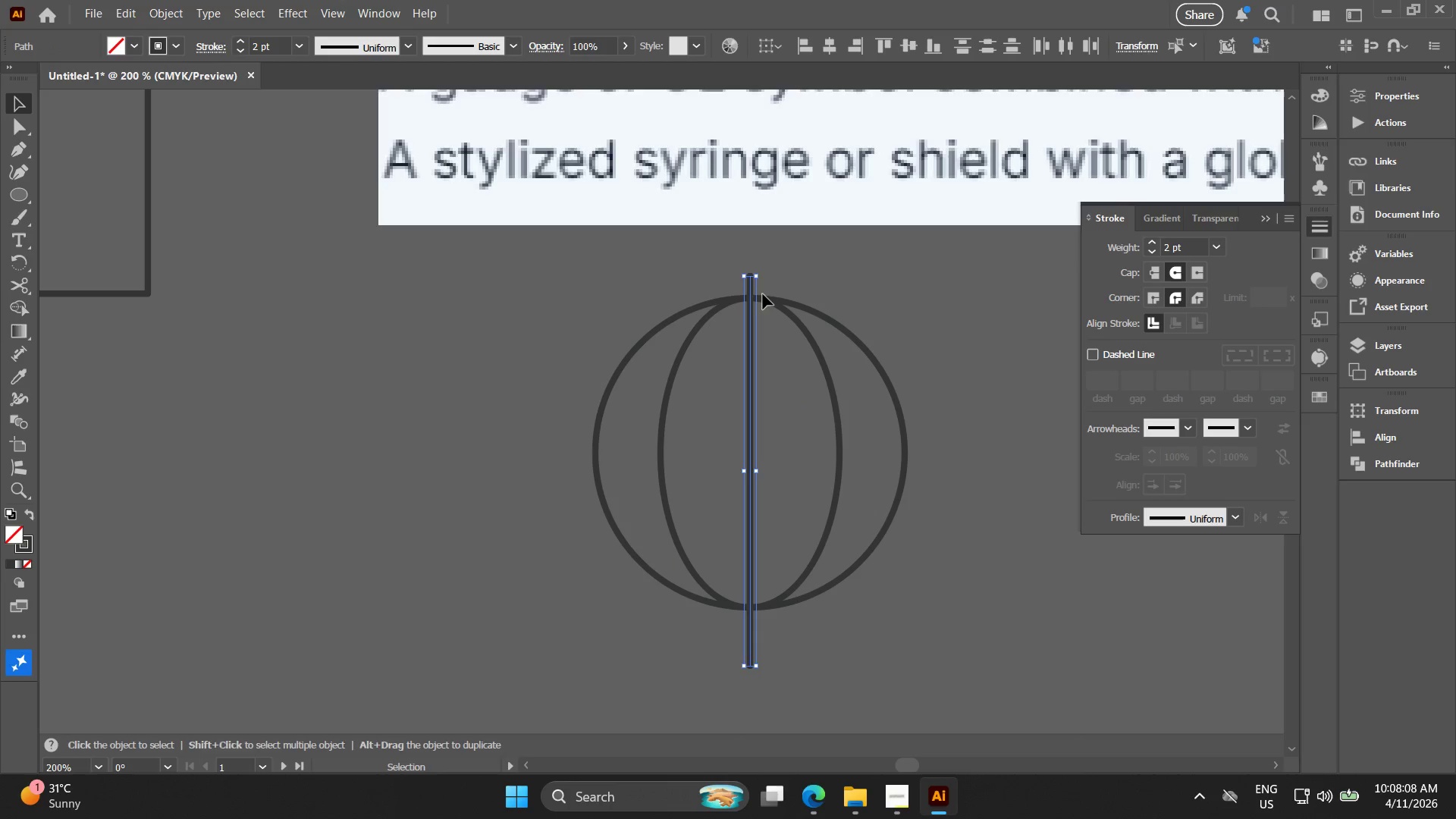 
key(Control+C)
 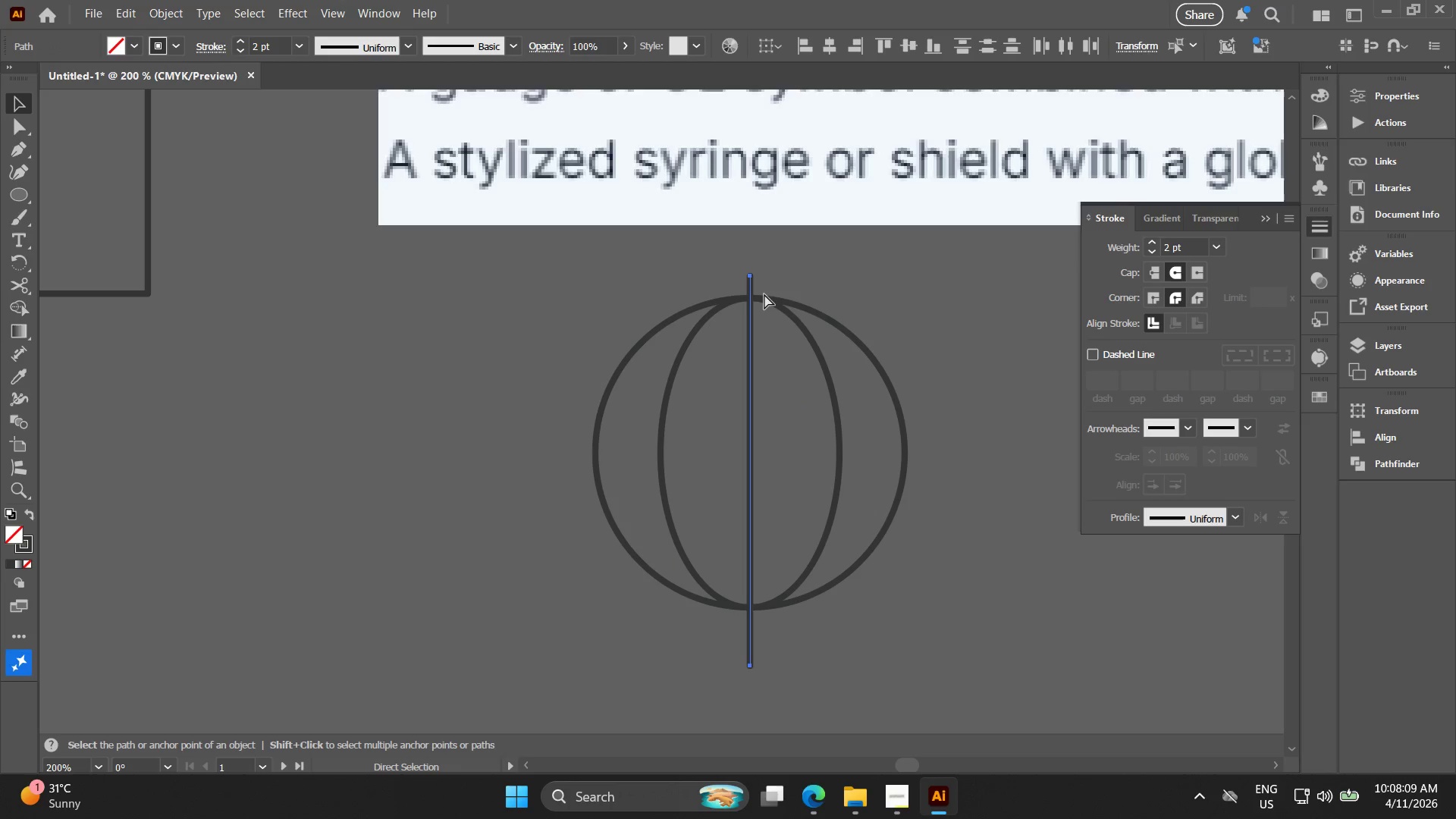 
key(Control+F)
 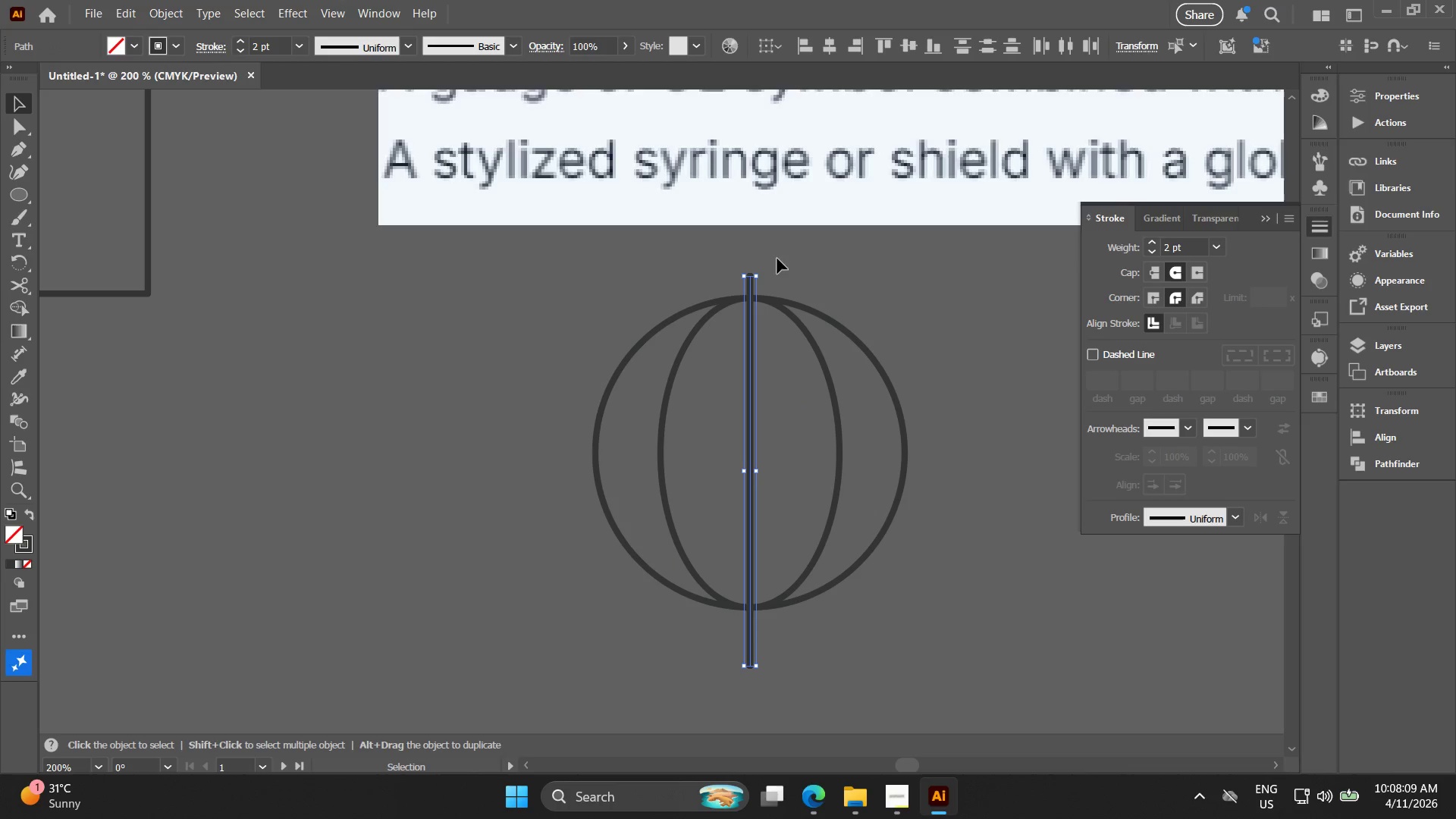 
hold_key(key=AltLeft, duration=1.76)
hold_key(key=ShiftLeft, duration=1.5)
left_click_drag(start_coordinate=[767, 273], to_coordinate=[871, 412])
 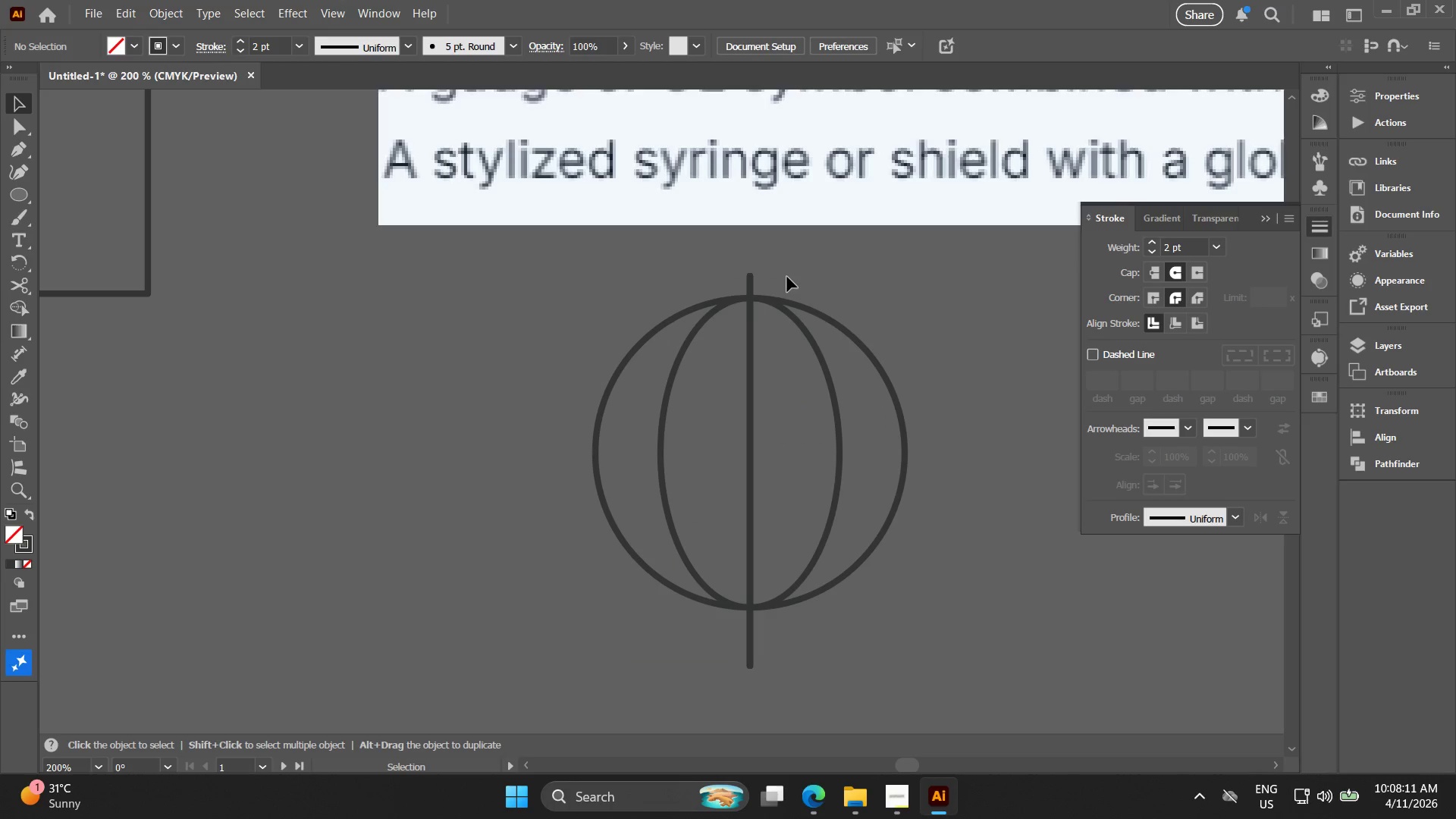 
key(Alt+Shift+ShiftLeft)
 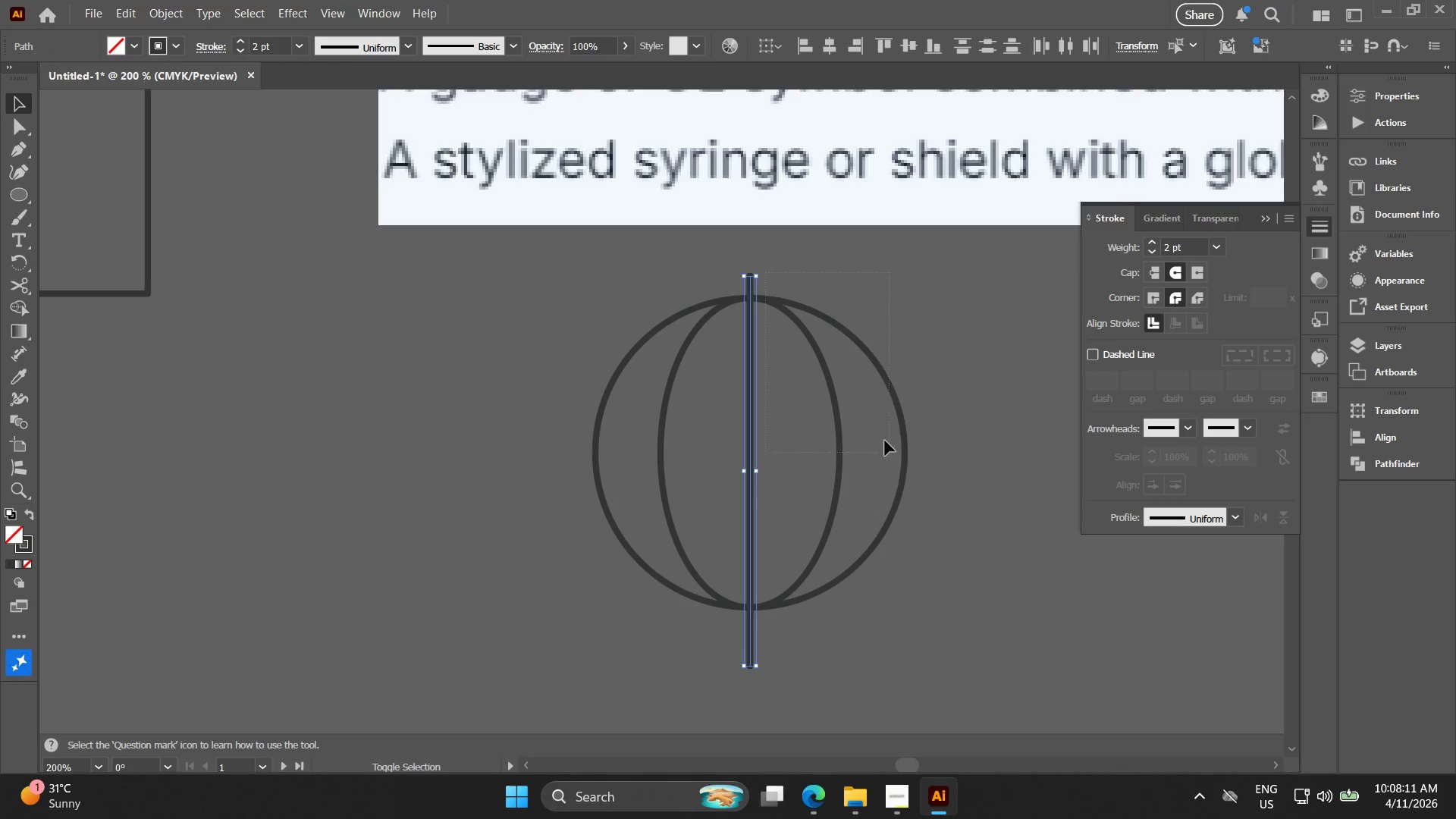 
key(Alt+Shift+ShiftLeft)
 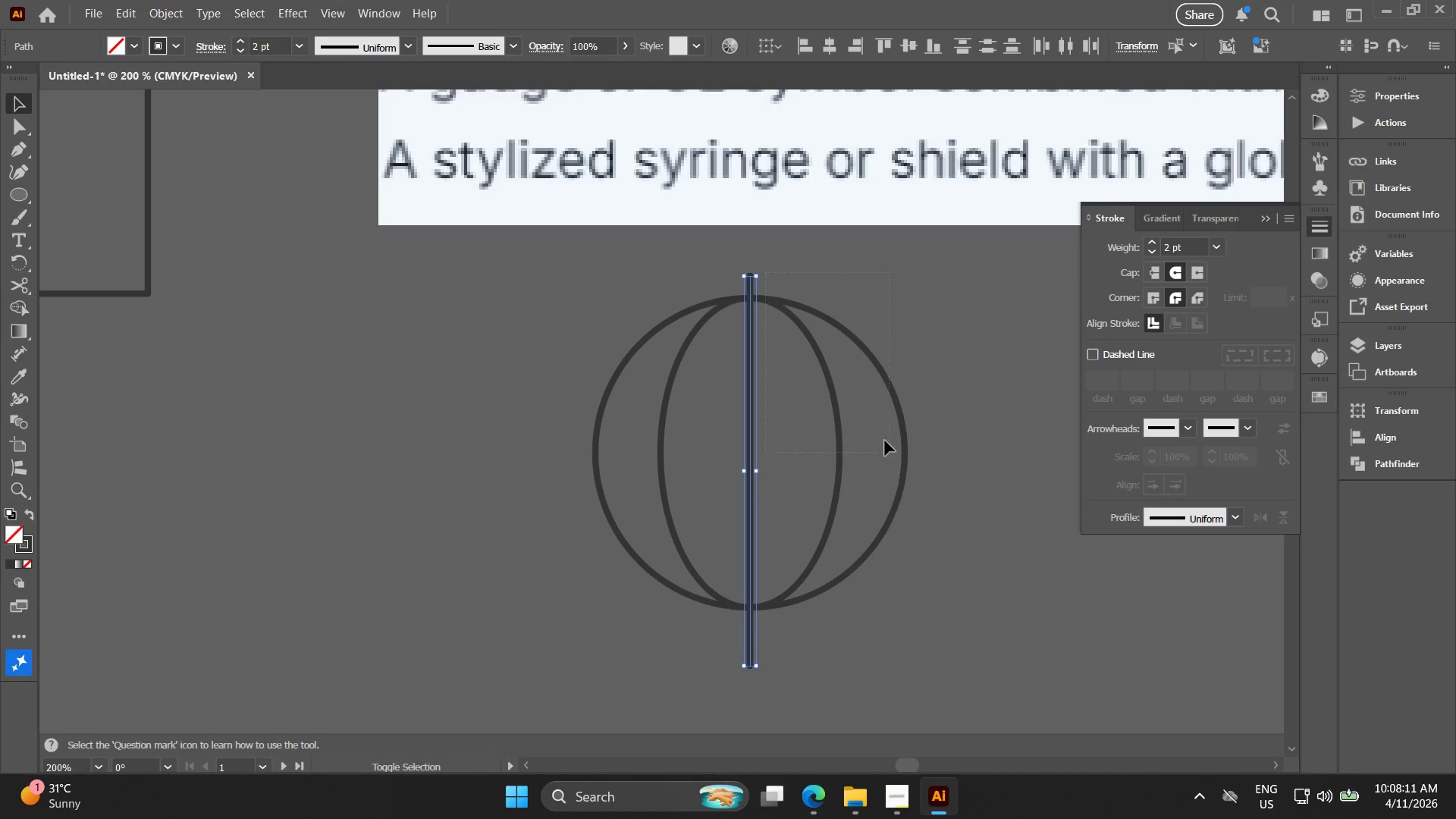 
key(Alt+Shift+ShiftLeft)
 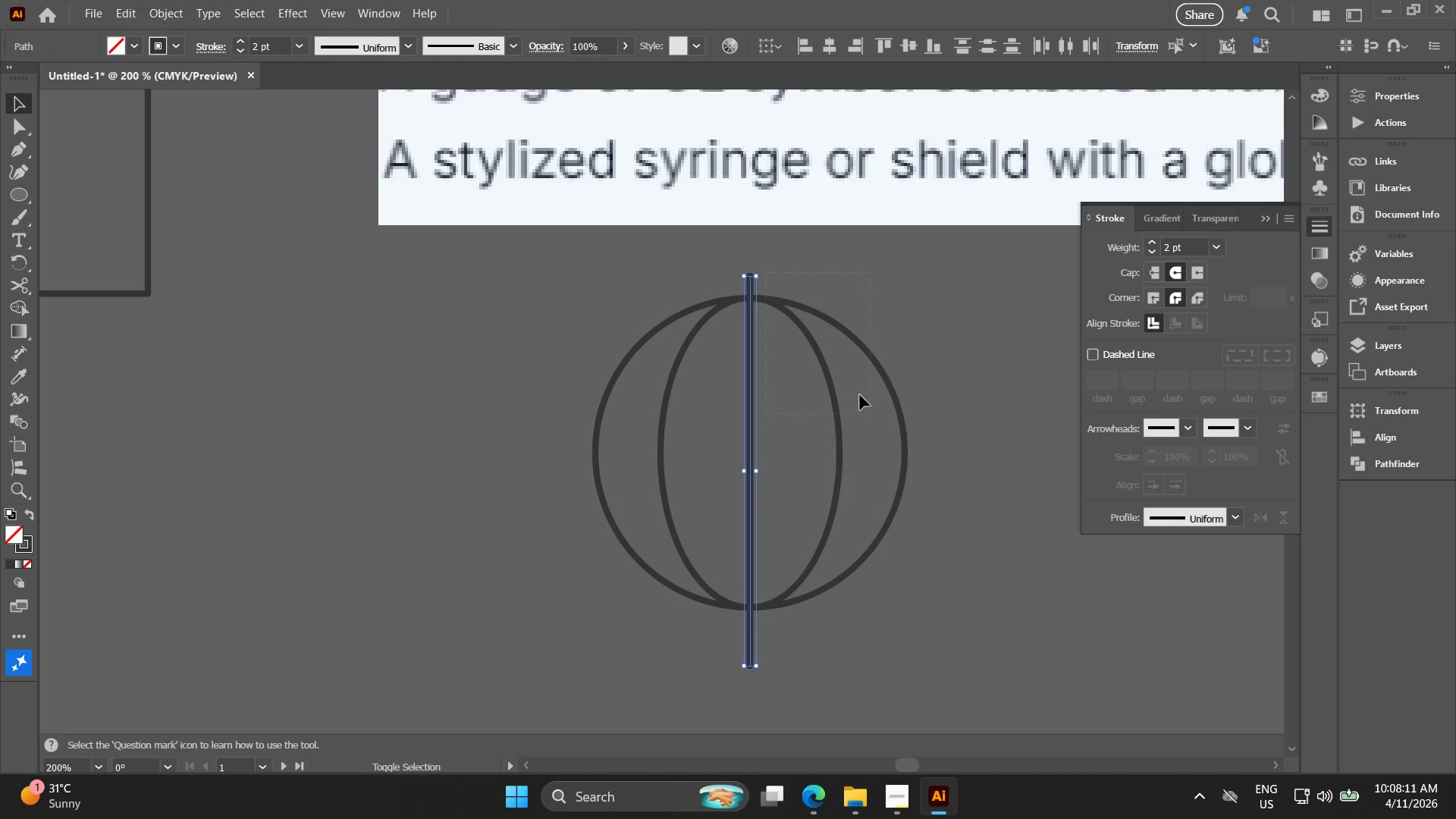 
key(Alt+Shift+ShiftLeft)
 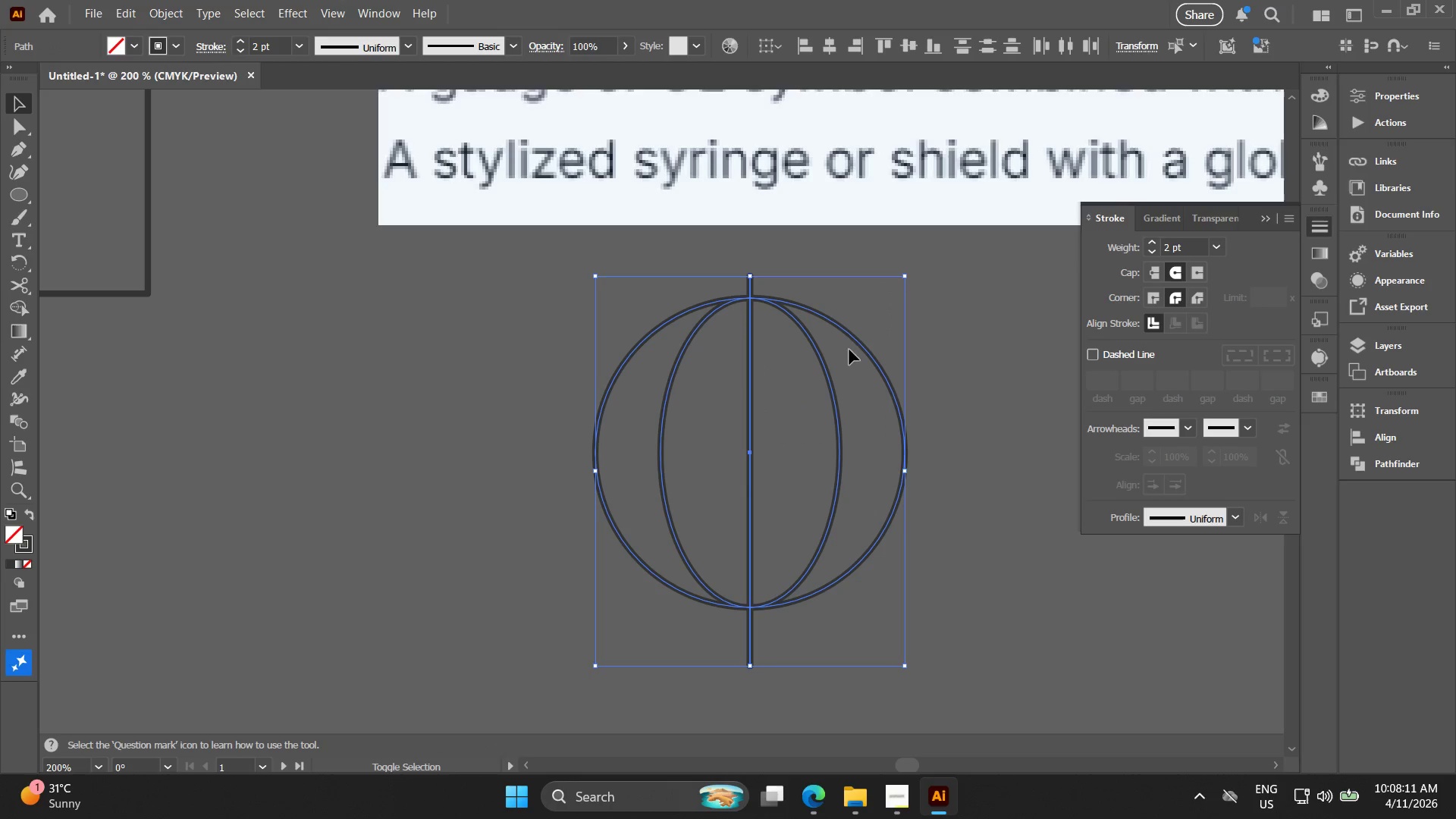 
key(Alt+Shift+ShiftLeft)
 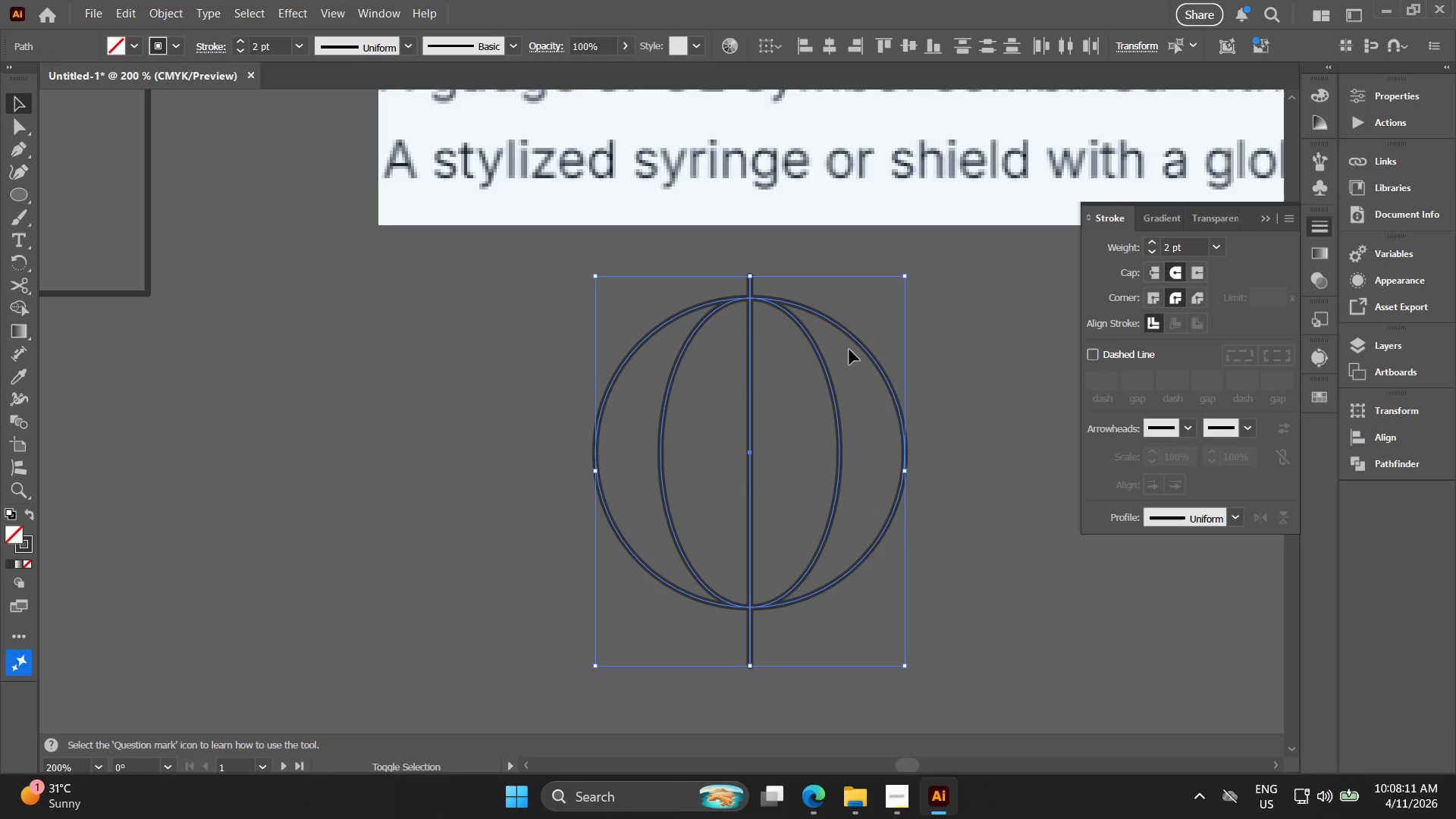 
key(Alt+Shift+ShiftLeft)
 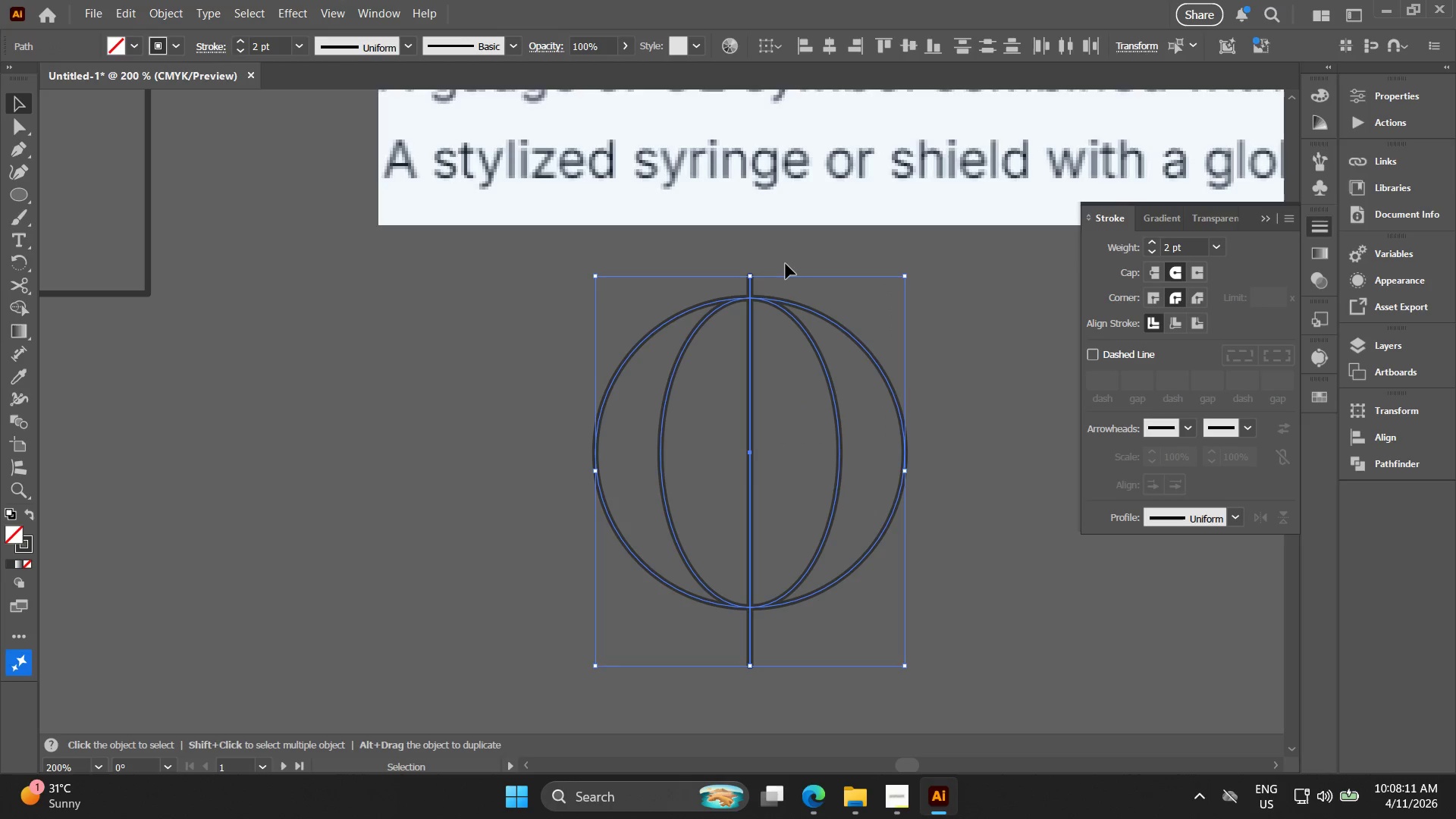 
left_click_drag(start_coordinate=[786, 264], to_coordinate=[789, 268])
 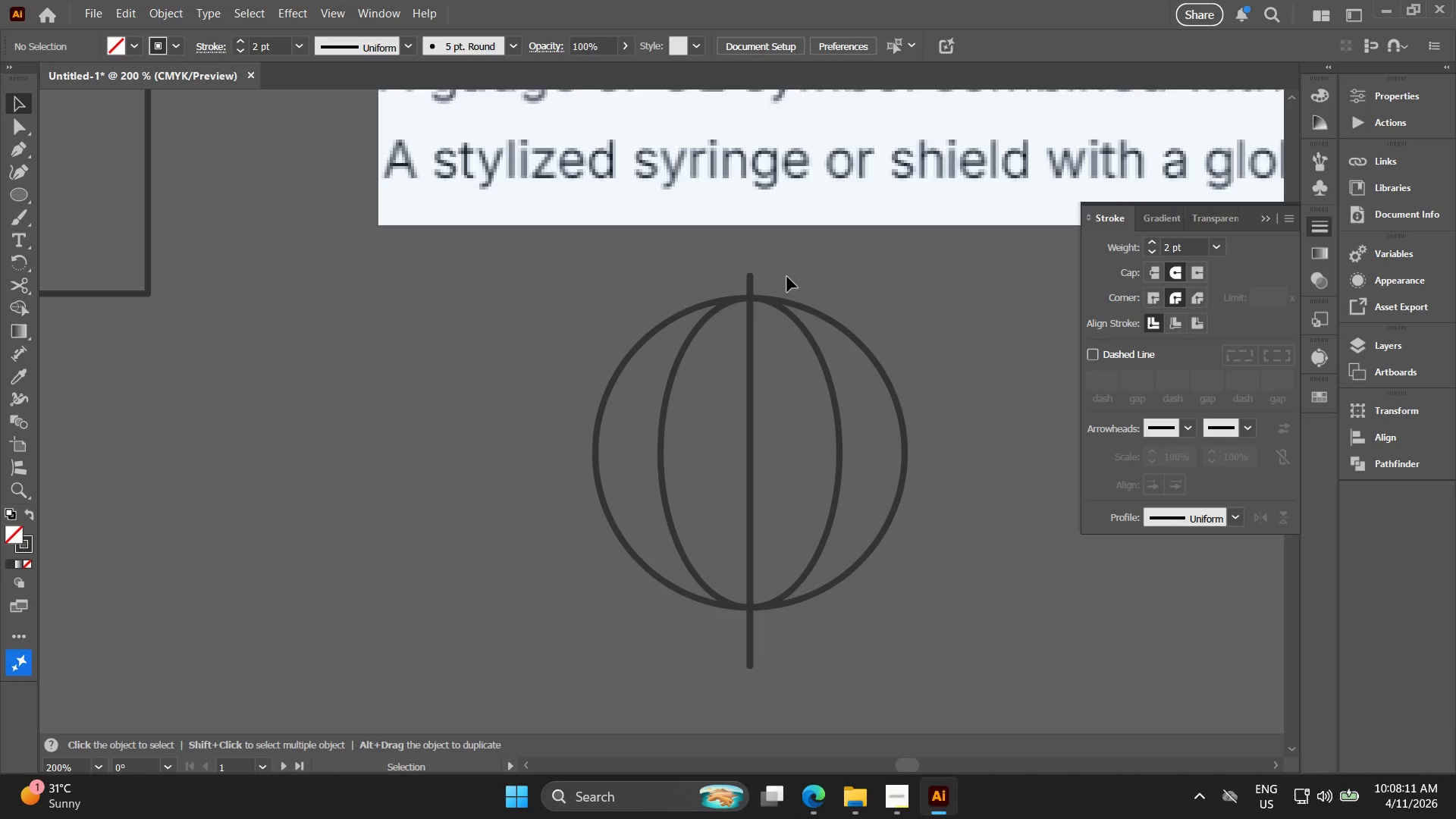 
left_click_drag(start_coordinate=[787, 277], to_coordinate=[703, 258])
 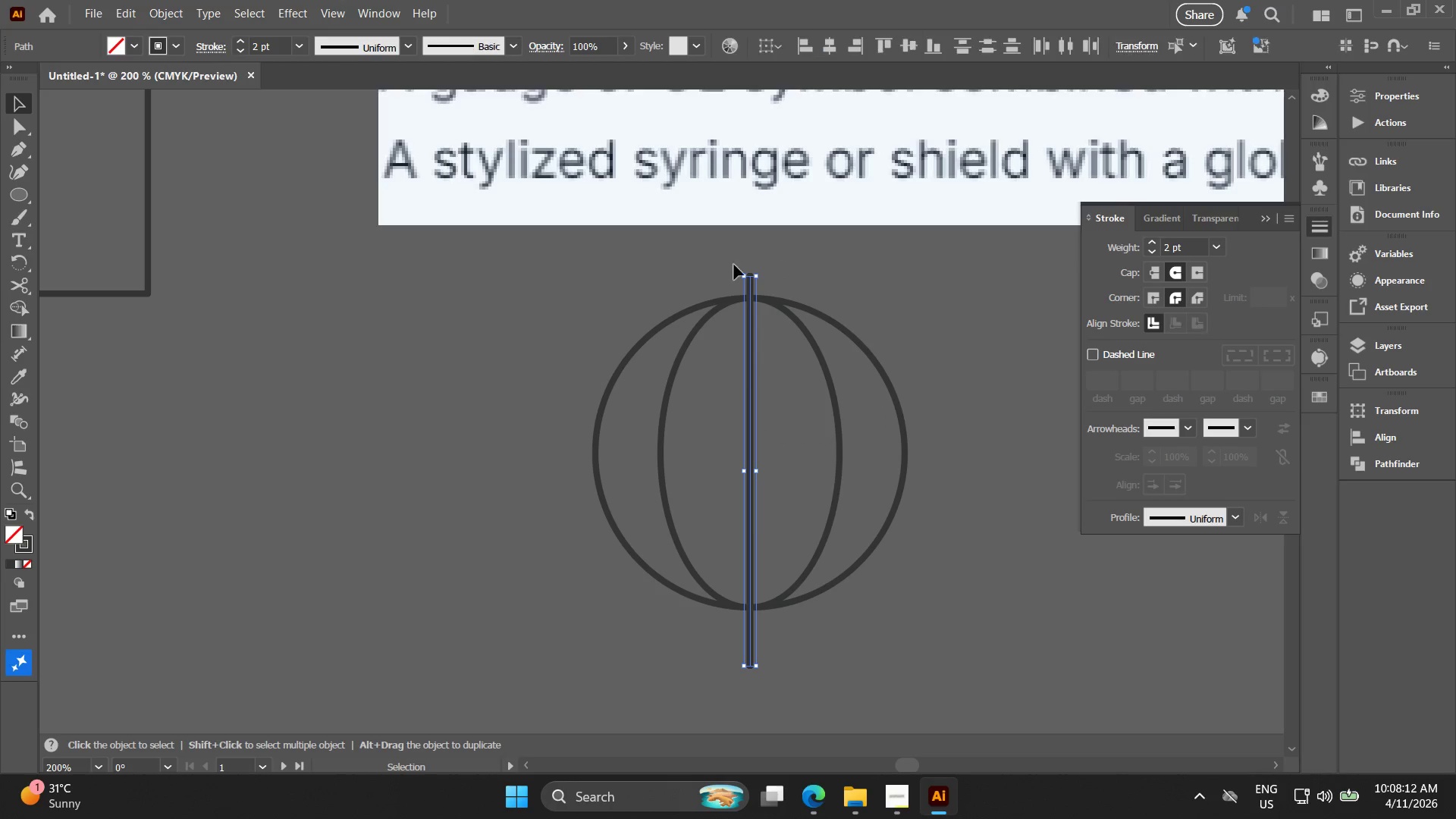 
hold_key(key=ShiftLeft, duration=1.45)
hold_key(key=AltLeft, duration=1.44)
left_click_drag(start_coordinate=[763, 271], to_coordinate=[934, 453])
 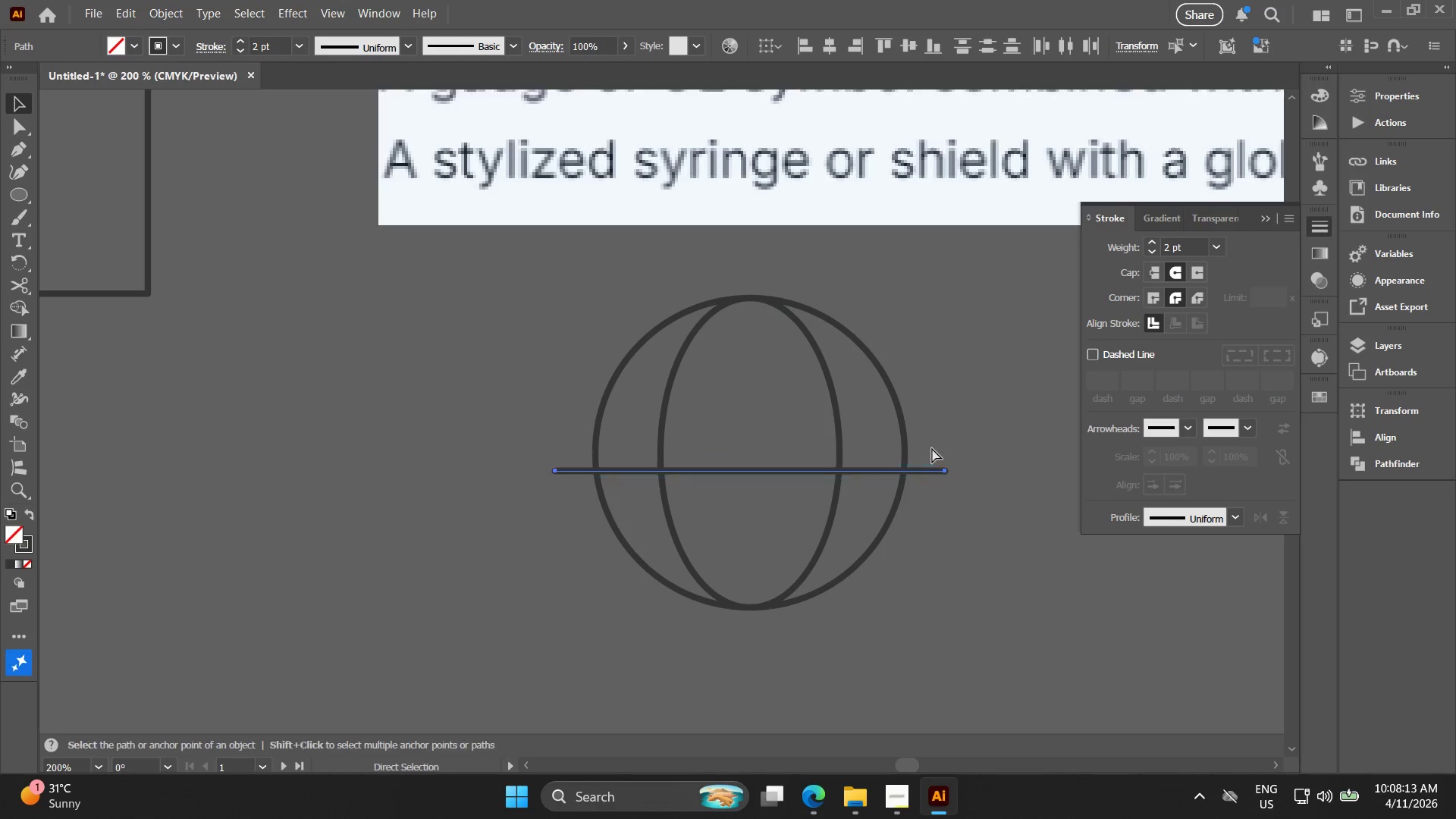 
key(Control+Z)
 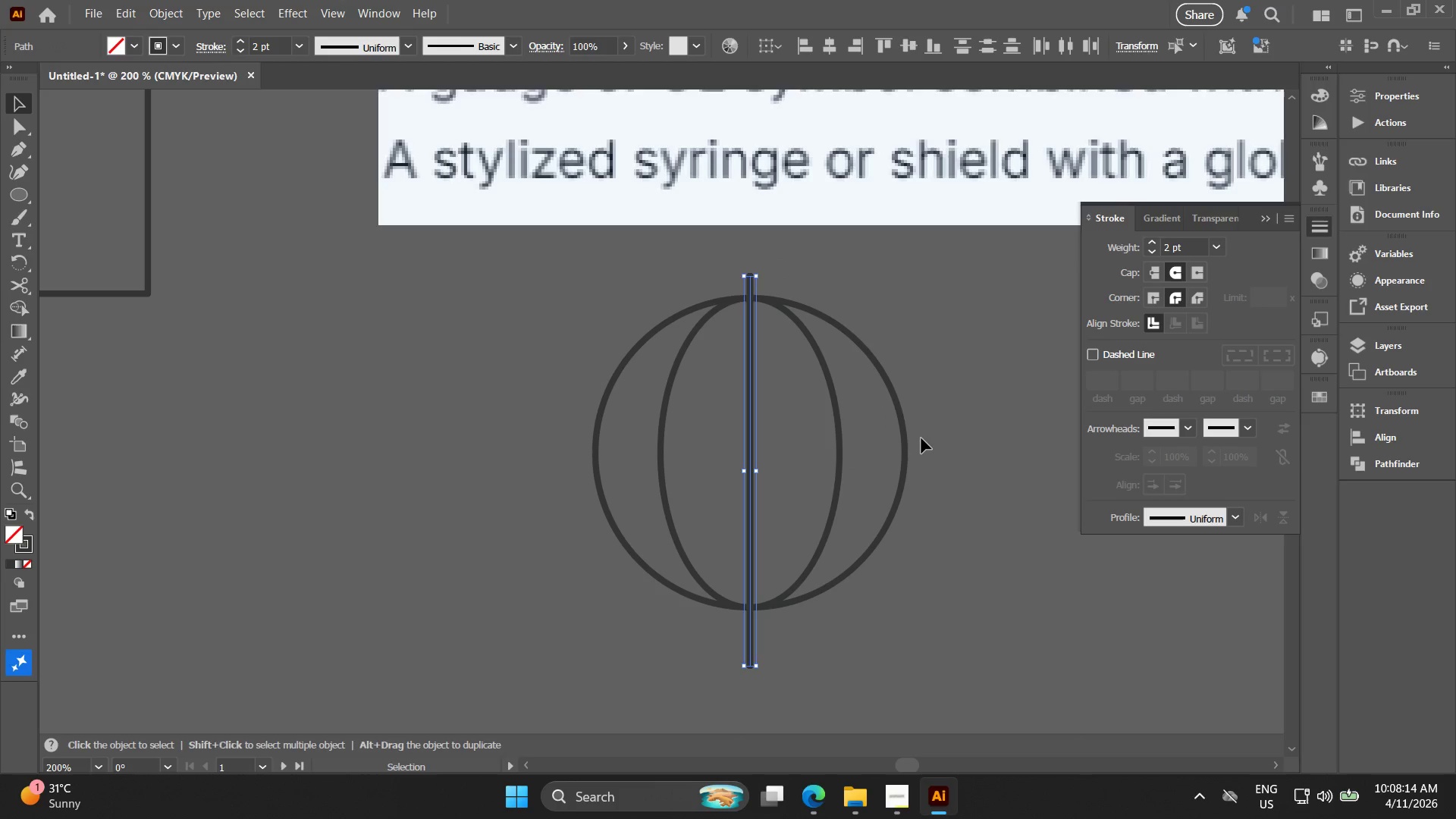 
key(Control+C)
 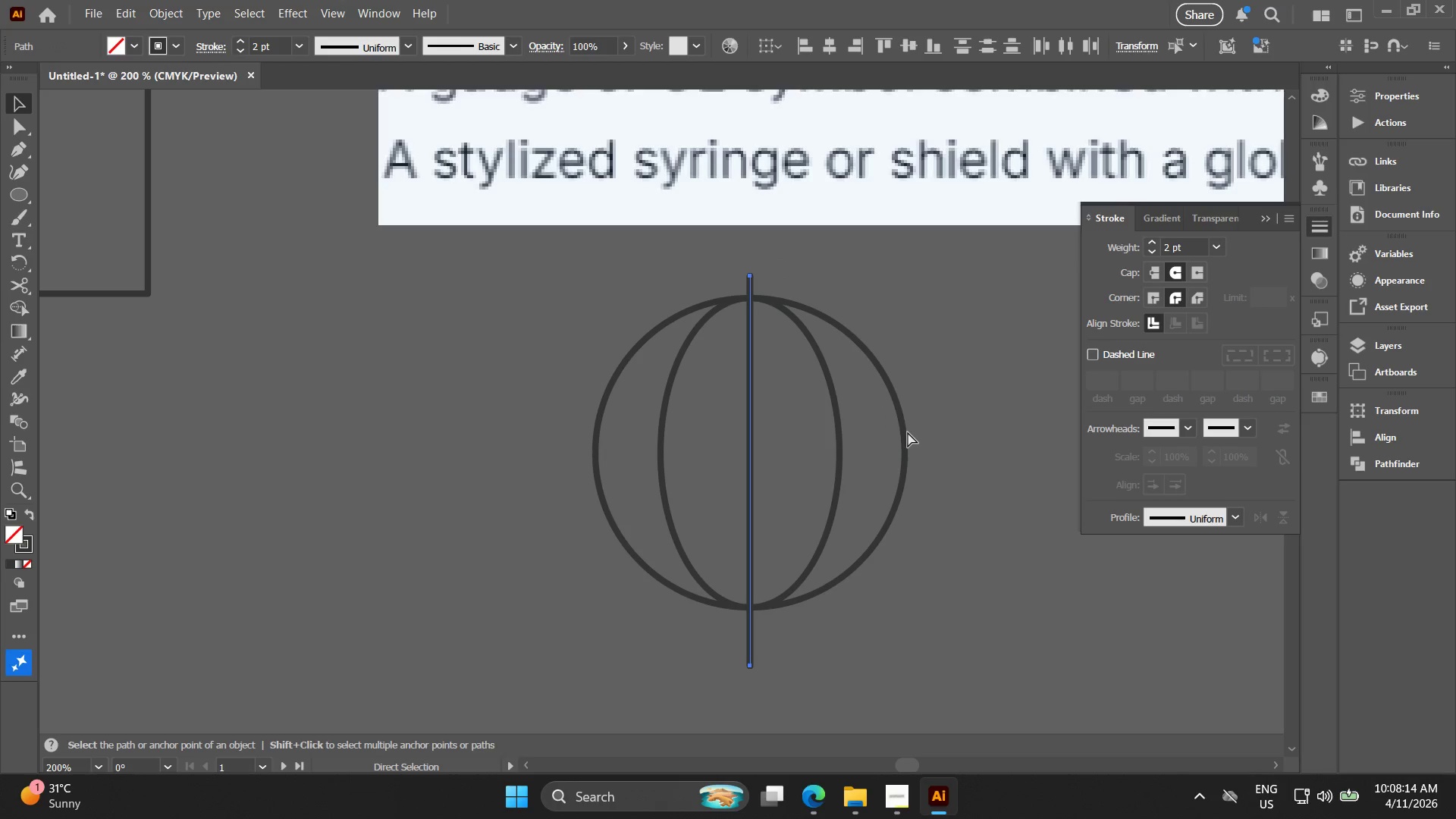 
key(Control+F)
 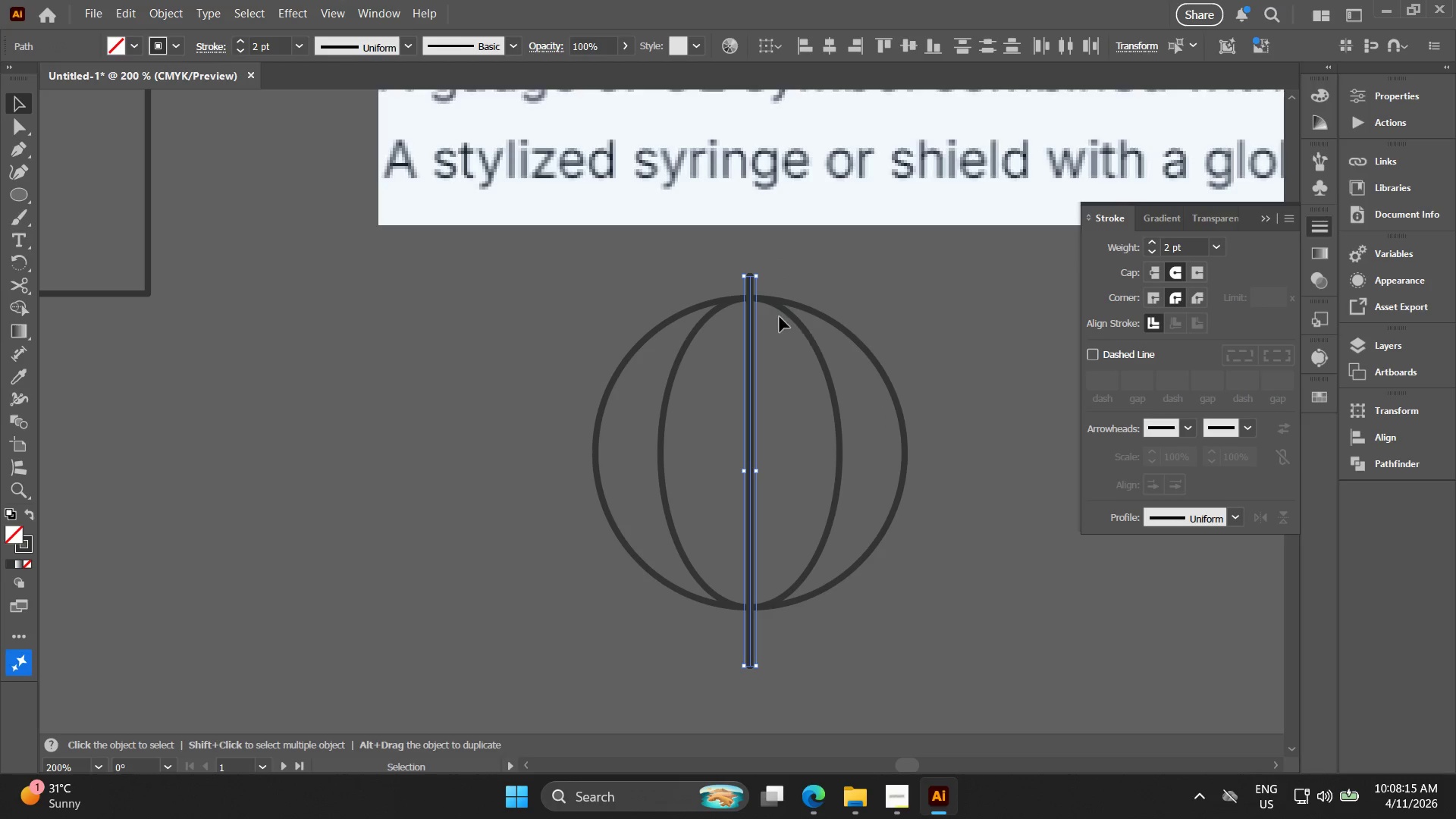 
hold_key(key=AltLeft, duration=4.66)
 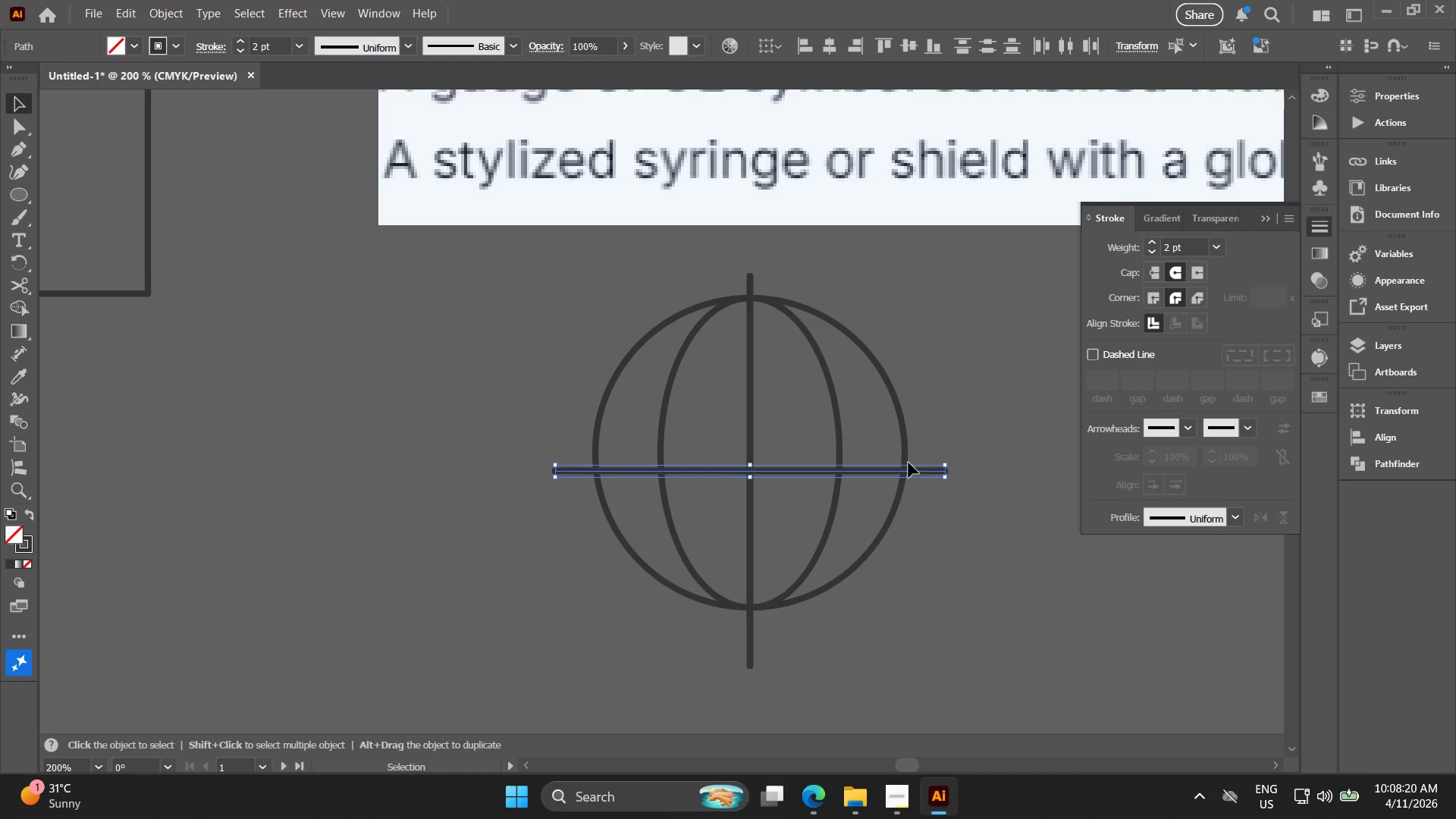 
hold_key(key=ShiftLeft, duration=1.5)
 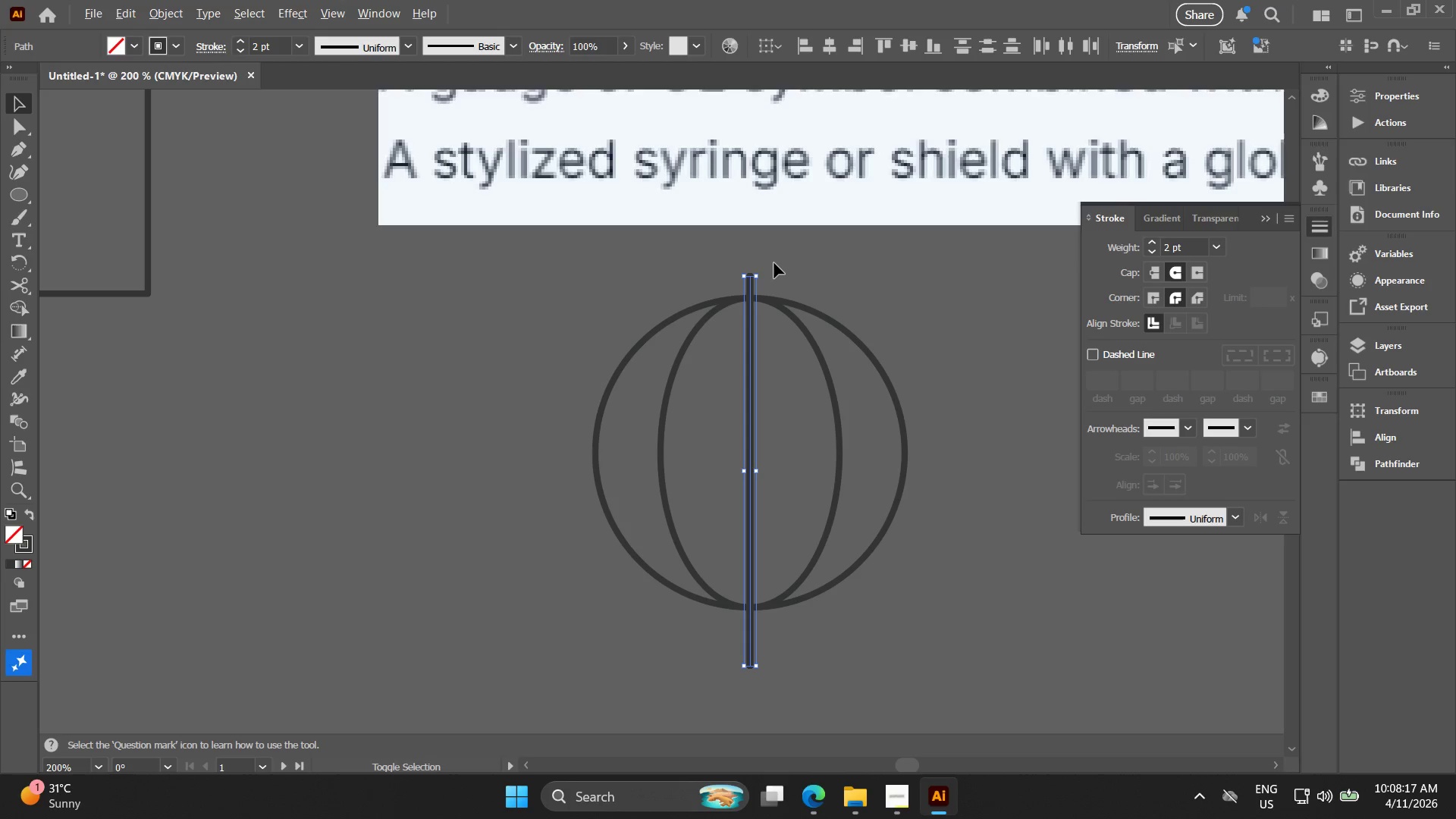 
hold_key(key=ShiftLeft, duration=1.51)
hold_key(key=ShiftLeft, duration=1.53)
left_click_drag(start_coordinate=[758, 268], to_coordinate=[912, 463])
 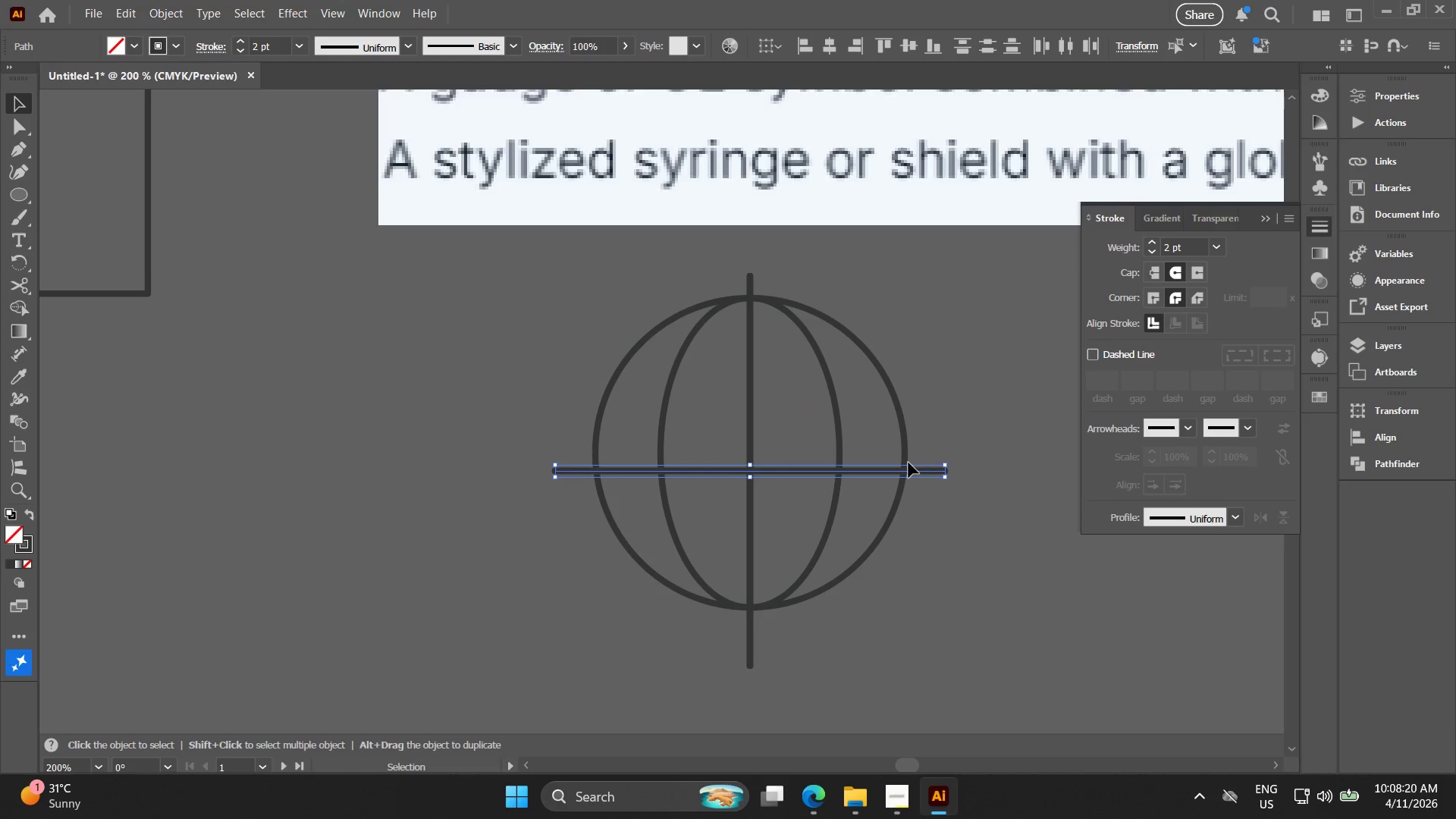 
key(Alt+Shift+ShiftLeft)
 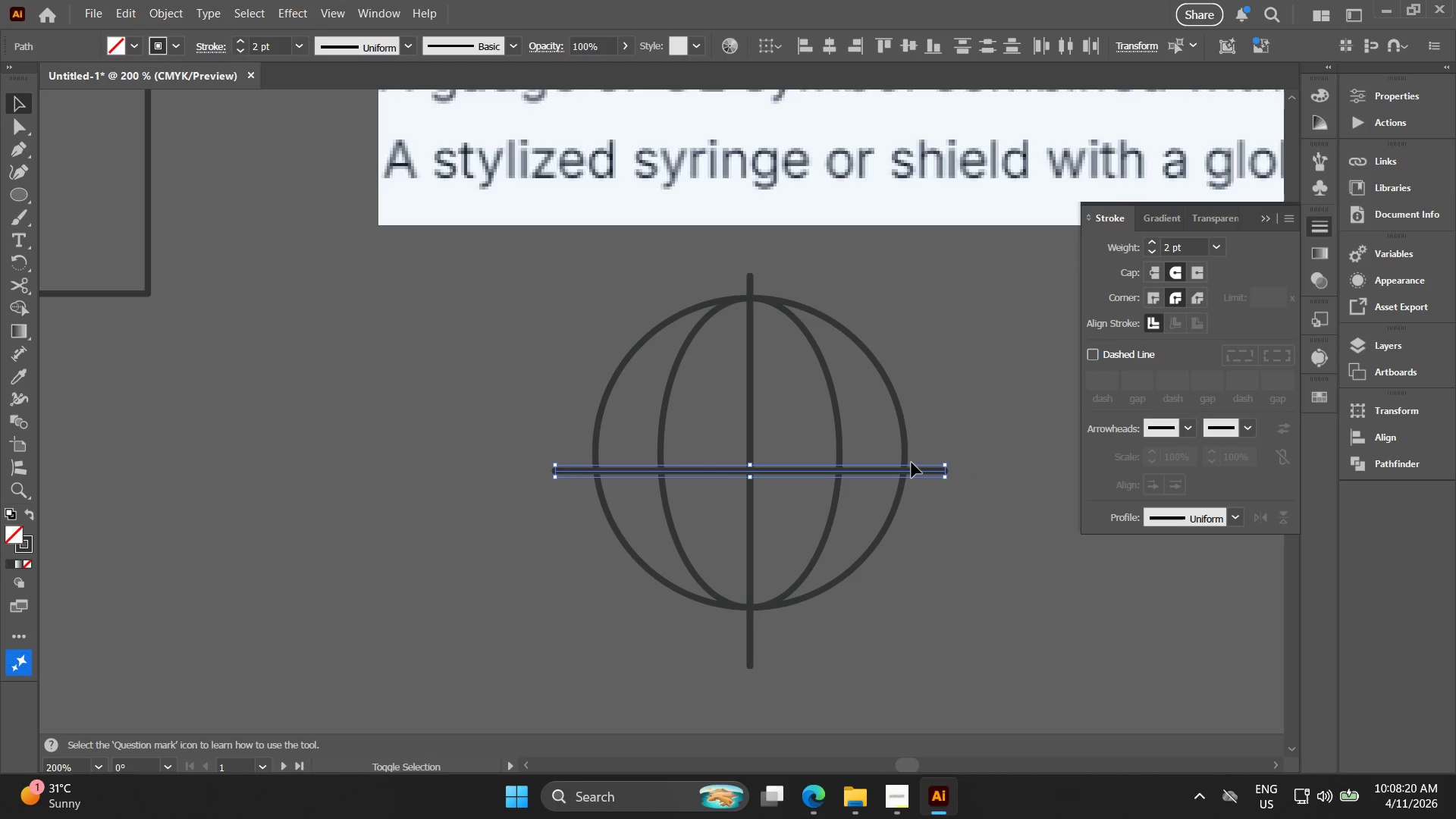 
key(Alt+Shift+ShiftLeft)
 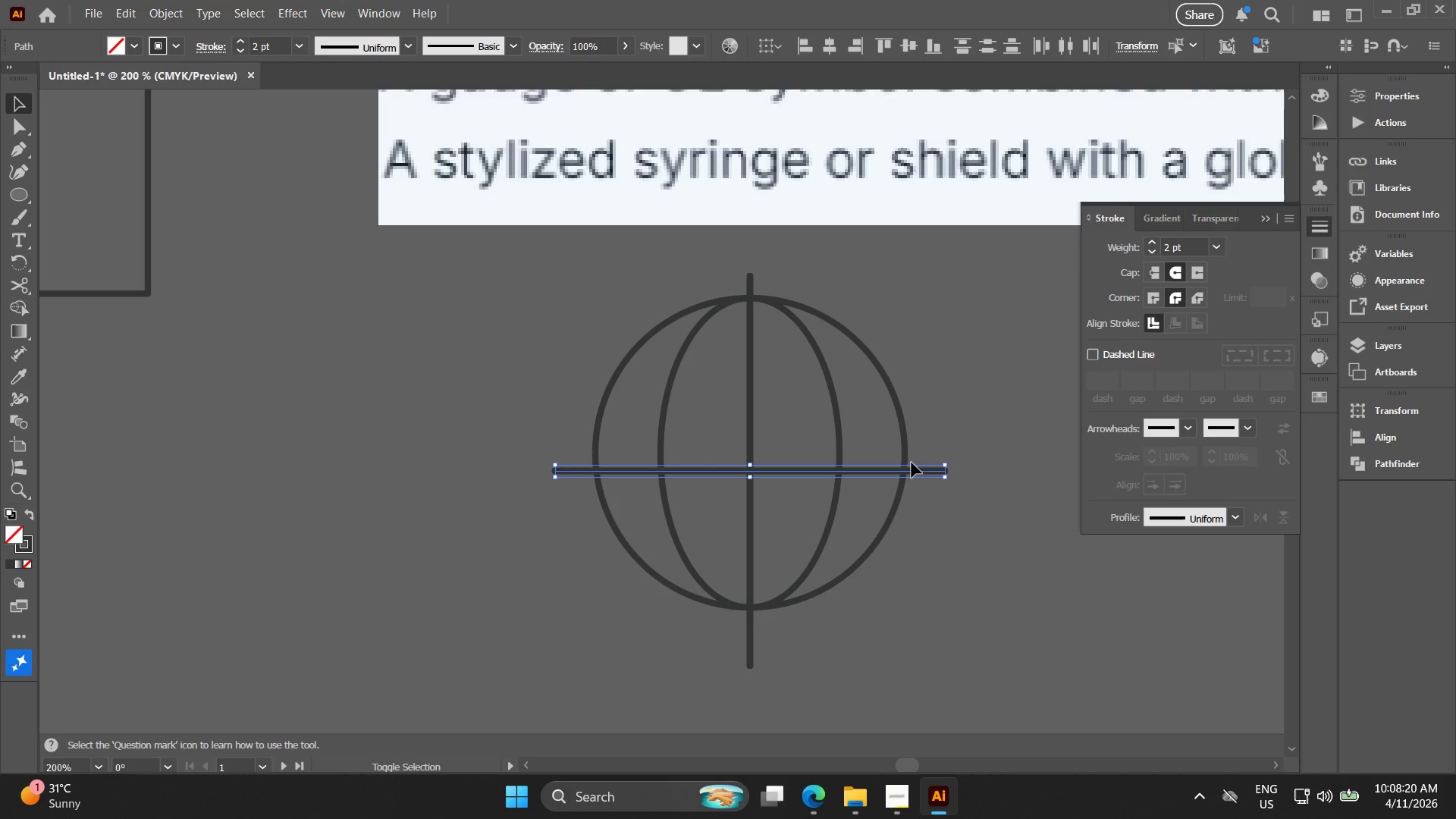 
key(Alt+Shift+ShiftLeft)
 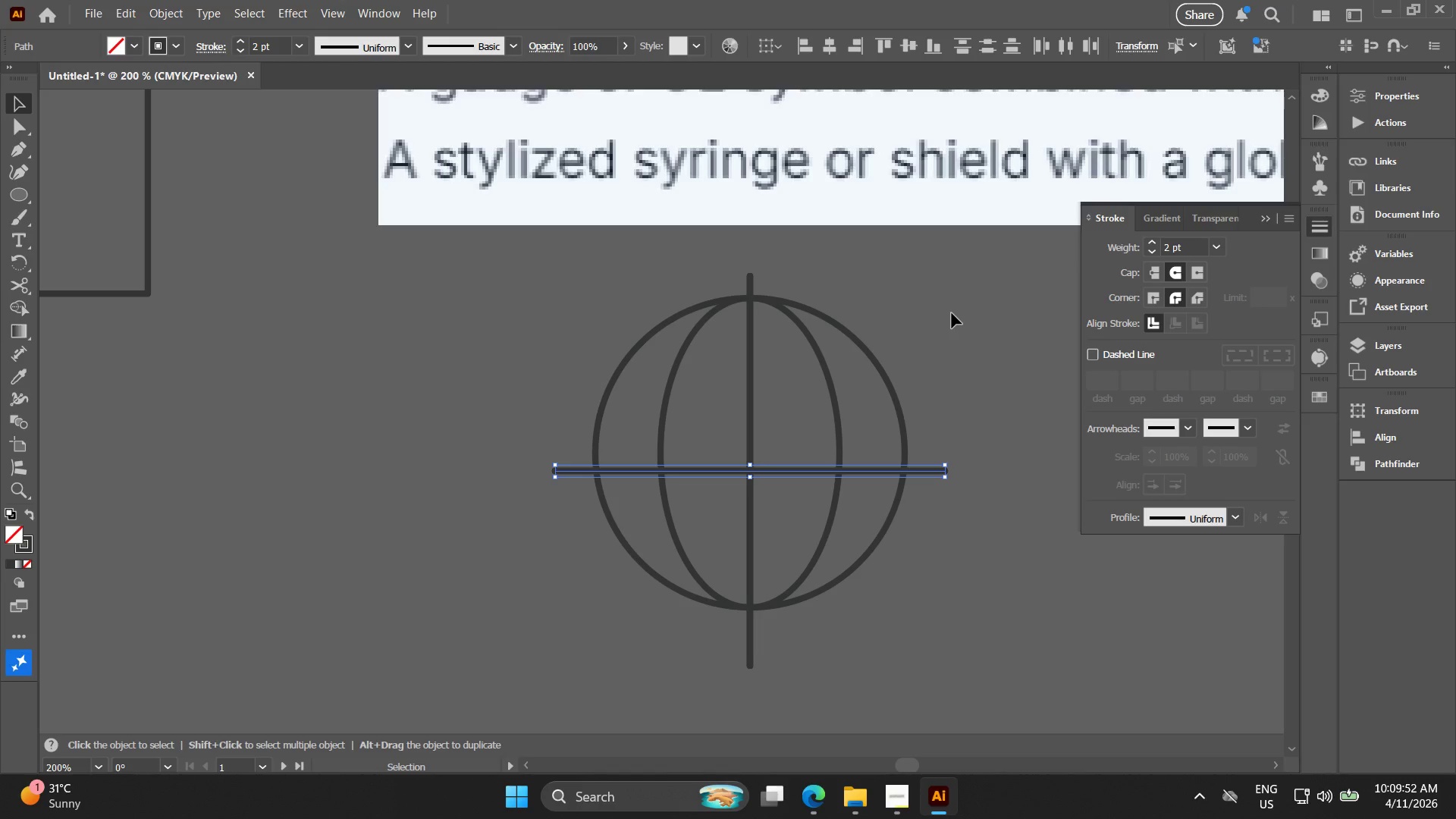 
wait(97.22)
 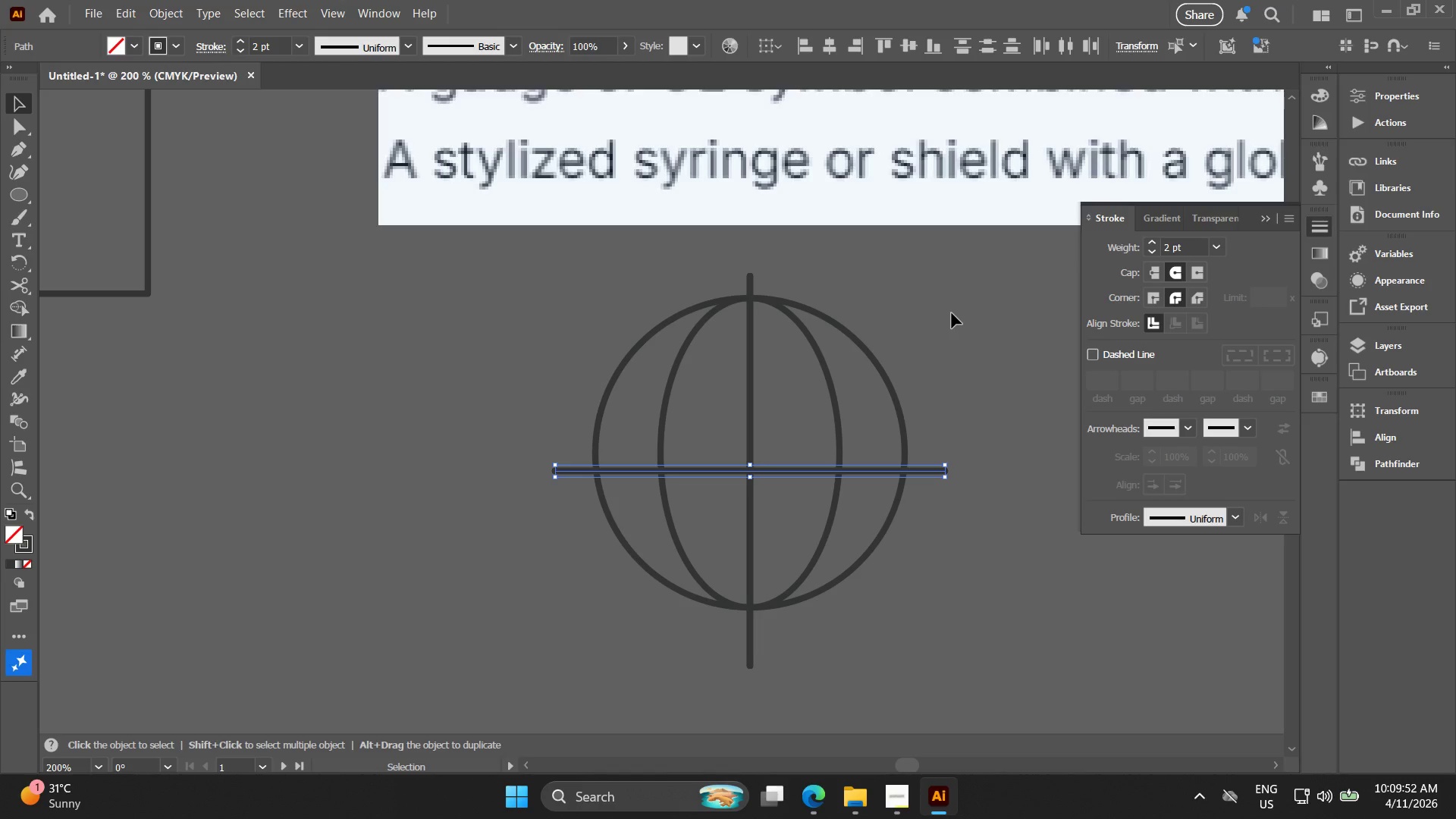 
hold_key(key=Space, duration=0.52)
 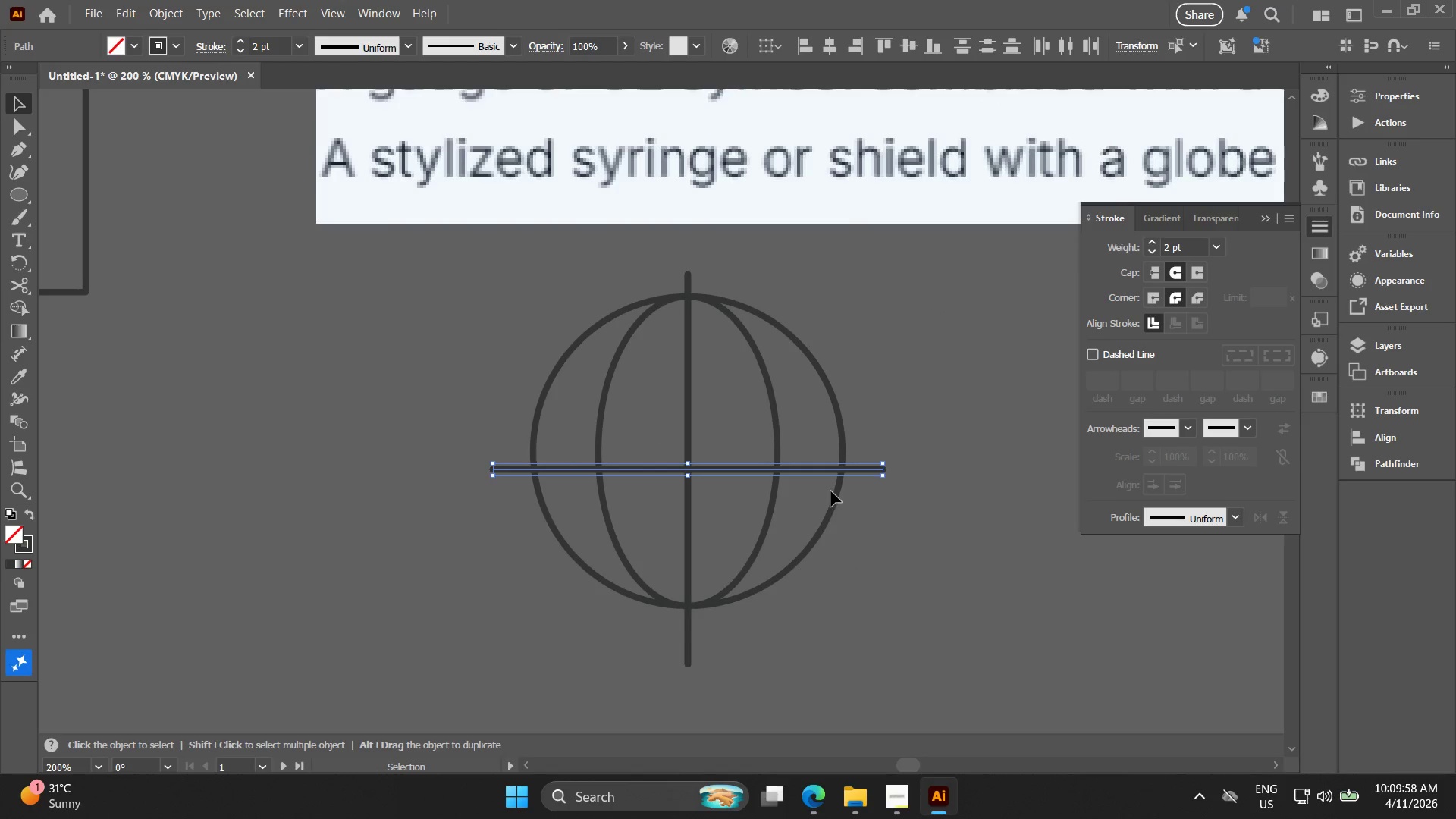 
left_click_drag(start_coordinate=[879, 466], to_coordinate=[817, 464])
 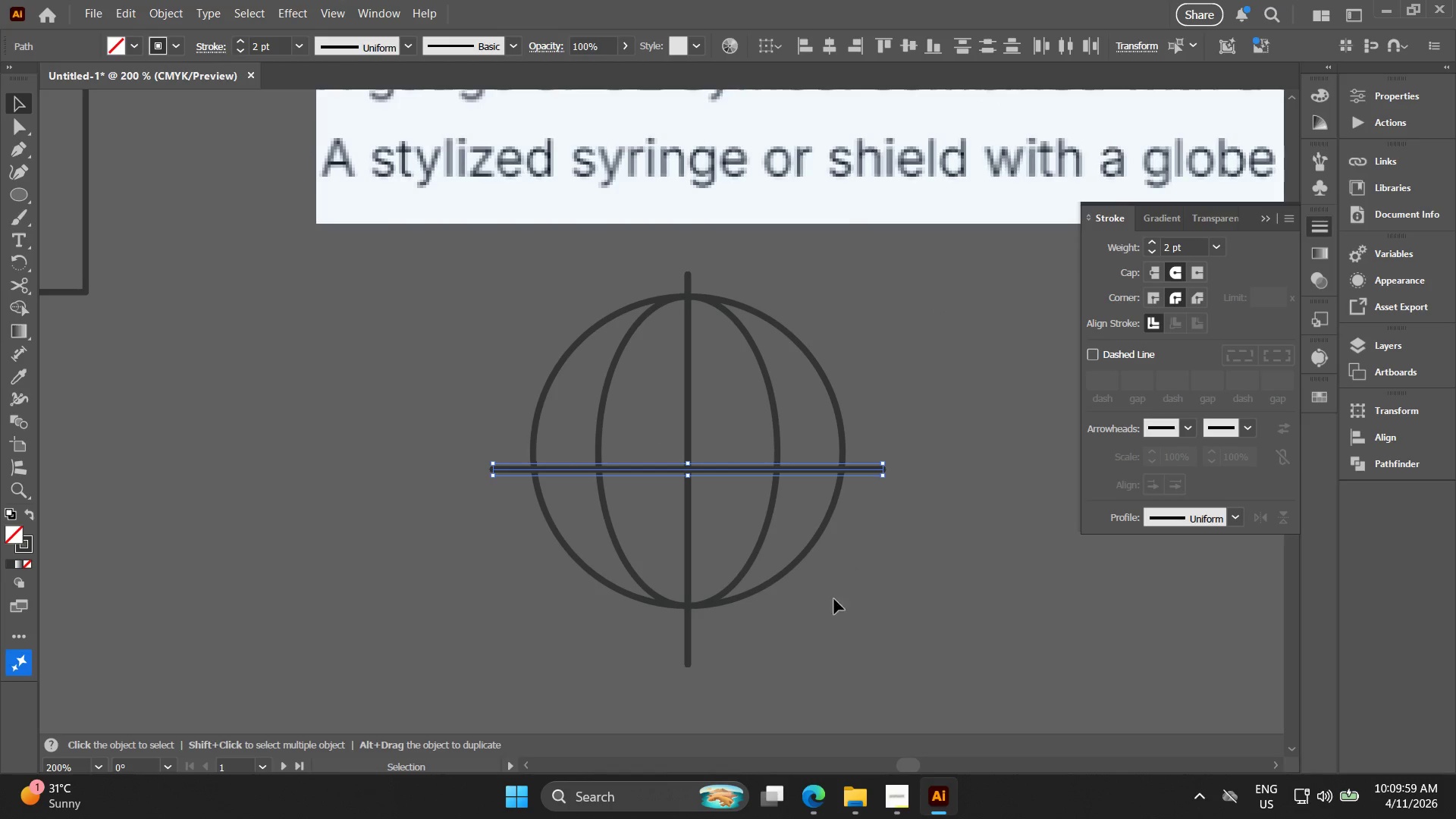 
key(V)
 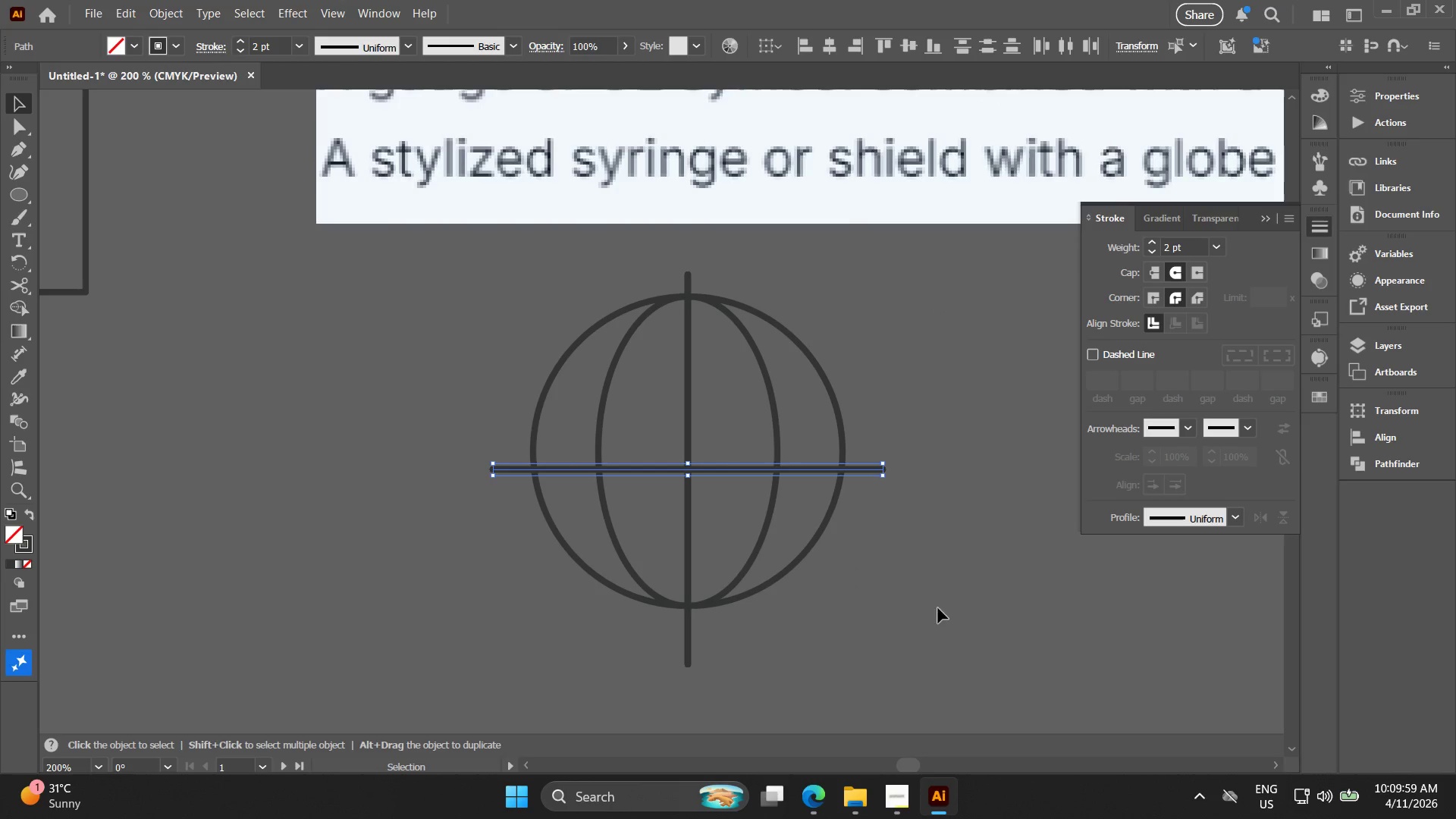 
left_click_drag(start_coordinate=[938, 608], to_coordinate=[434, 364])
 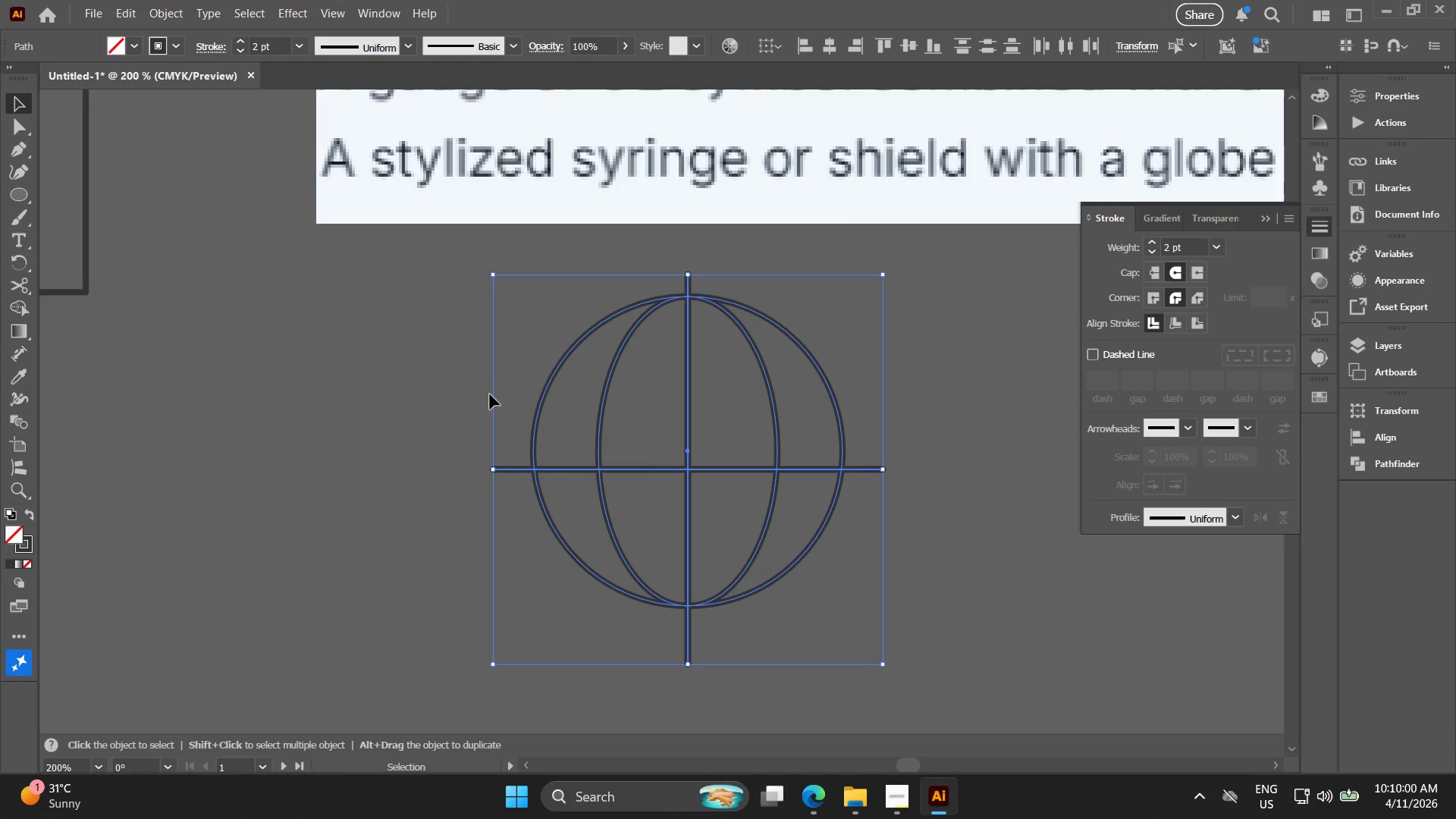 
key(Control+E)
 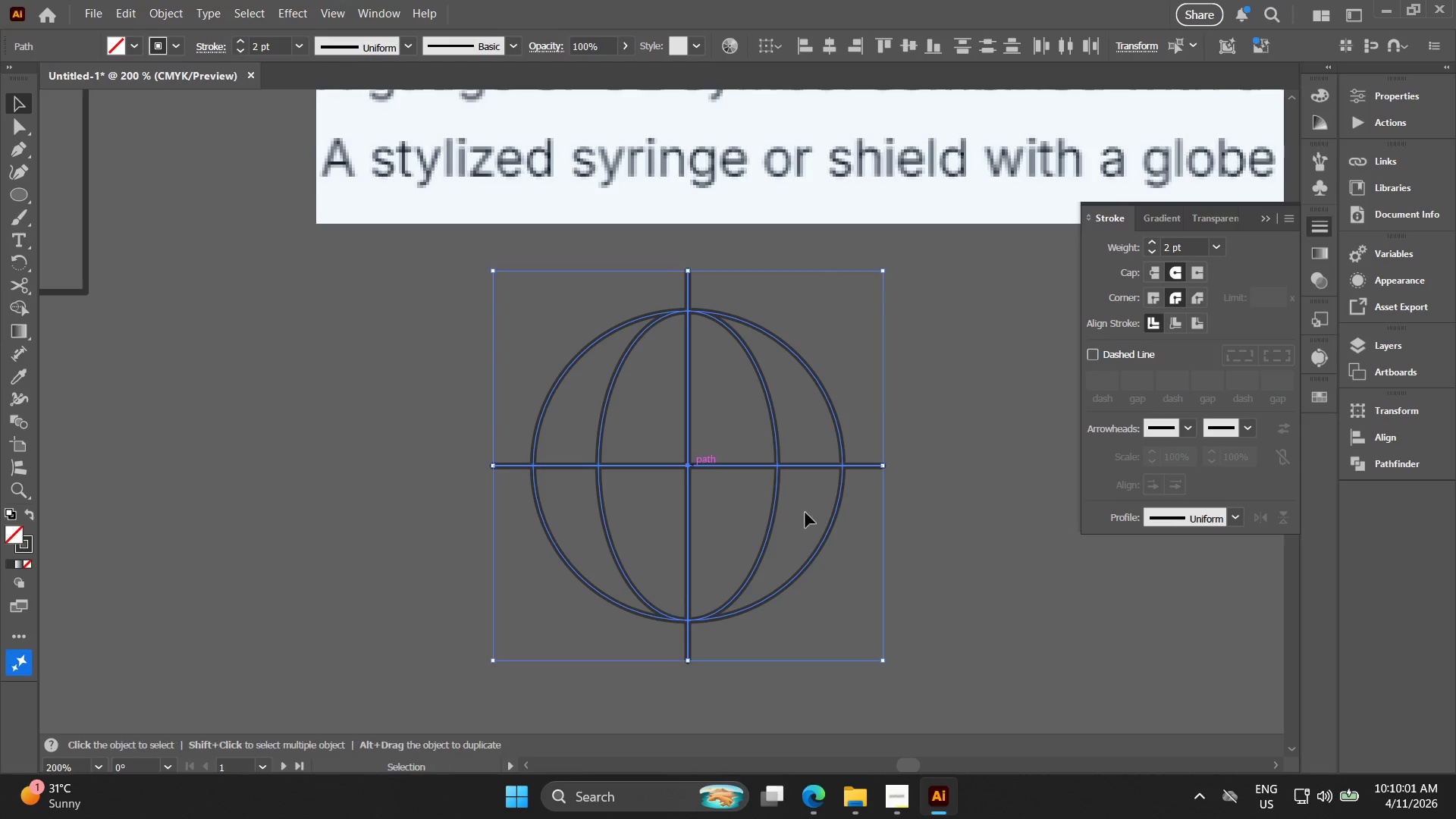 
left_click([1028, 615])
 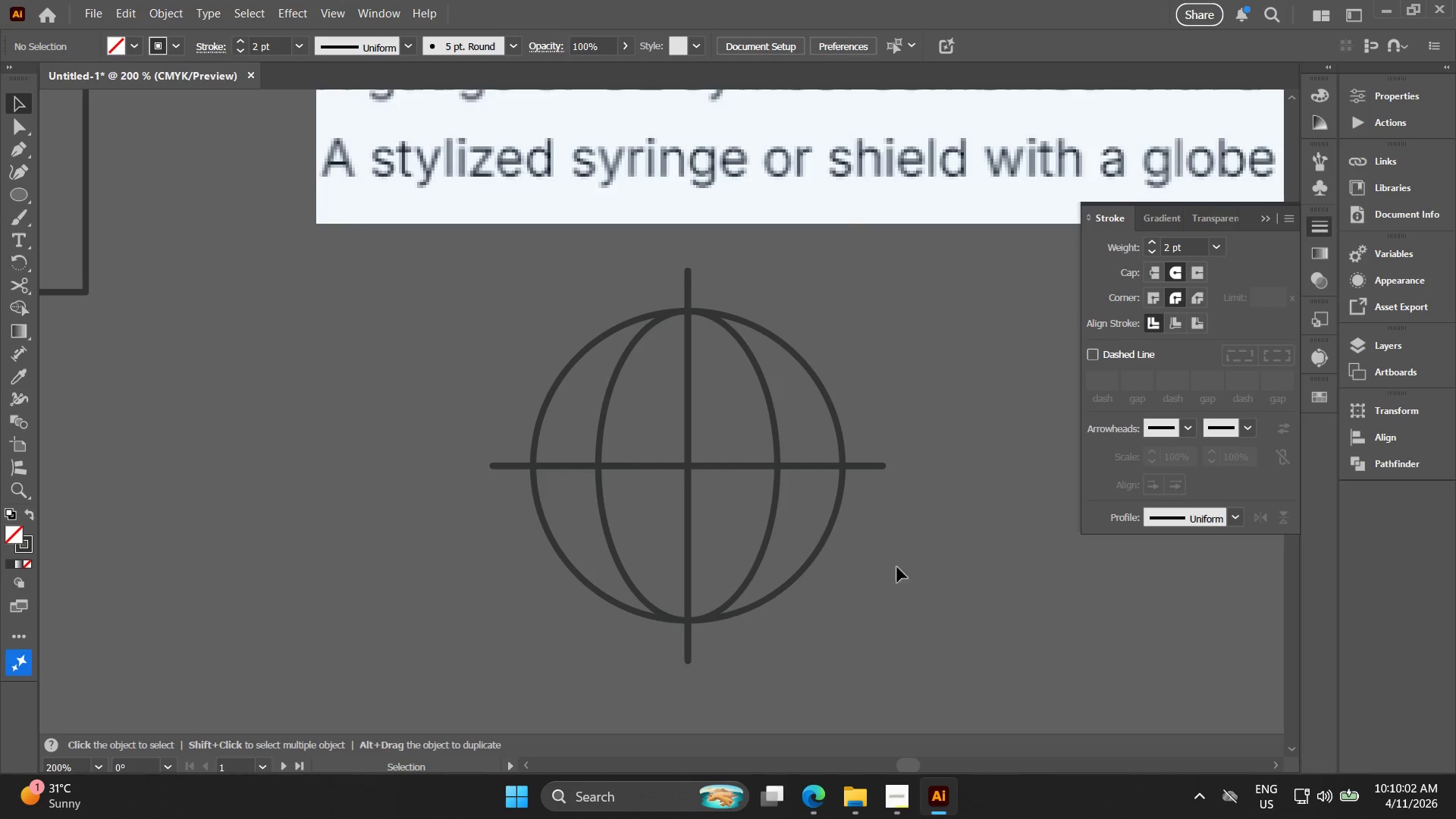 
key(Alt+AltLeft)
 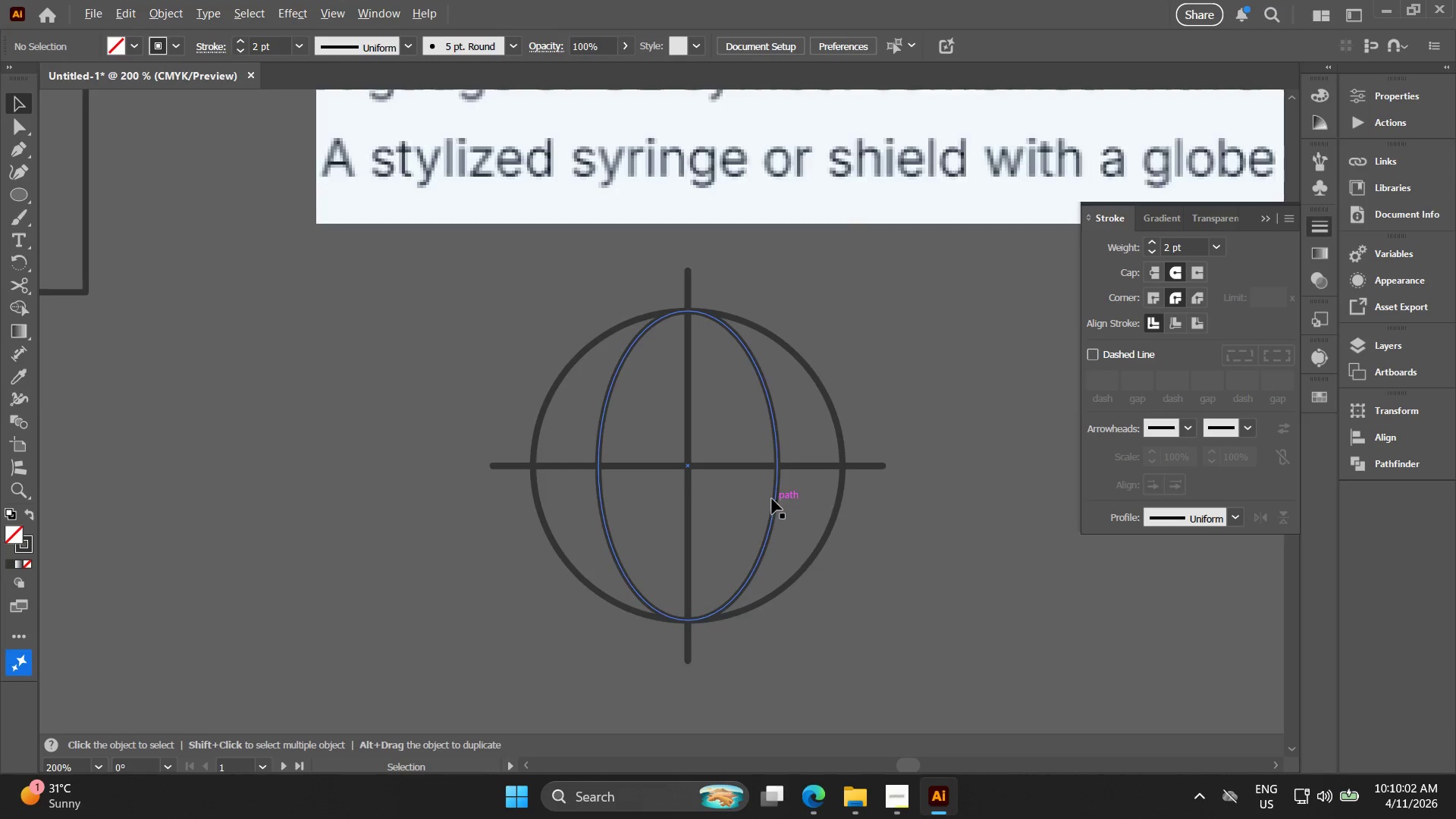 
hold_key(key=Space, duration=0.38)
 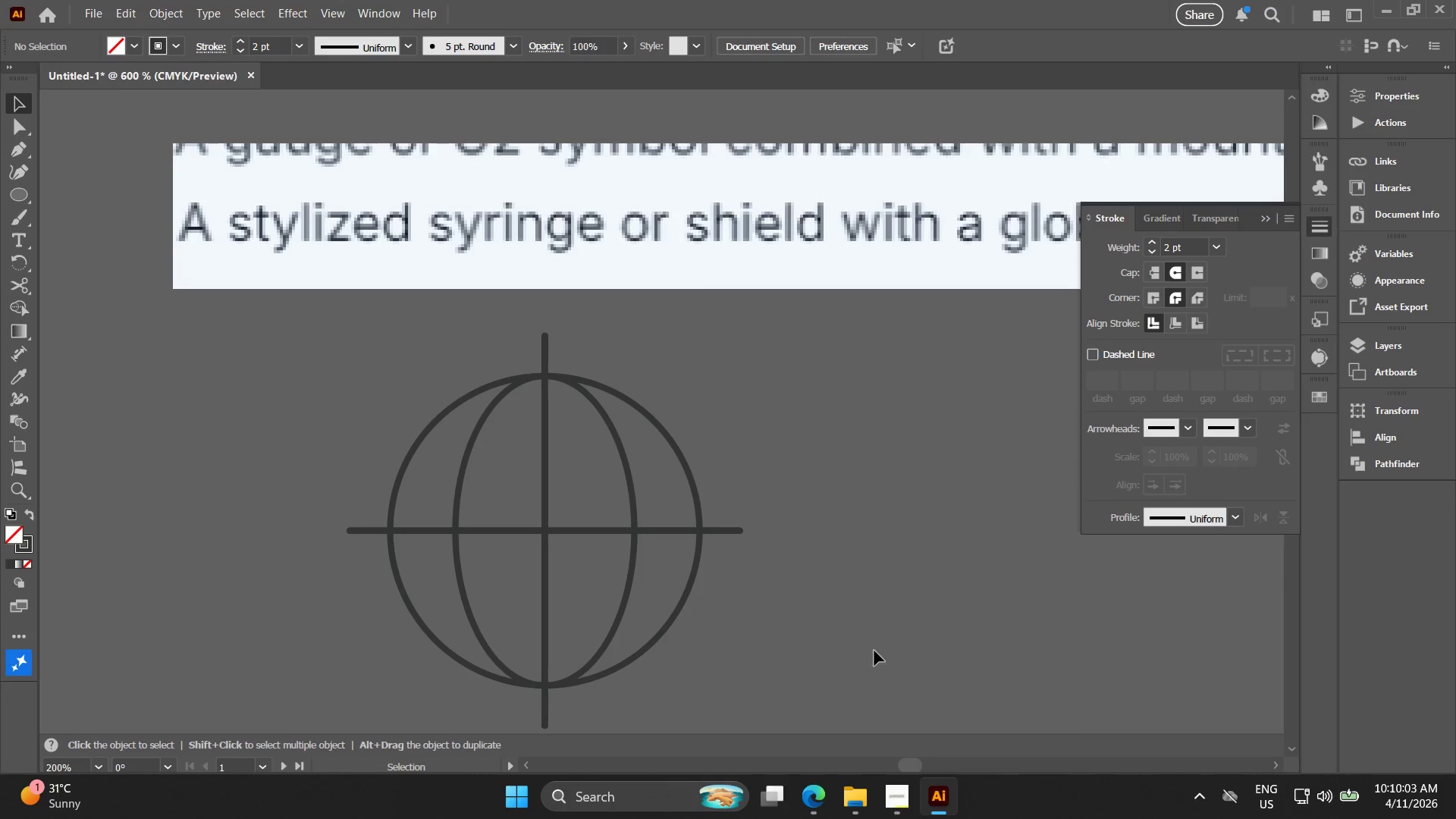 
left_click_drag(start_coordinate=[874, 549], to_coordinate=[666, 572])
 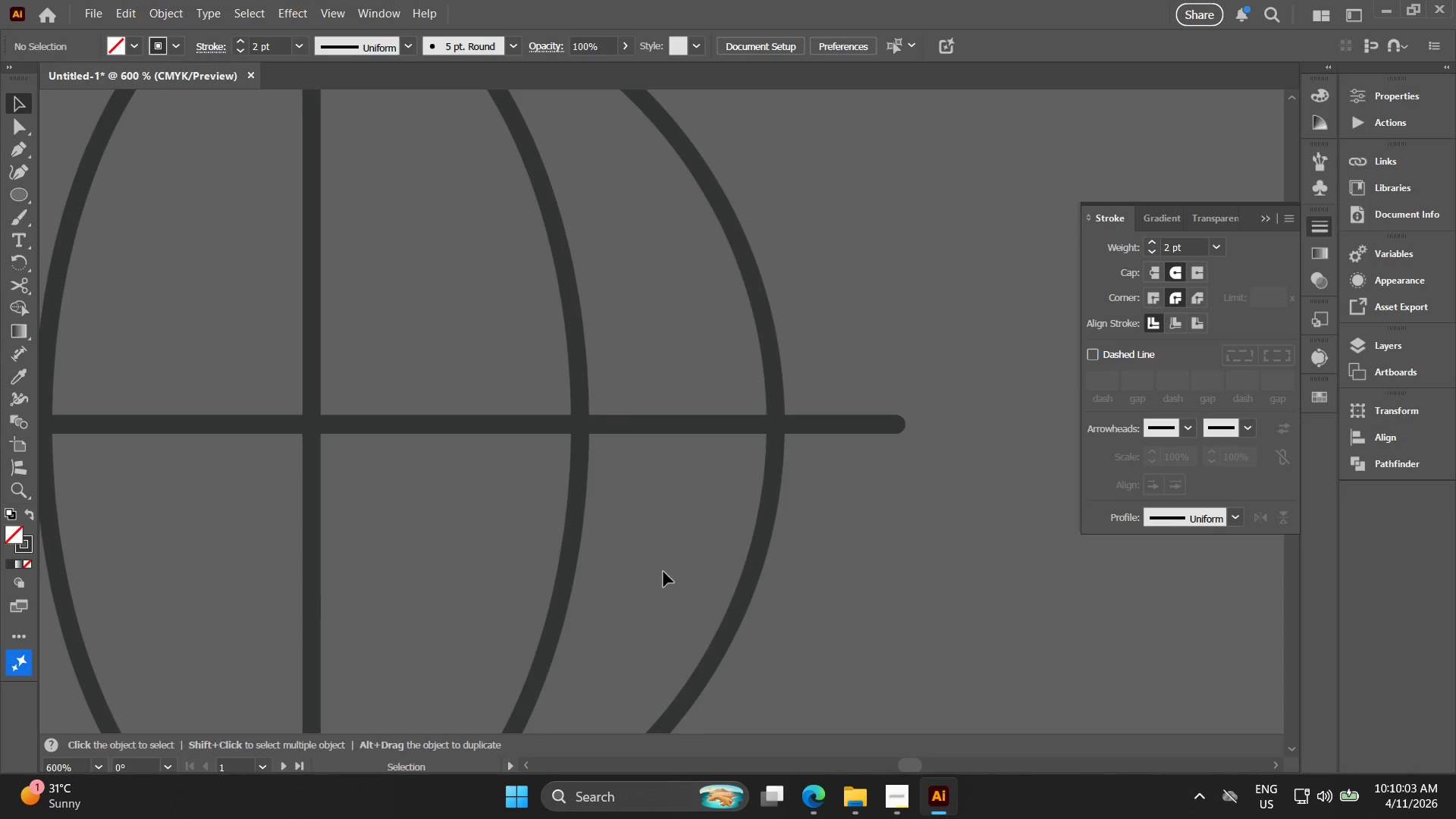 
scroll: coordinate [772, 497], scroll_direction: up, amount: 3.0
 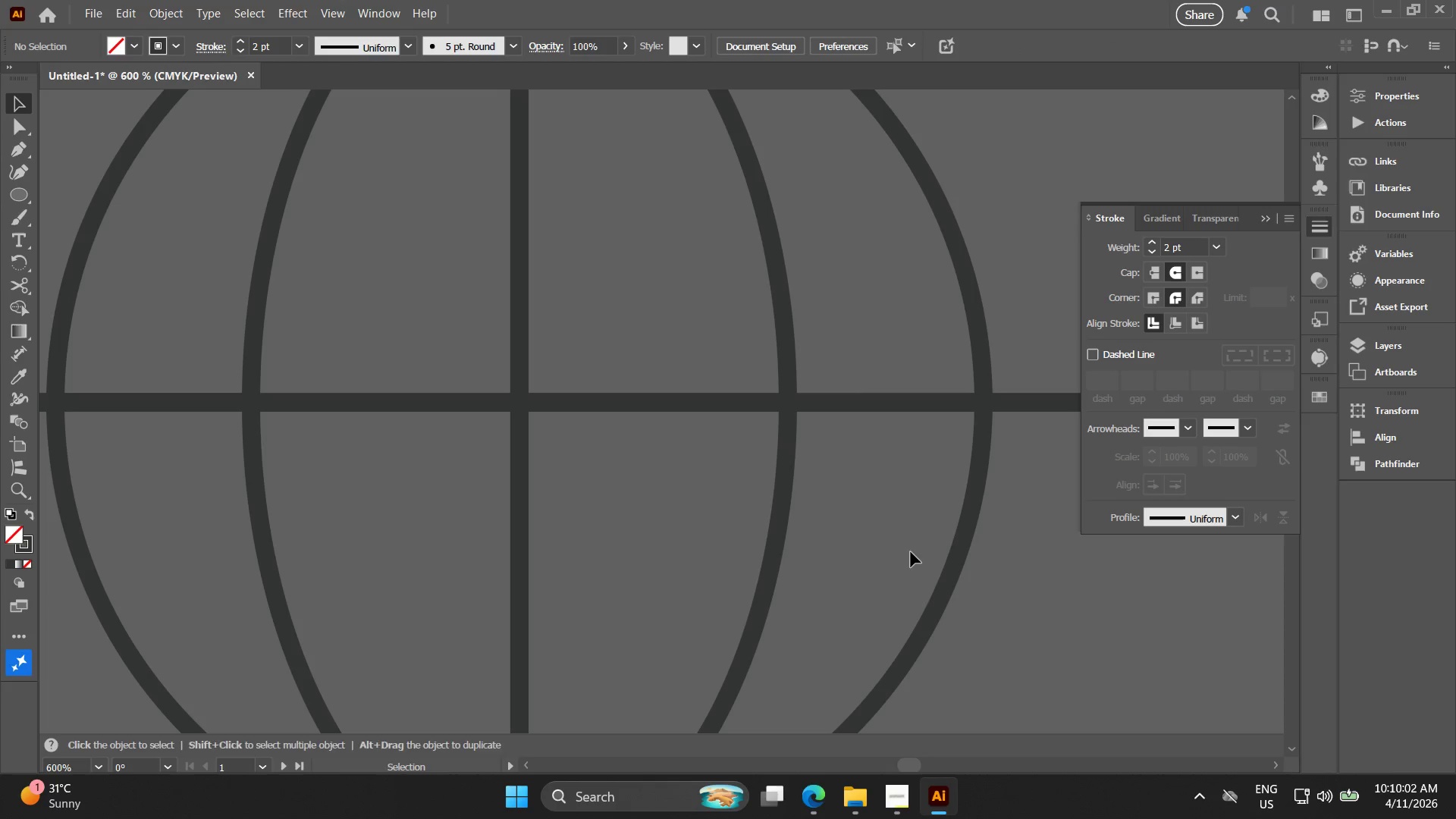 
key(Alt+AltLeft)
 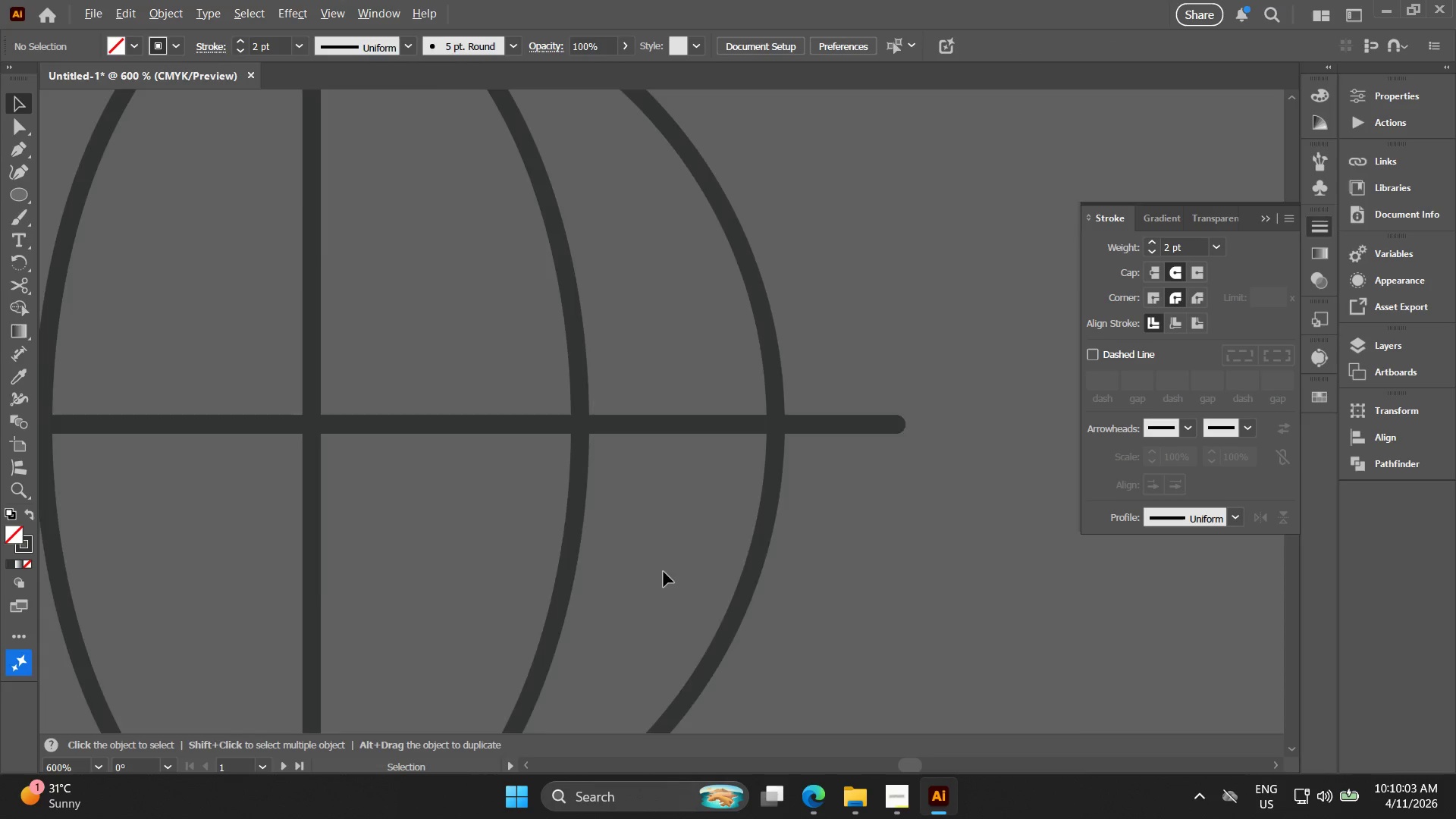 
left_click_drag(start_coordinate=[855, 653], to_coordinate=[341, 444])
 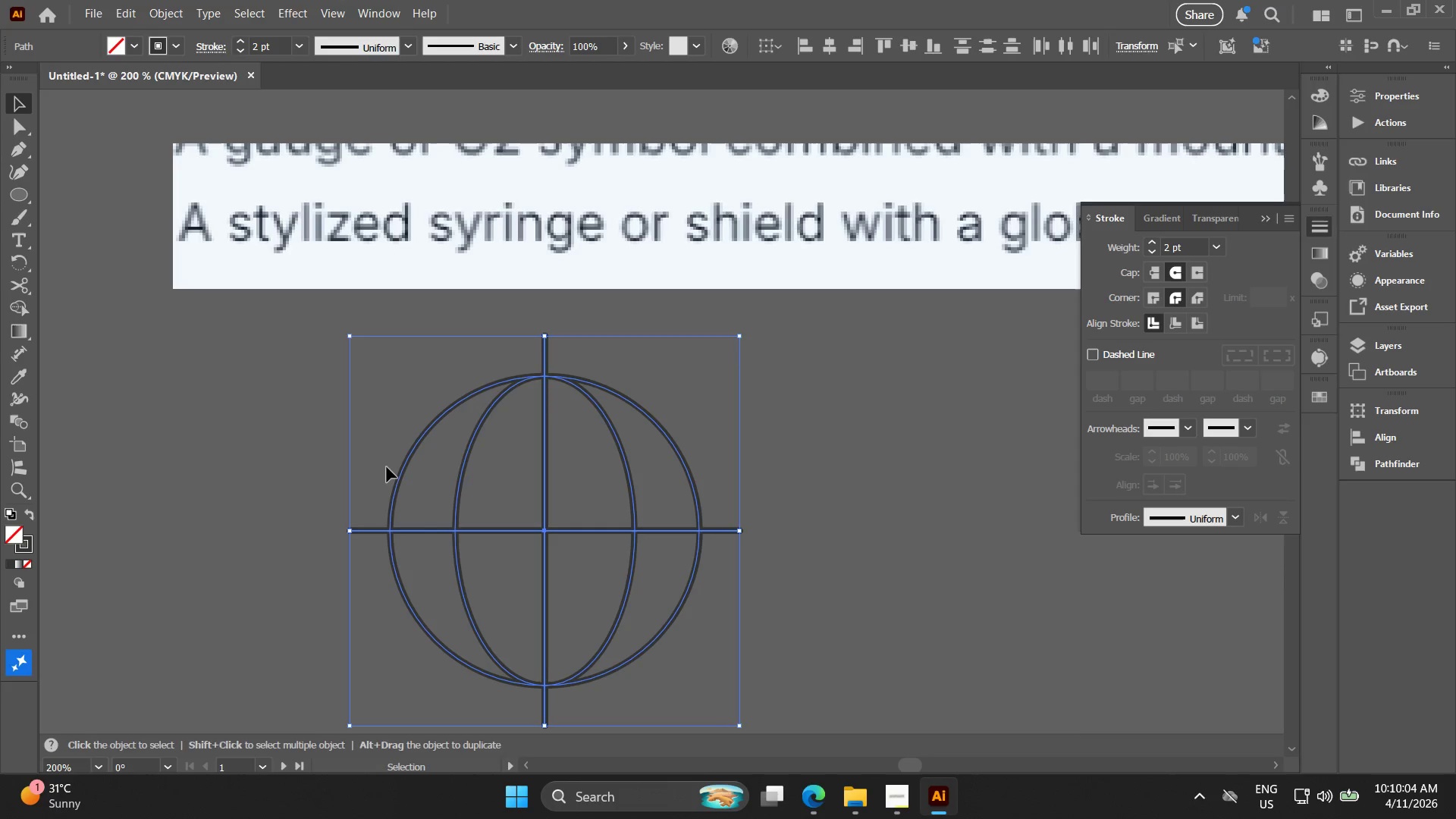 
scroll: coordinate [661, 586], scroll_direction: down, amount: 3.0
 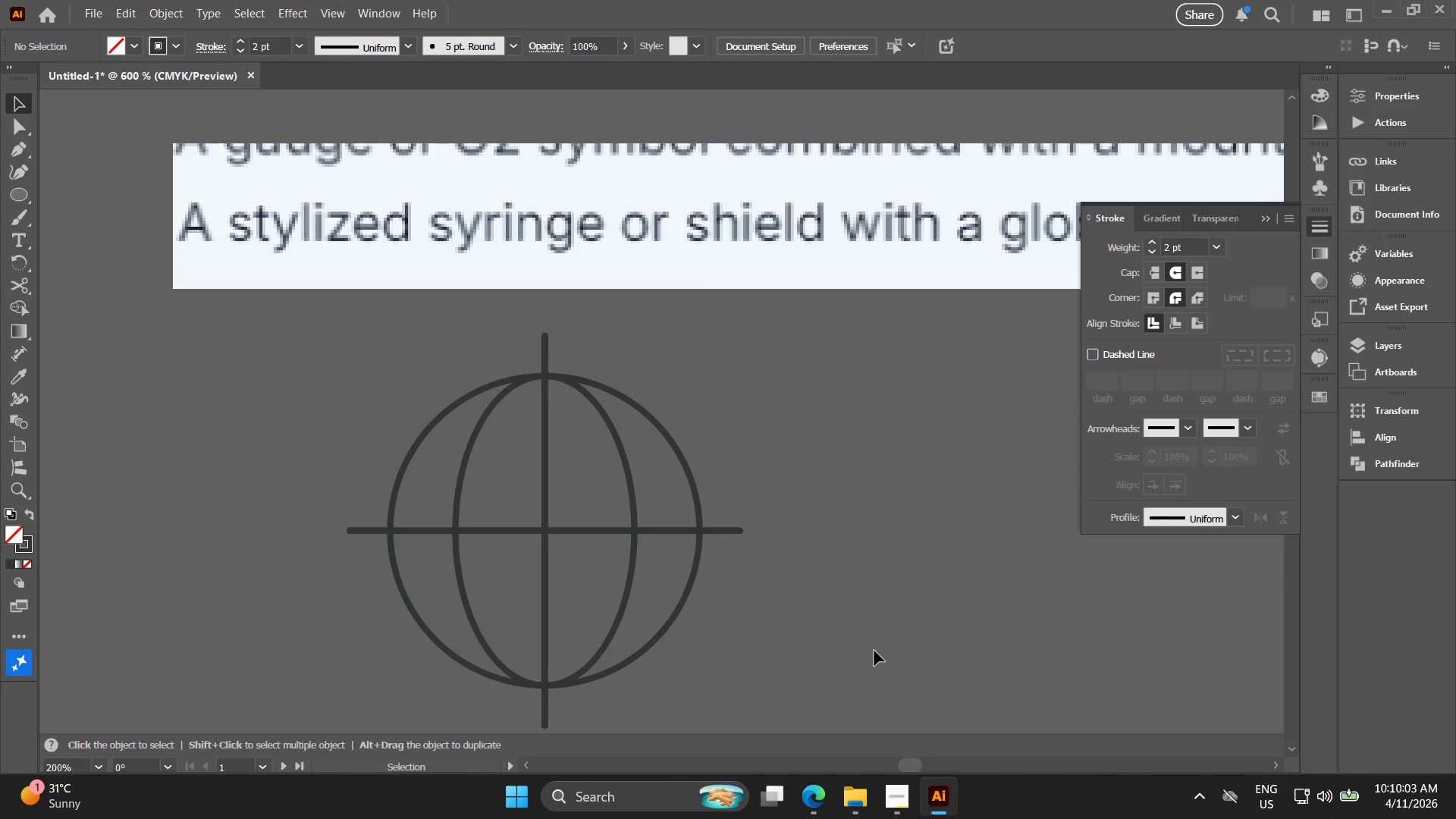 
hold_key(key=Space, duration=0.36)
 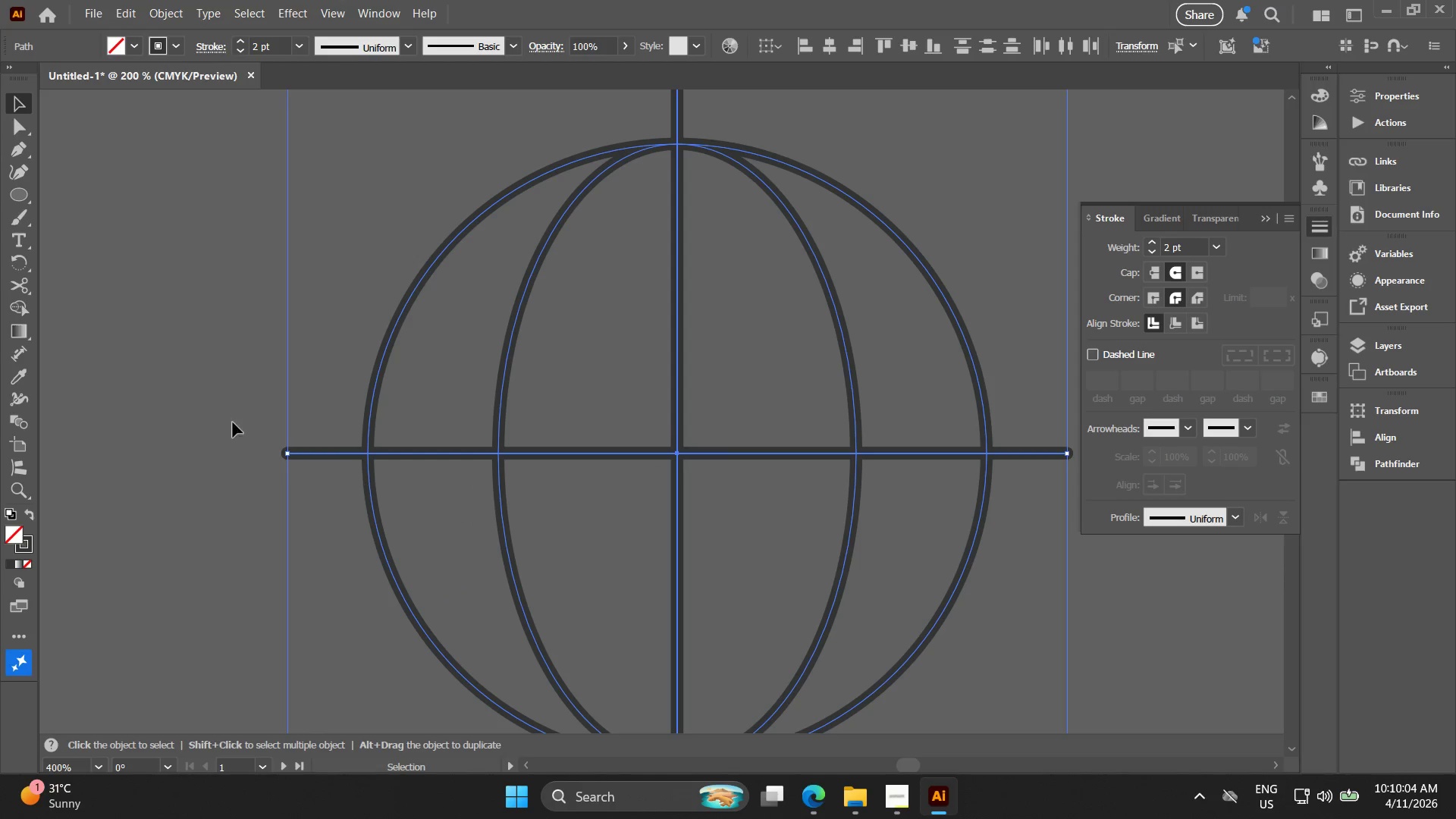 
left_click_drag(start_coordinate=[409, 497], to_coordinate=[384, 434])
 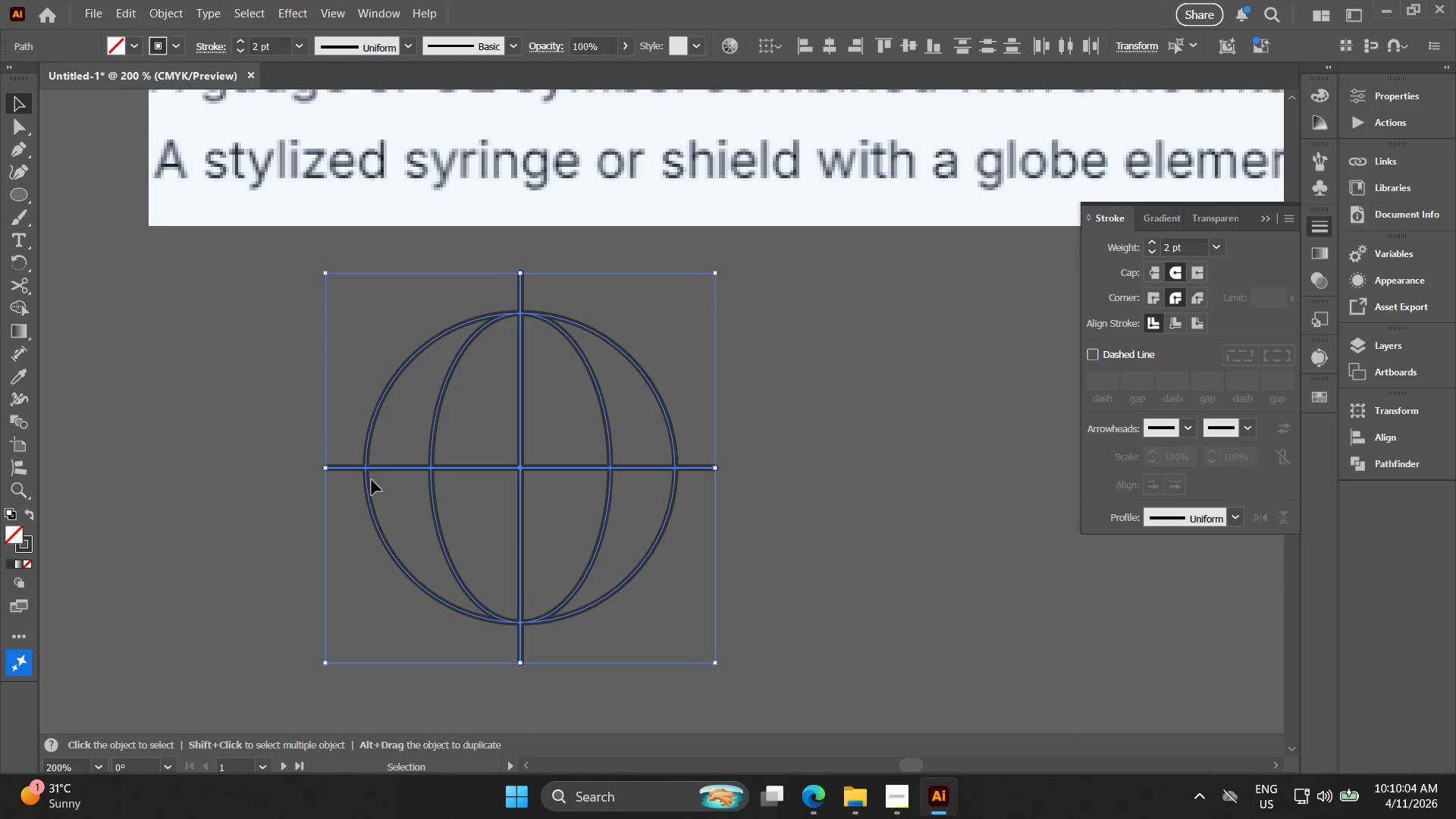 
key(Alt+AltLeft)
 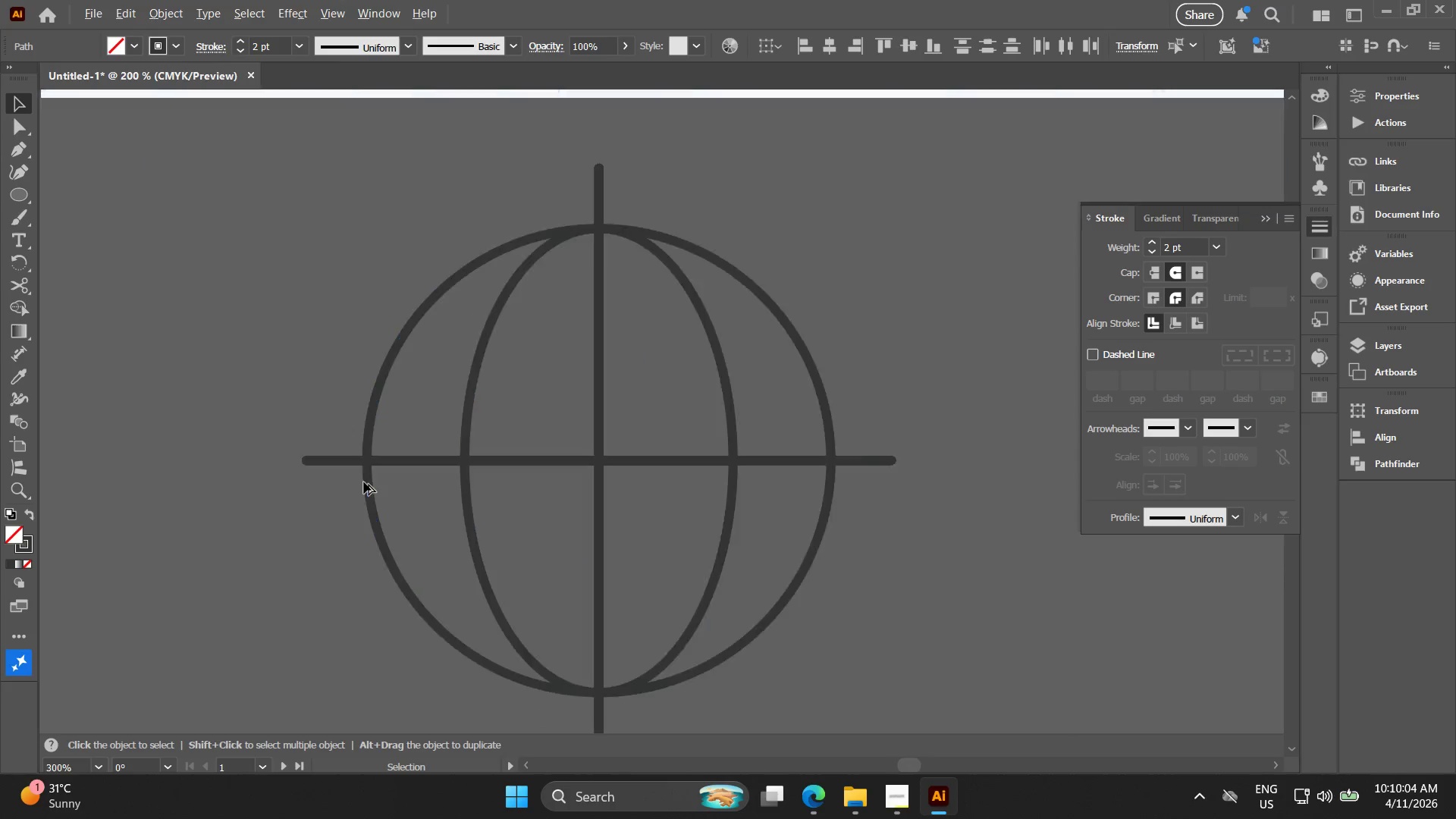 
scroll: coordinate [364, 482], scroll_direction: up, amount: 2.0
 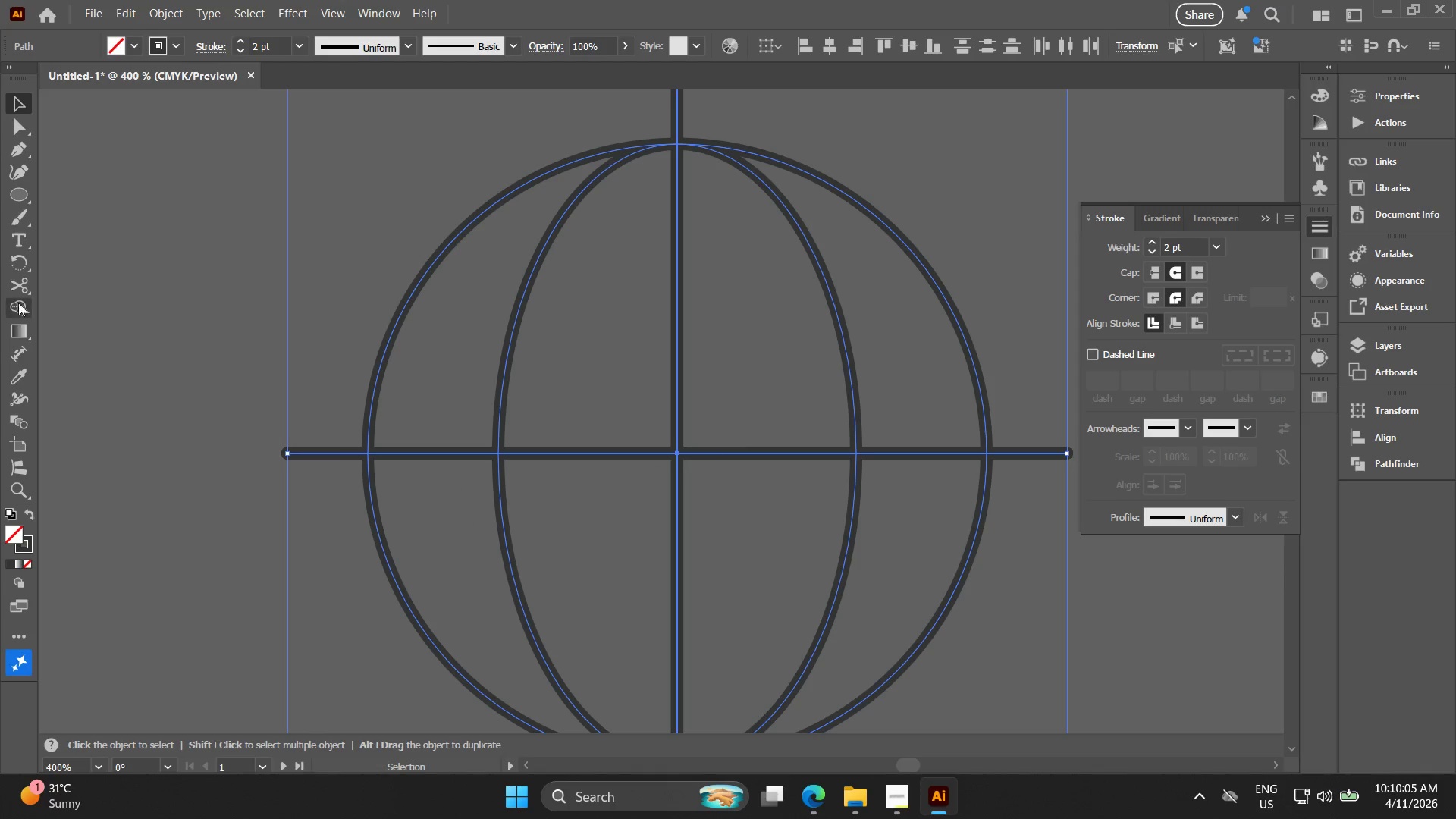 
left_click([17, 312])
 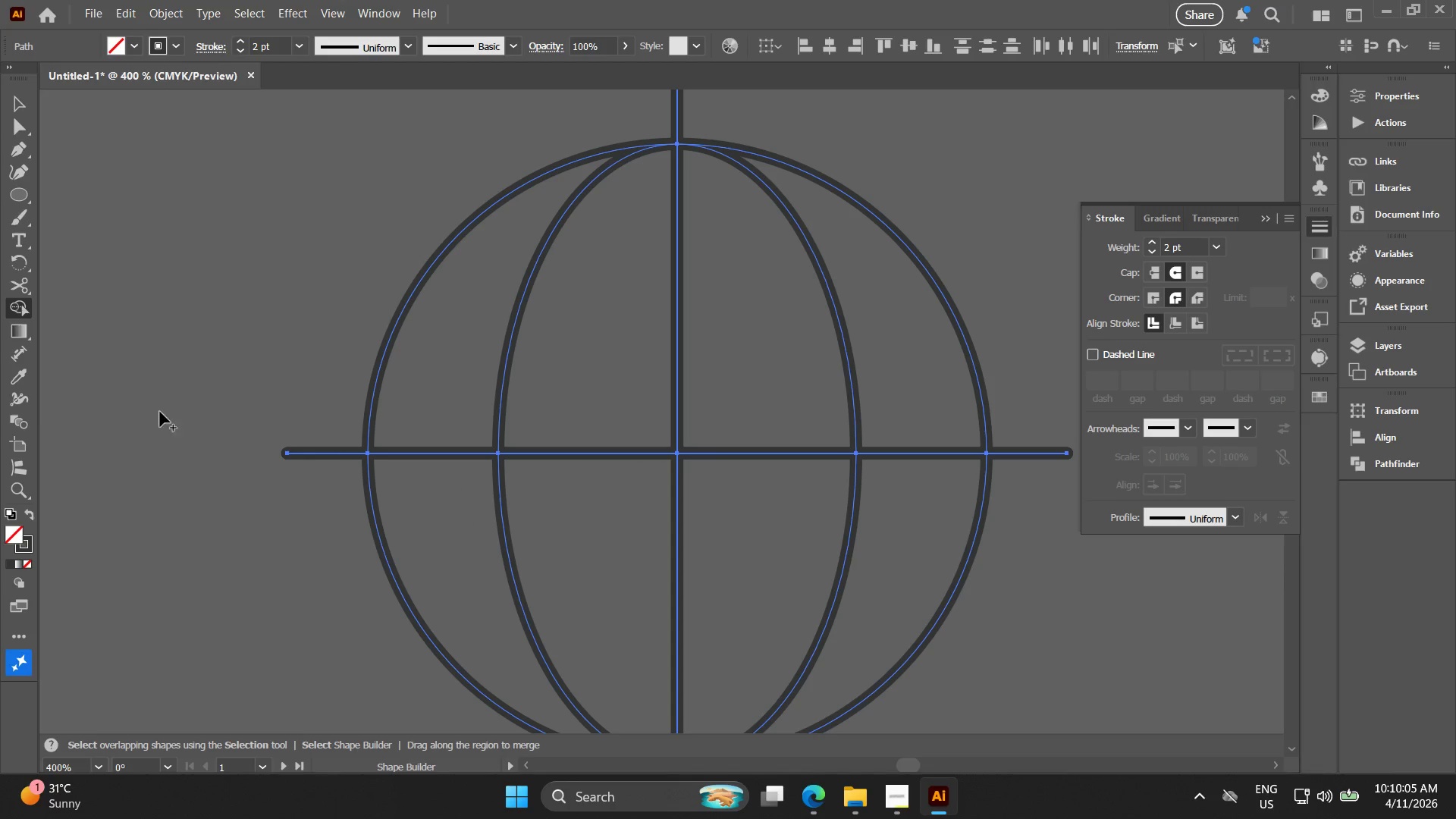 
hold_key(key=AltLeft, duration=1.11)
left_click_drag(start_coordinate=[316, 413], to_coordinate=[309, 531])
 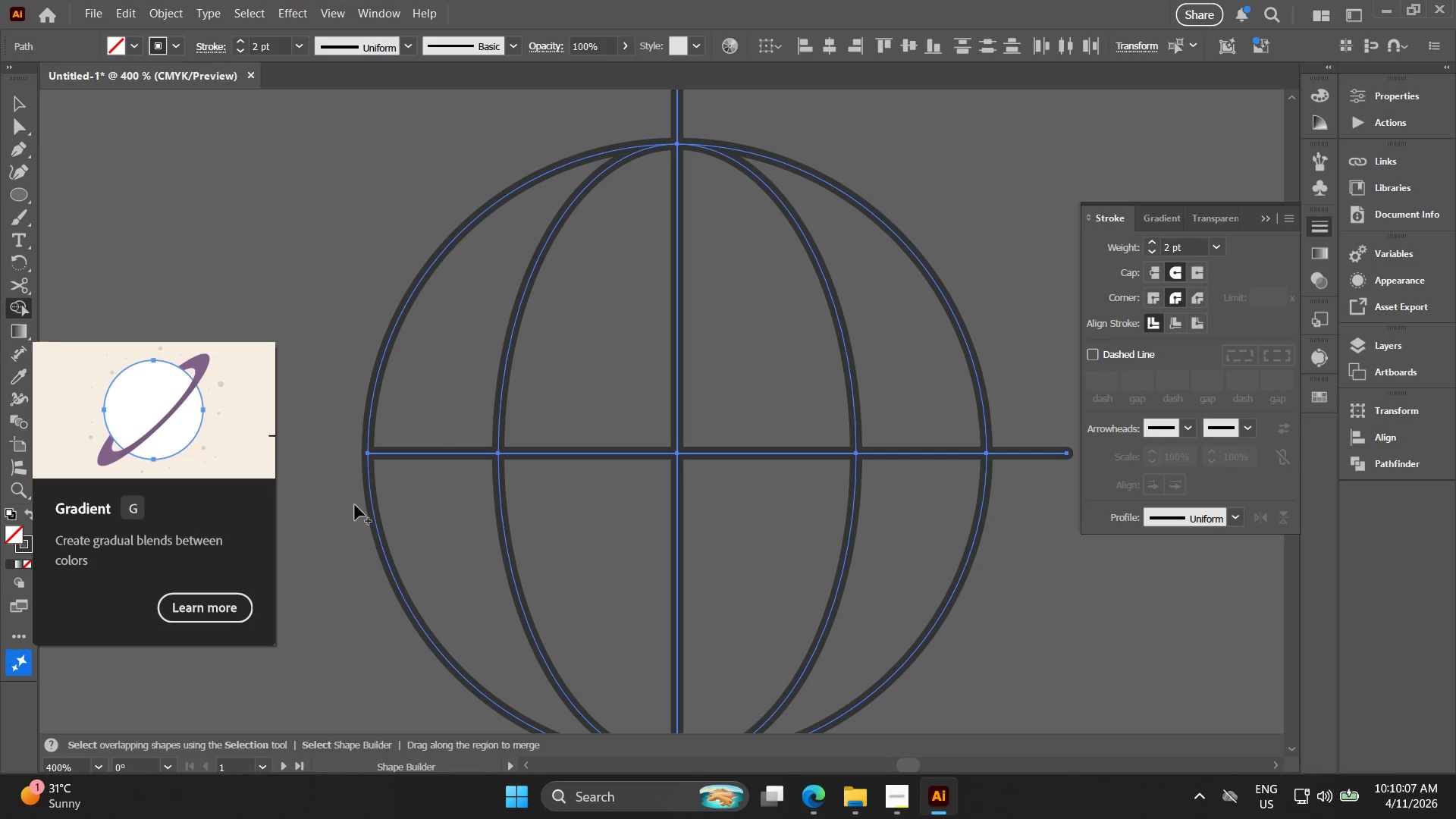 
hold_key(key=Space, duration=0.39)
 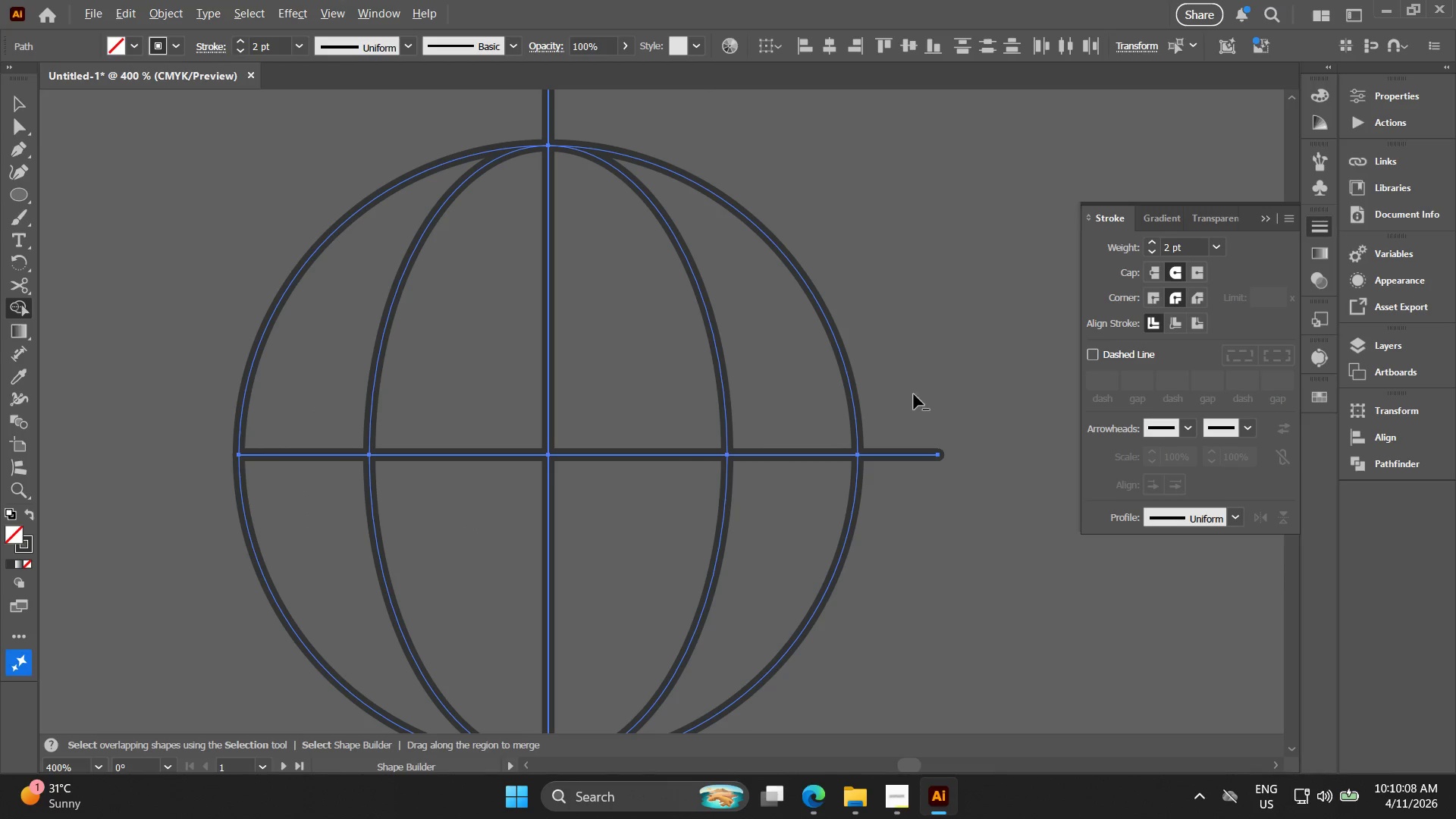 
left_click_drag(start_coordinate=[392, 510], to_coordinate=[262, 510])
 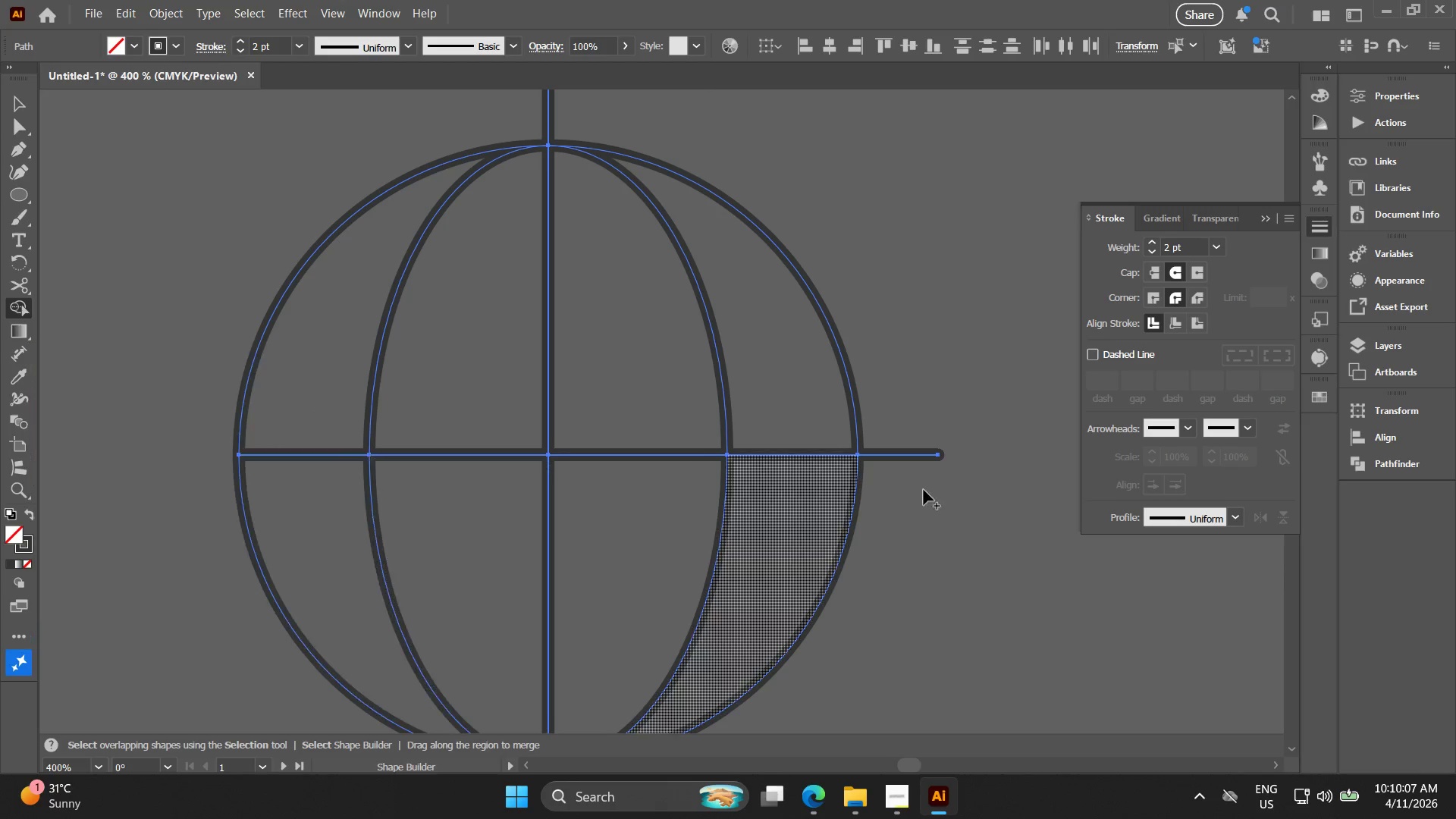 
hold_key(key=AltLeft, duration=0.69)
left_click_drag(start_coordinate=[915, 388], to_coordinate=[918, 531])
 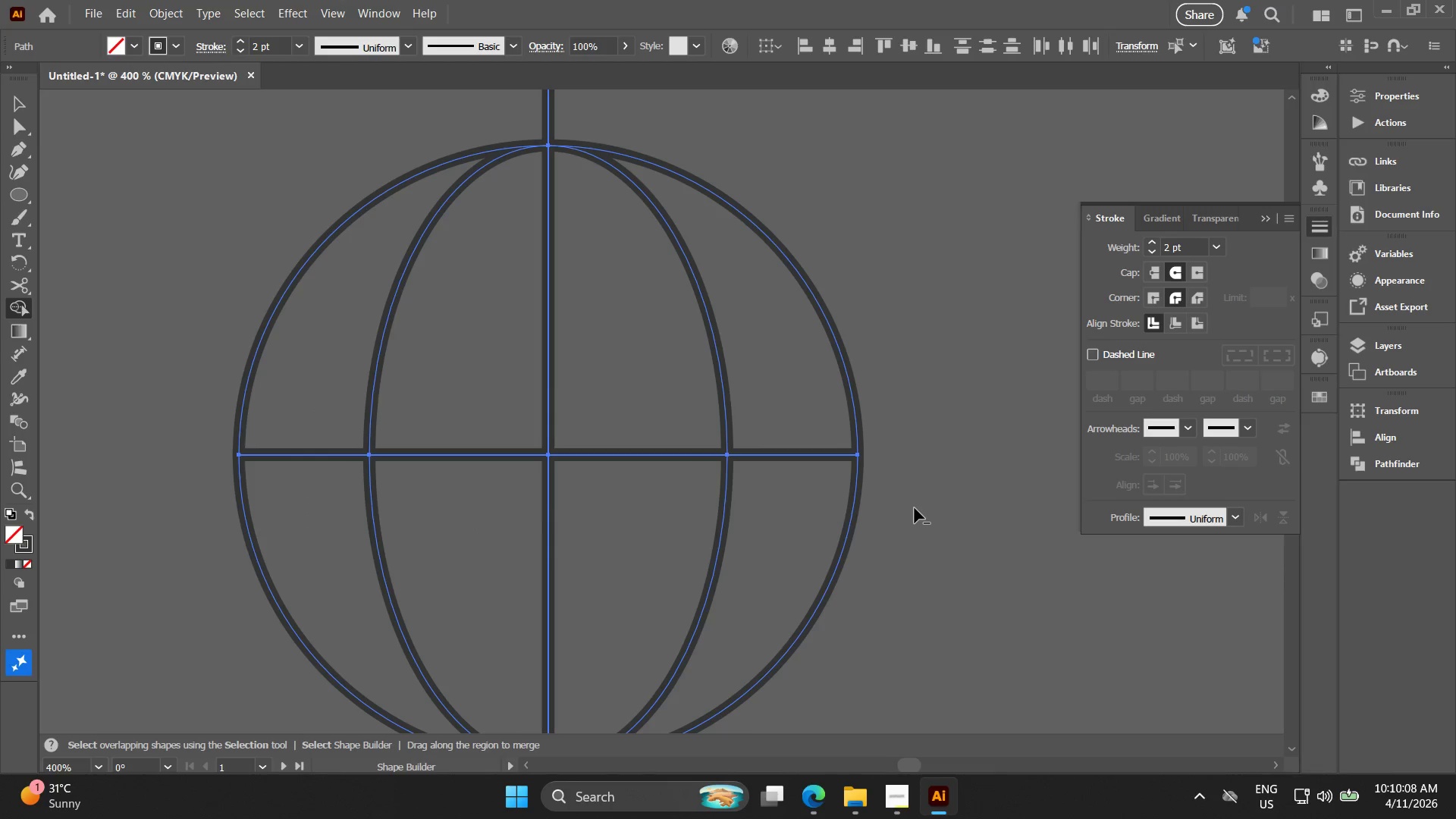 
key(Alt+AltLeft)
 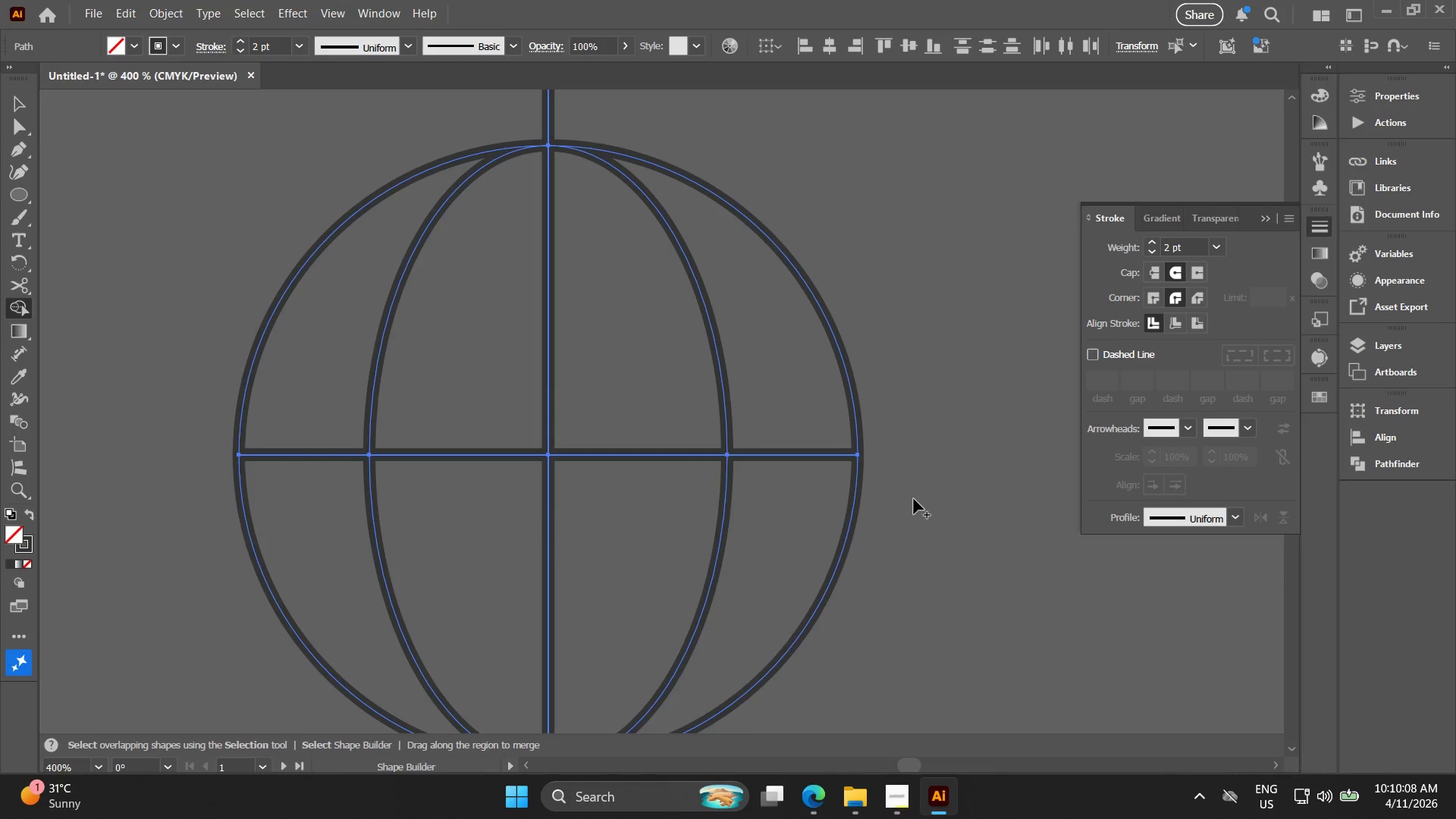 
hold_key(key=Space, duration=0.33)
 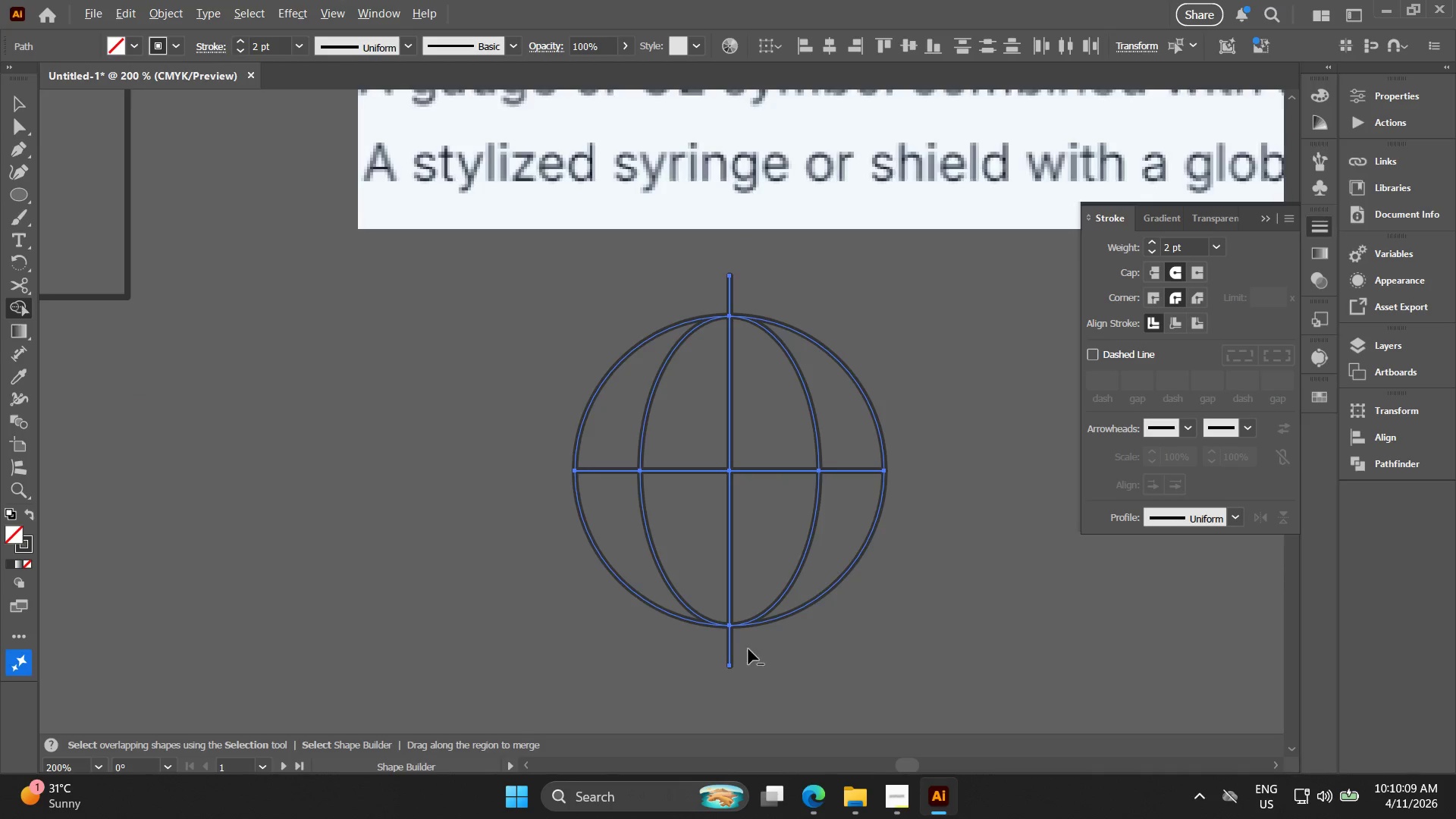 
left_click_drag(start_coordinate=[883, 504], to_coordinate=[883, 497])
 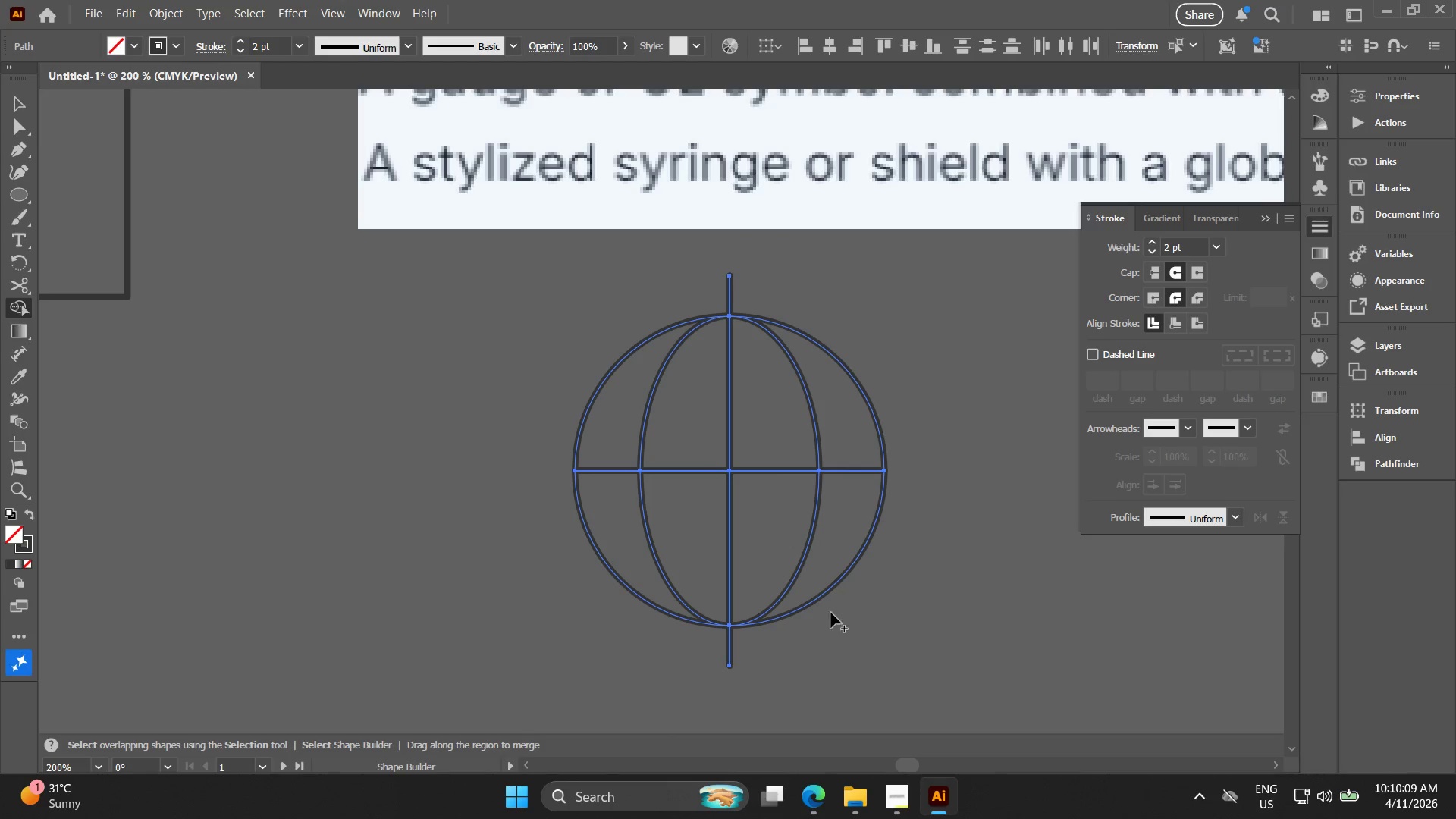 
scroll: coordinate [911, 499], scroll_direction: down, amount: 2.0
 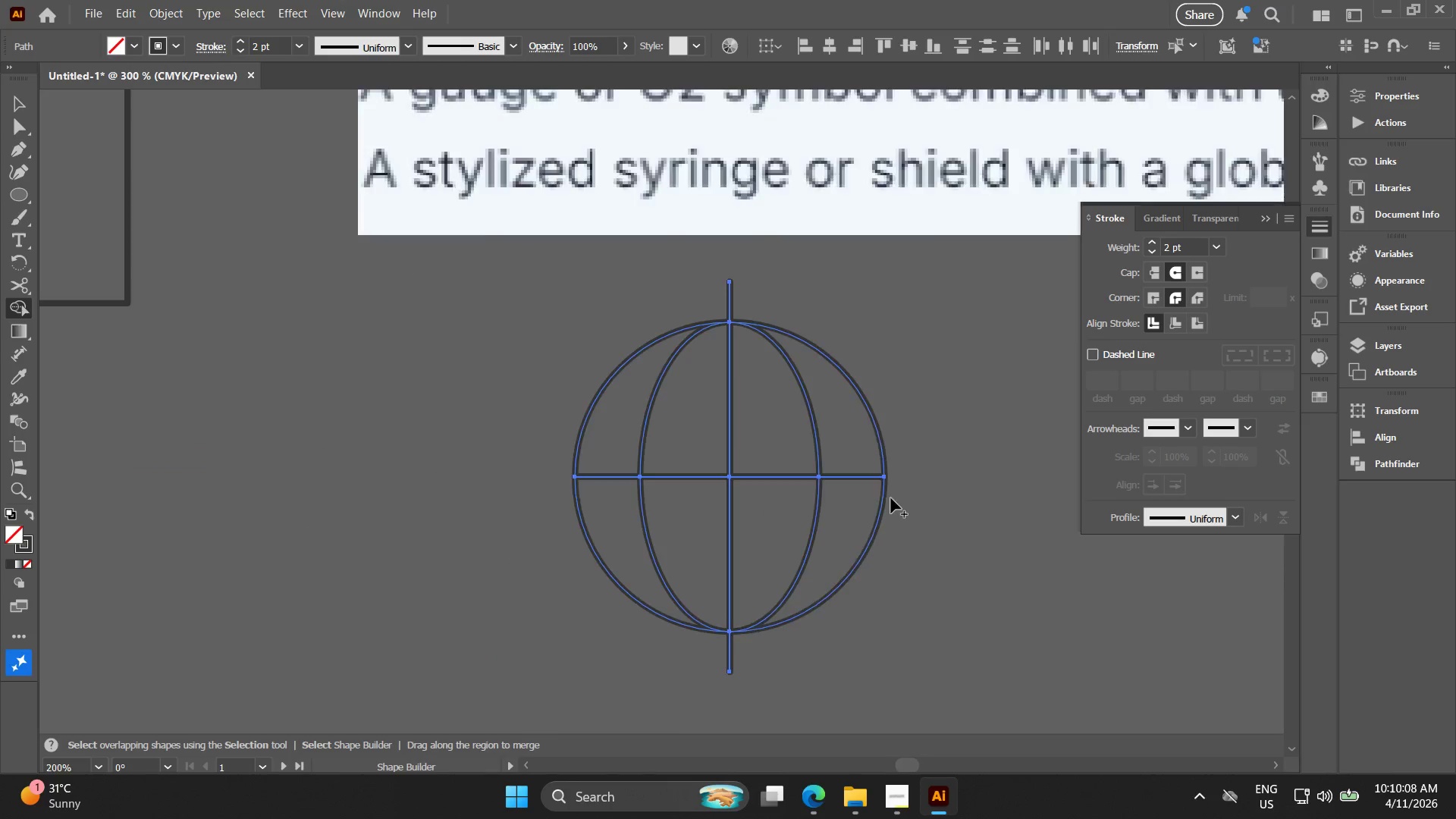 
hold_key(key=AltLeft, duration=1.45)
left_click_drag(start_coordinate=[767, 639], to_coordinate=[614, 635])
 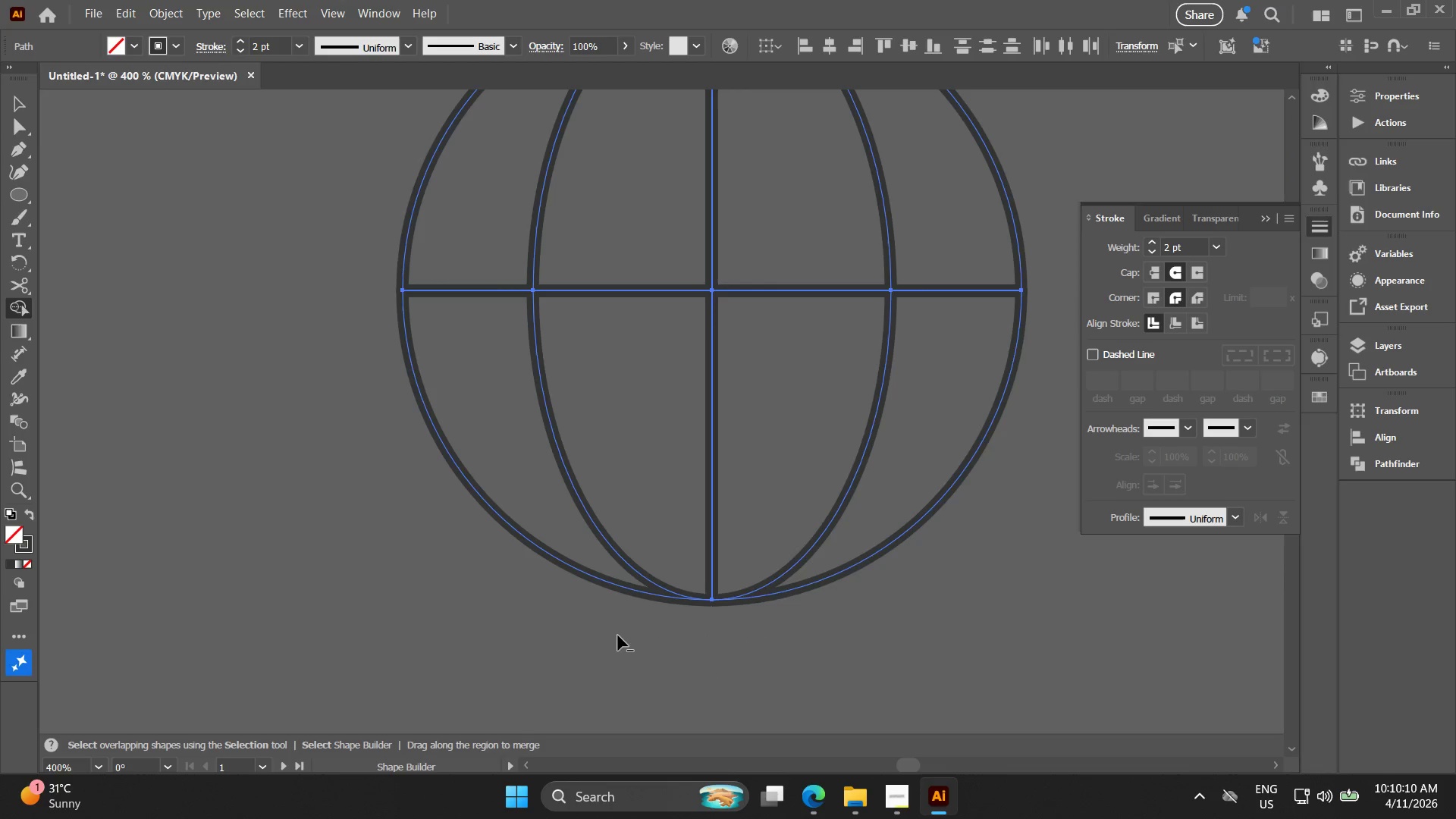 
scroll: coordinate [748, 651], scroll_direction: up, amount: 2.0
 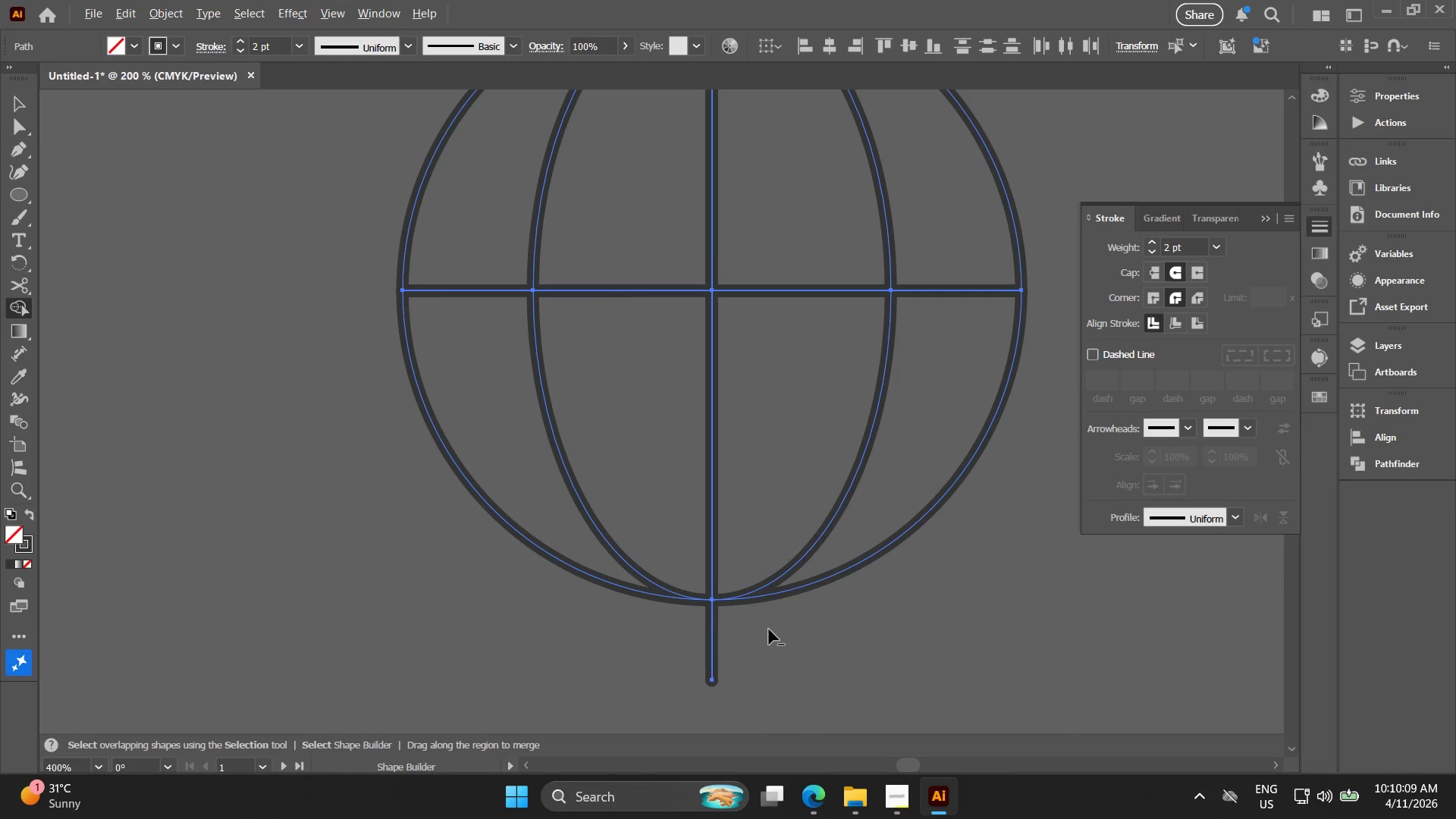 
key(Space)
 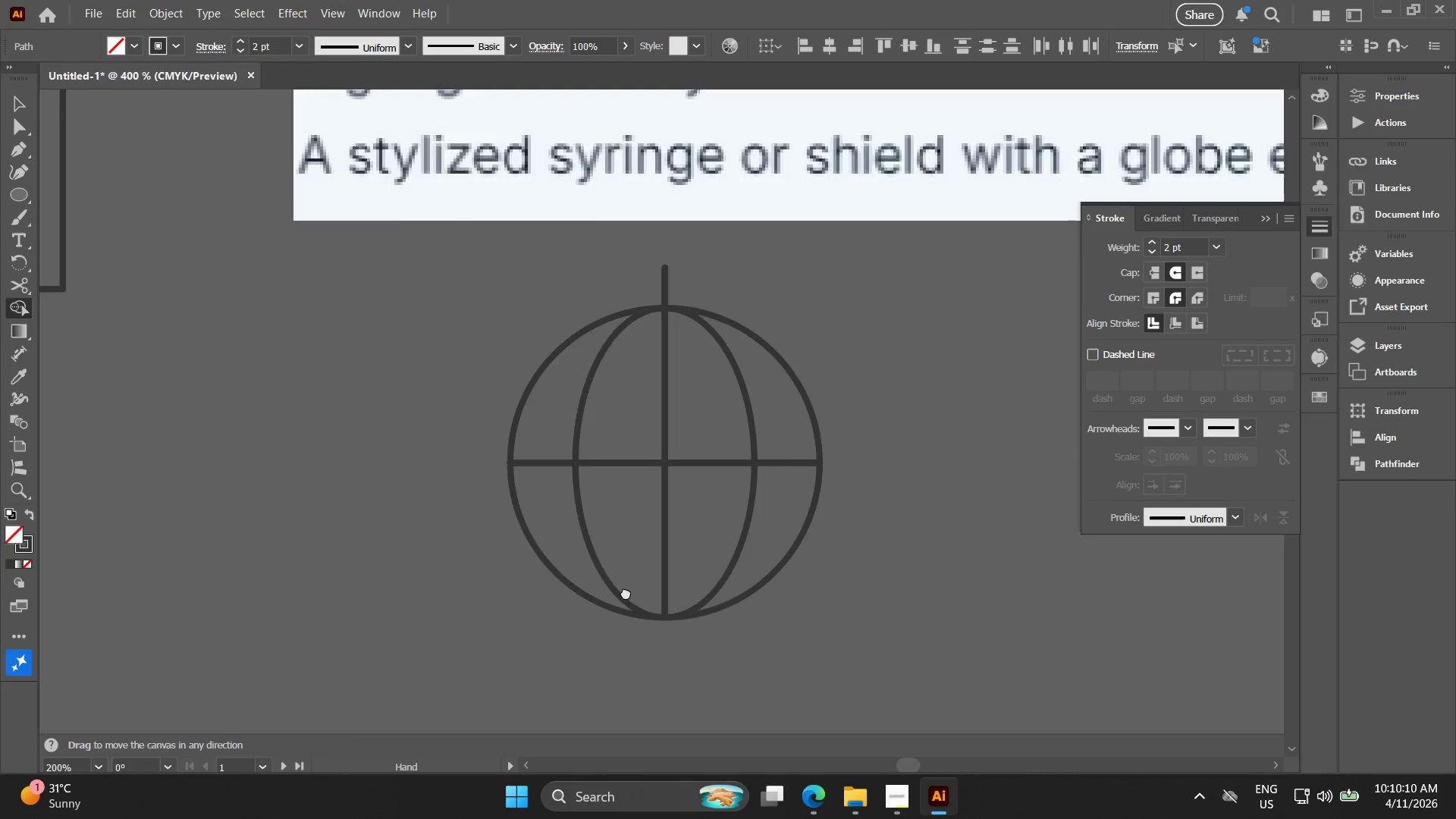 
left_click_drag(start_coordinate=[645, 575], to_coordinate=[609, 642])
 